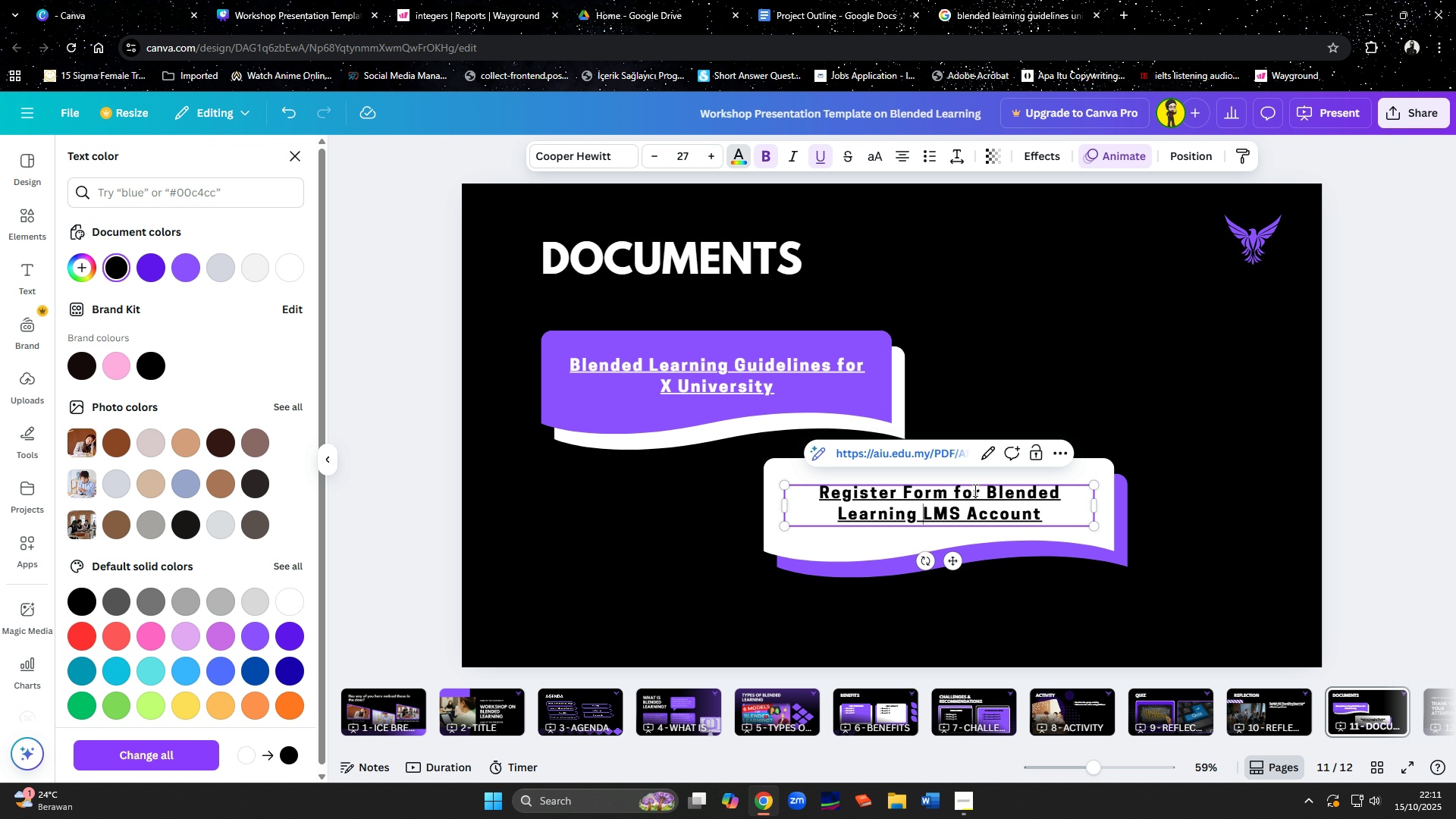 
key(Control+Backspace)
 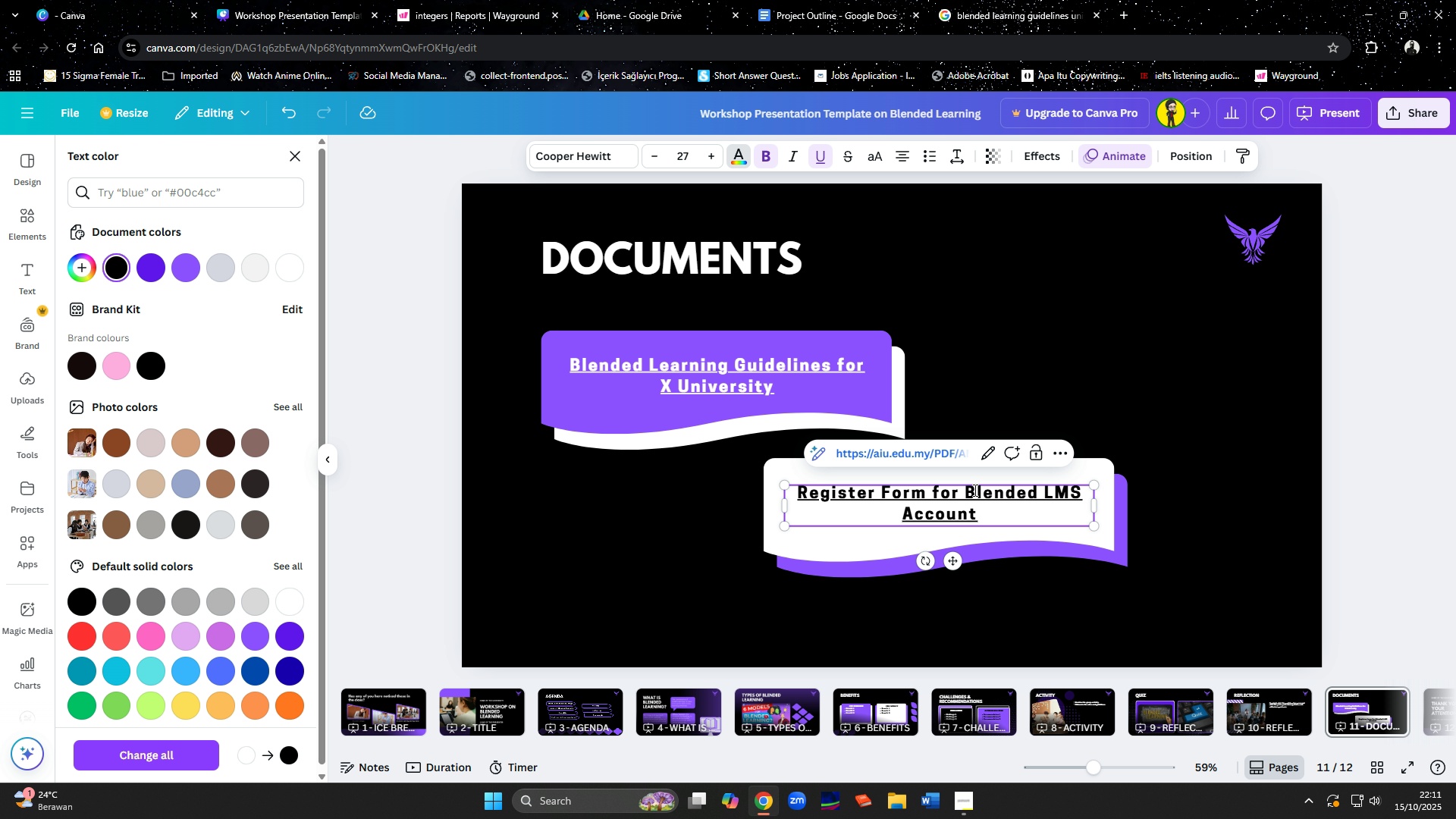 
key(ArrowRight)
 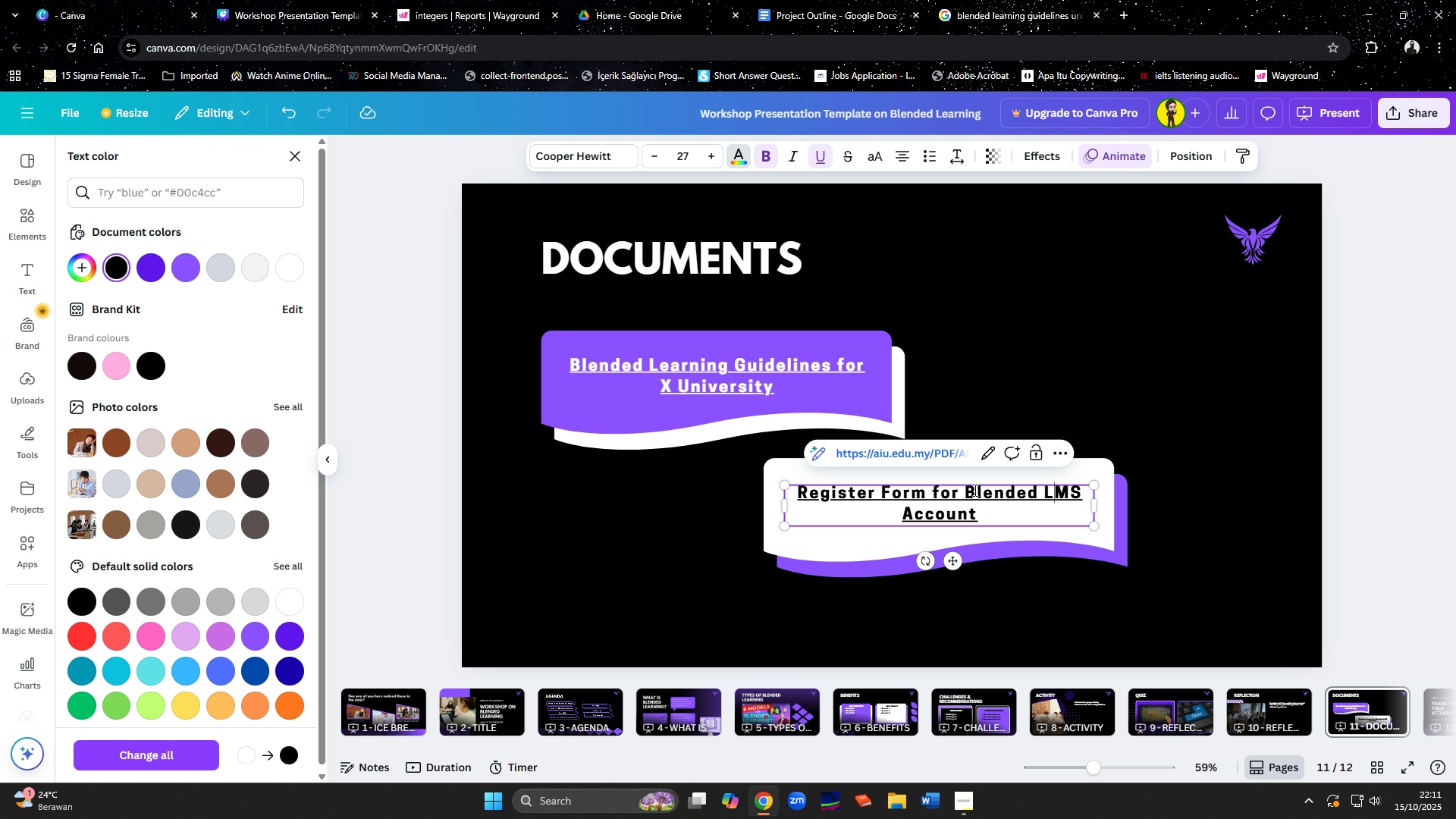 
type(earning )
 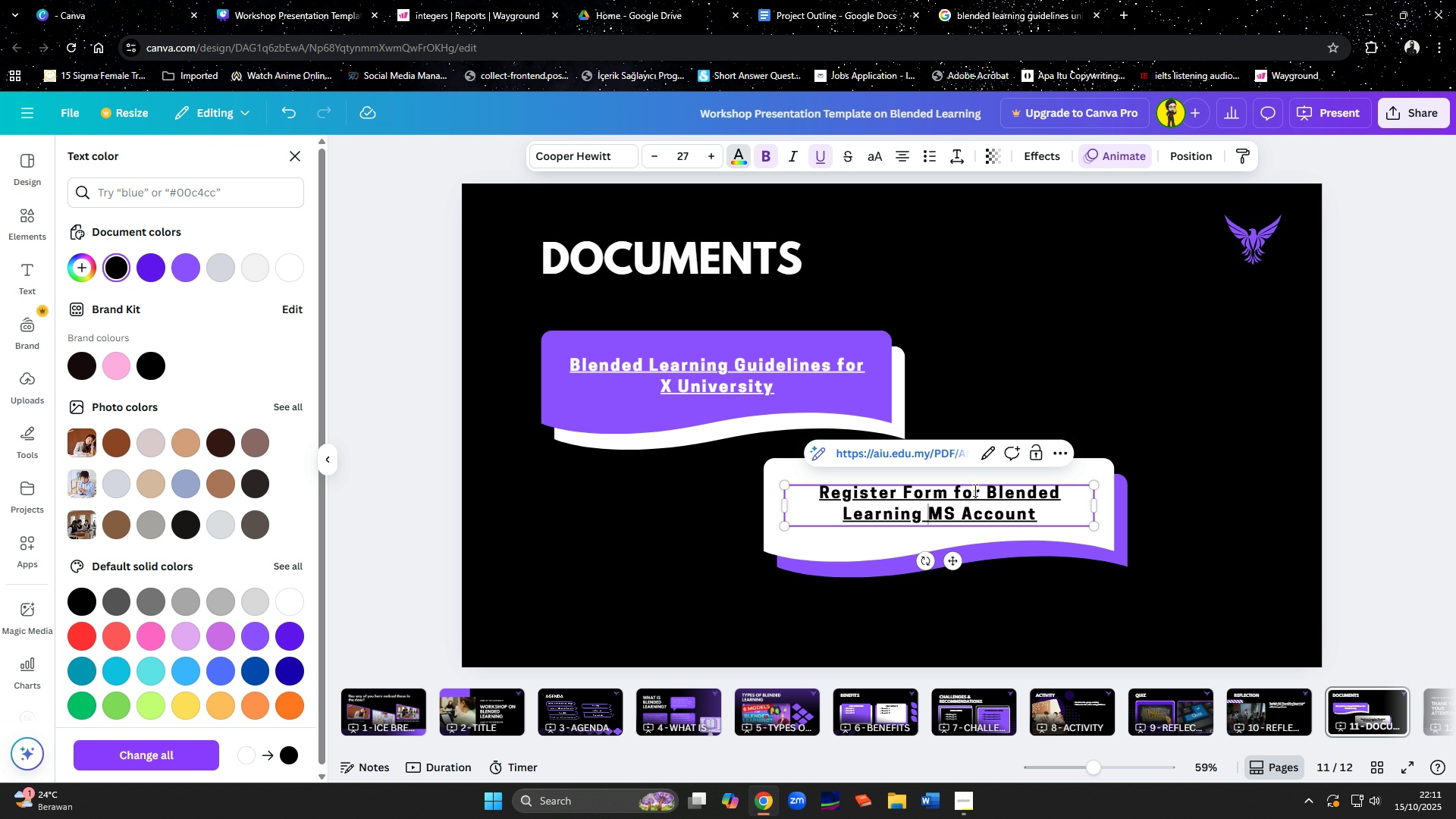 
hold_key(key=ShiftLeft, duration=0.32)
 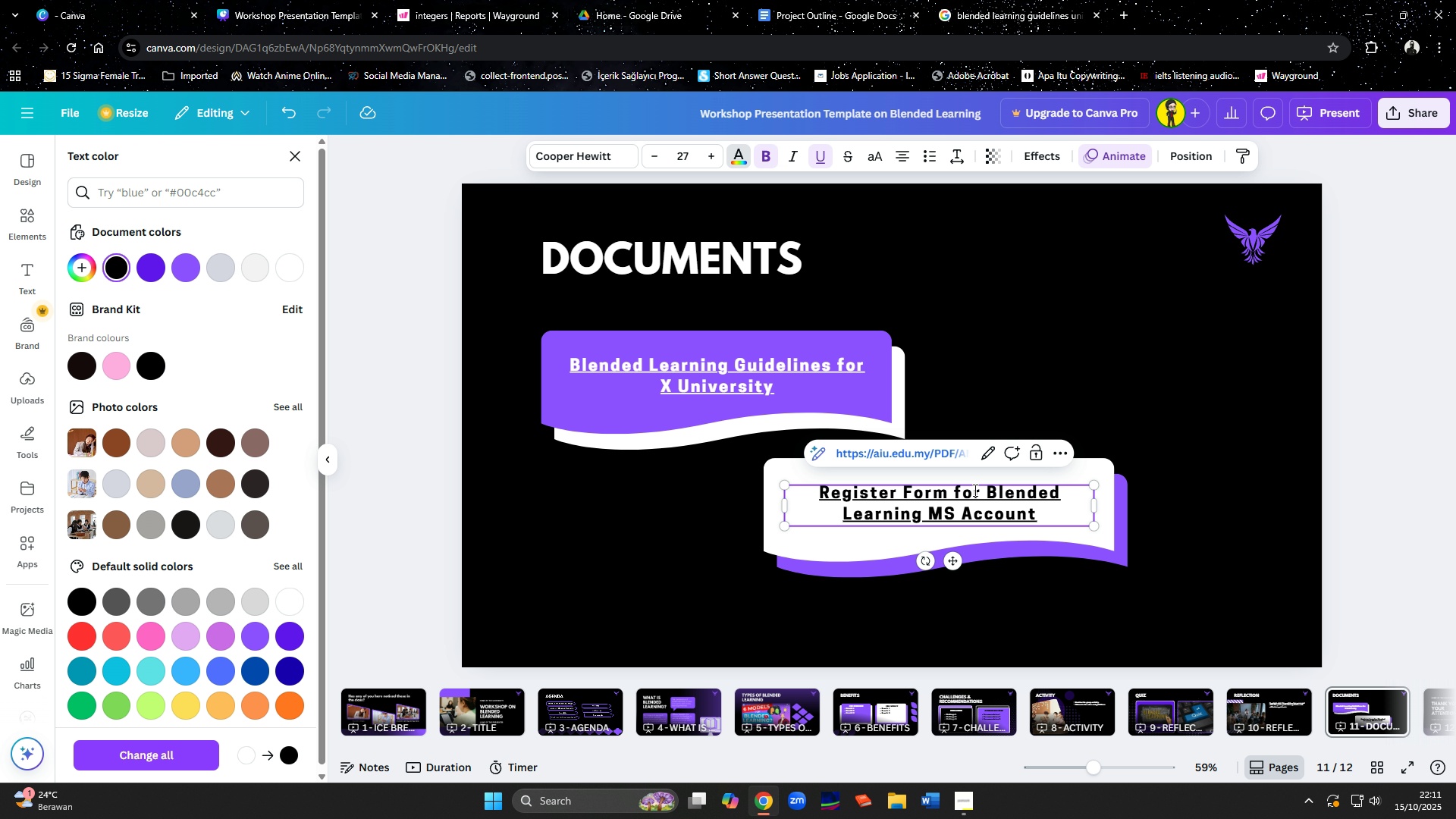 
key(ArrowRight)
 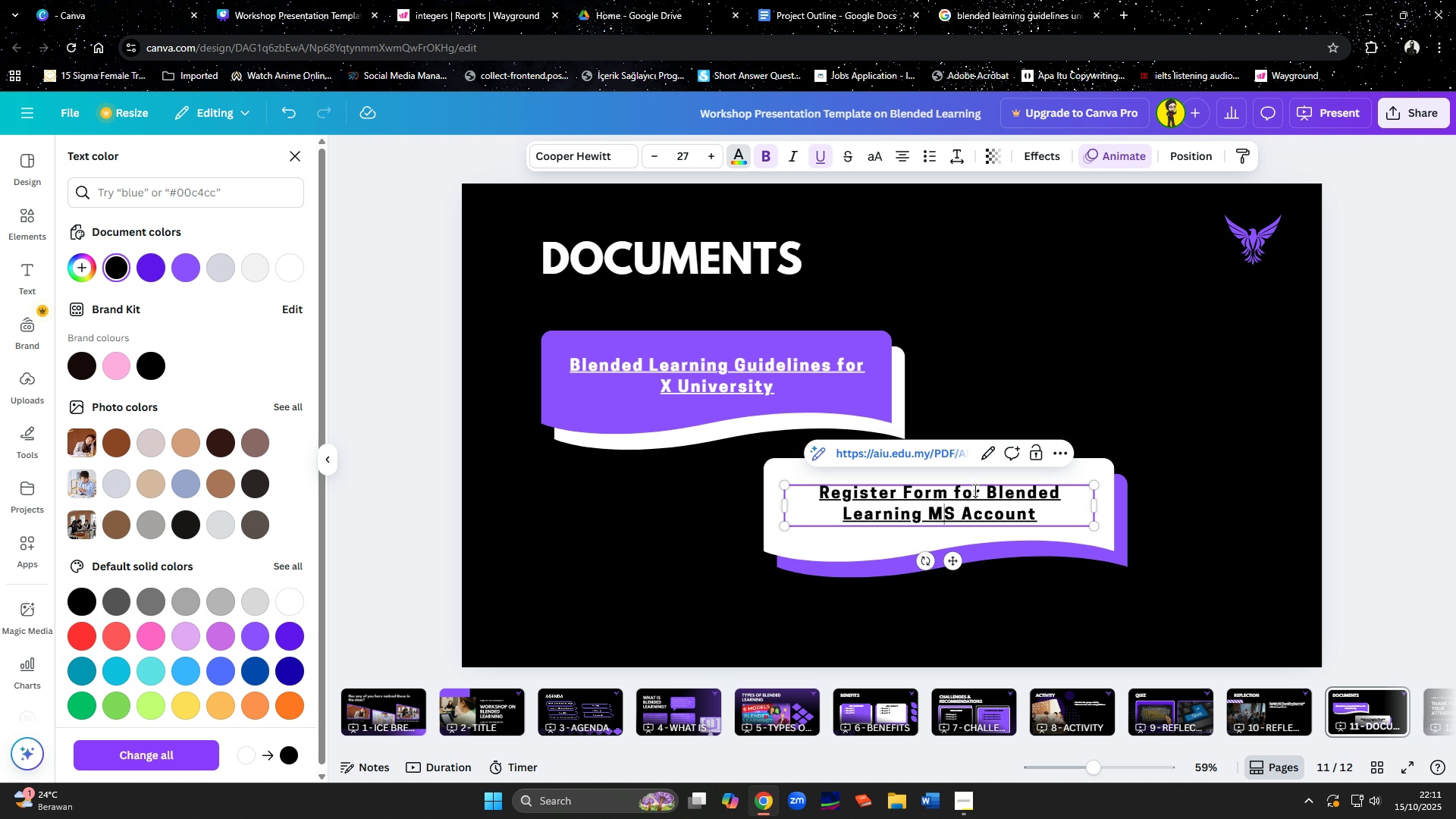 
type(Anagemenr)
key(Backspace)
type(t)
 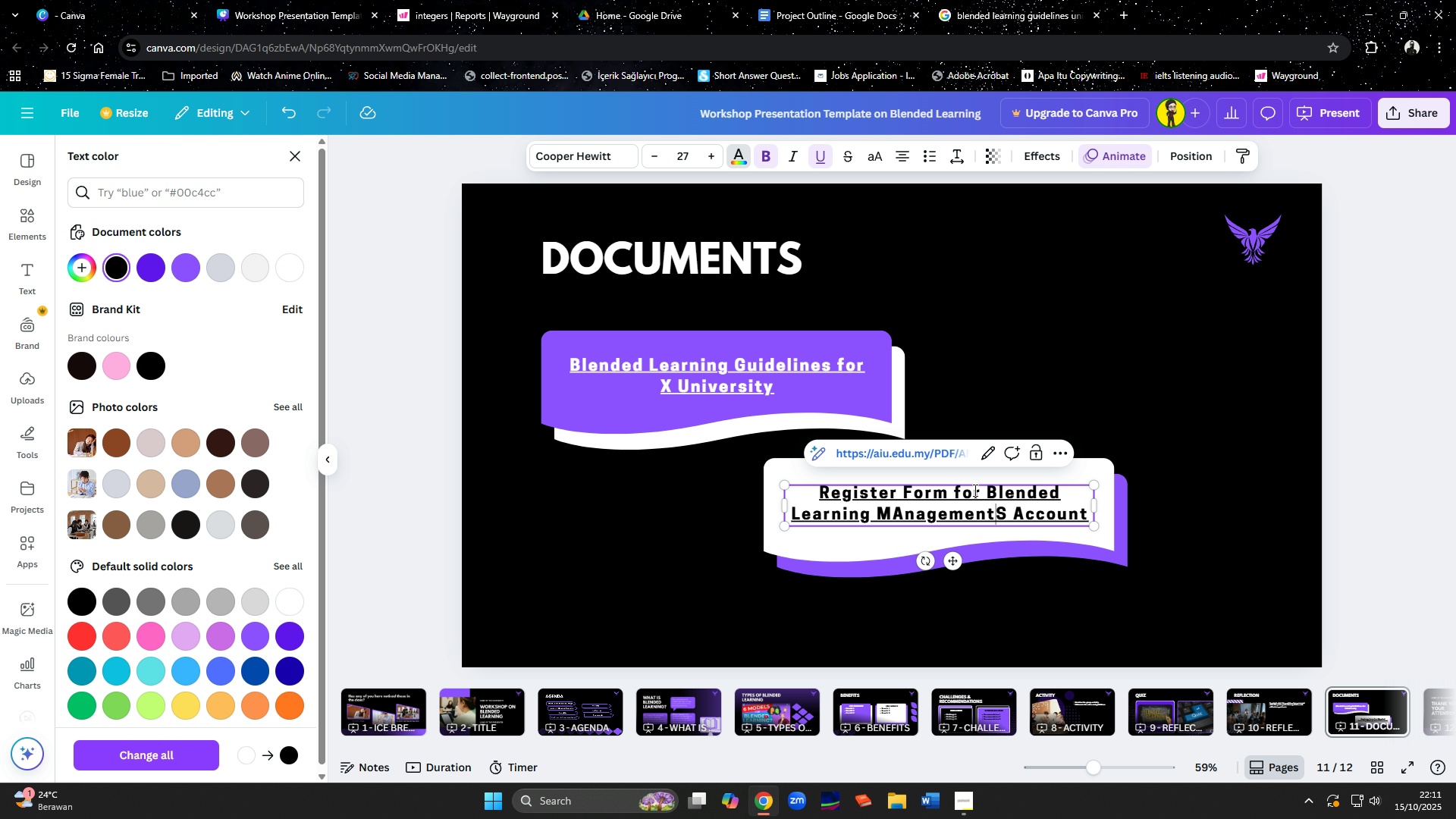 
hold_key(key=ArrowLeft, duration=0.79)
 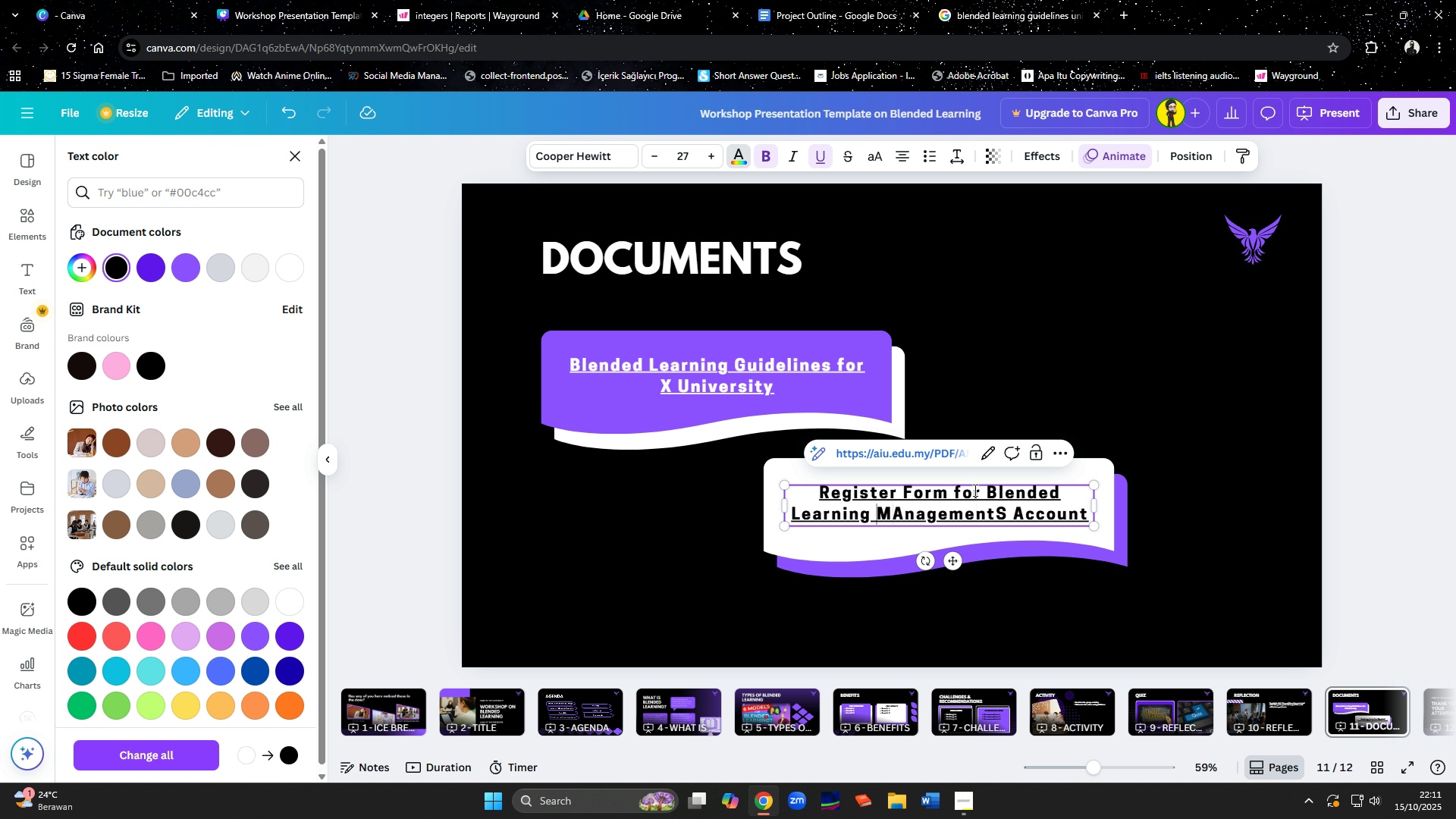 
key(ArrowRight)
 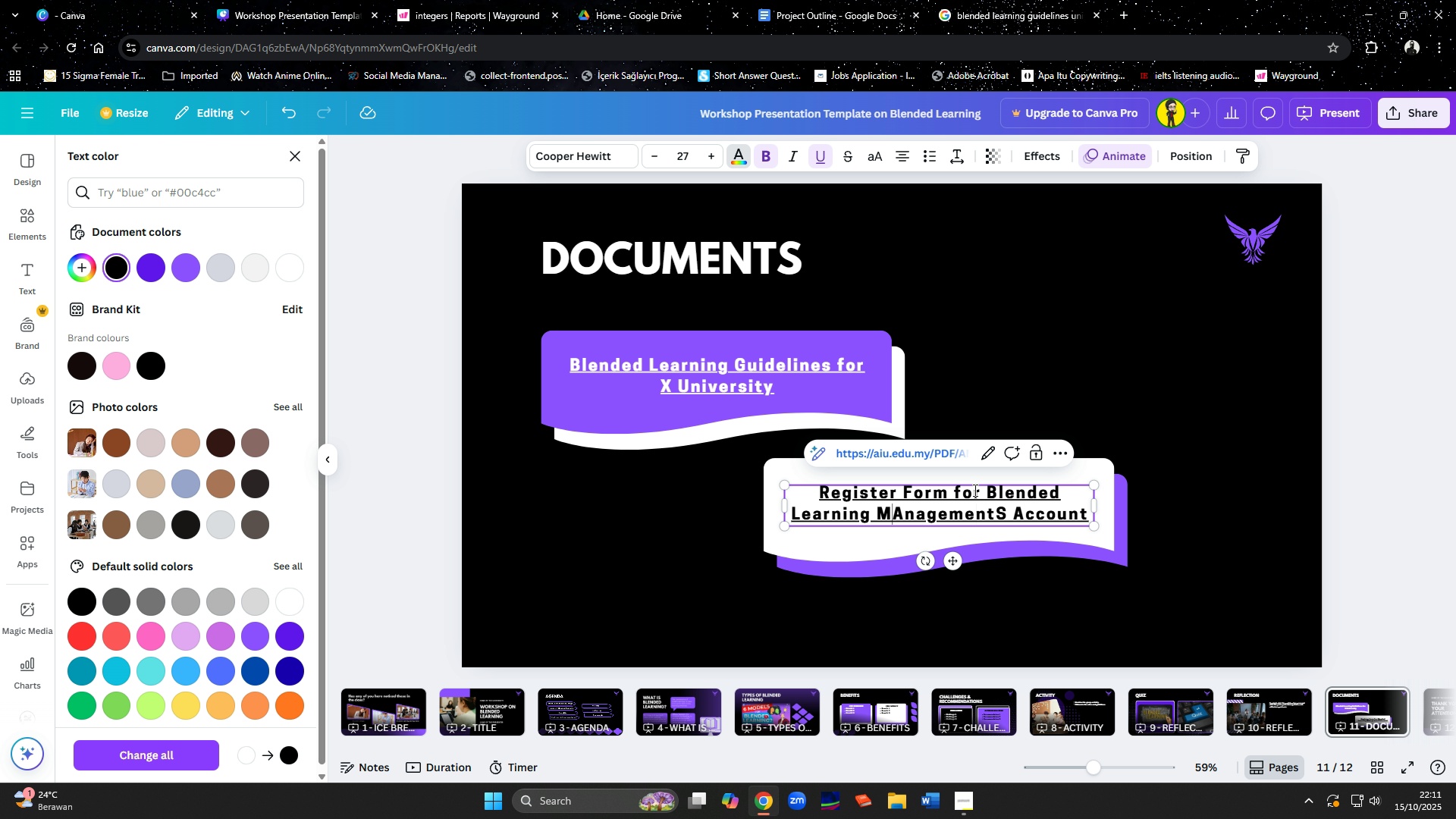 
key(ArrowRight)
 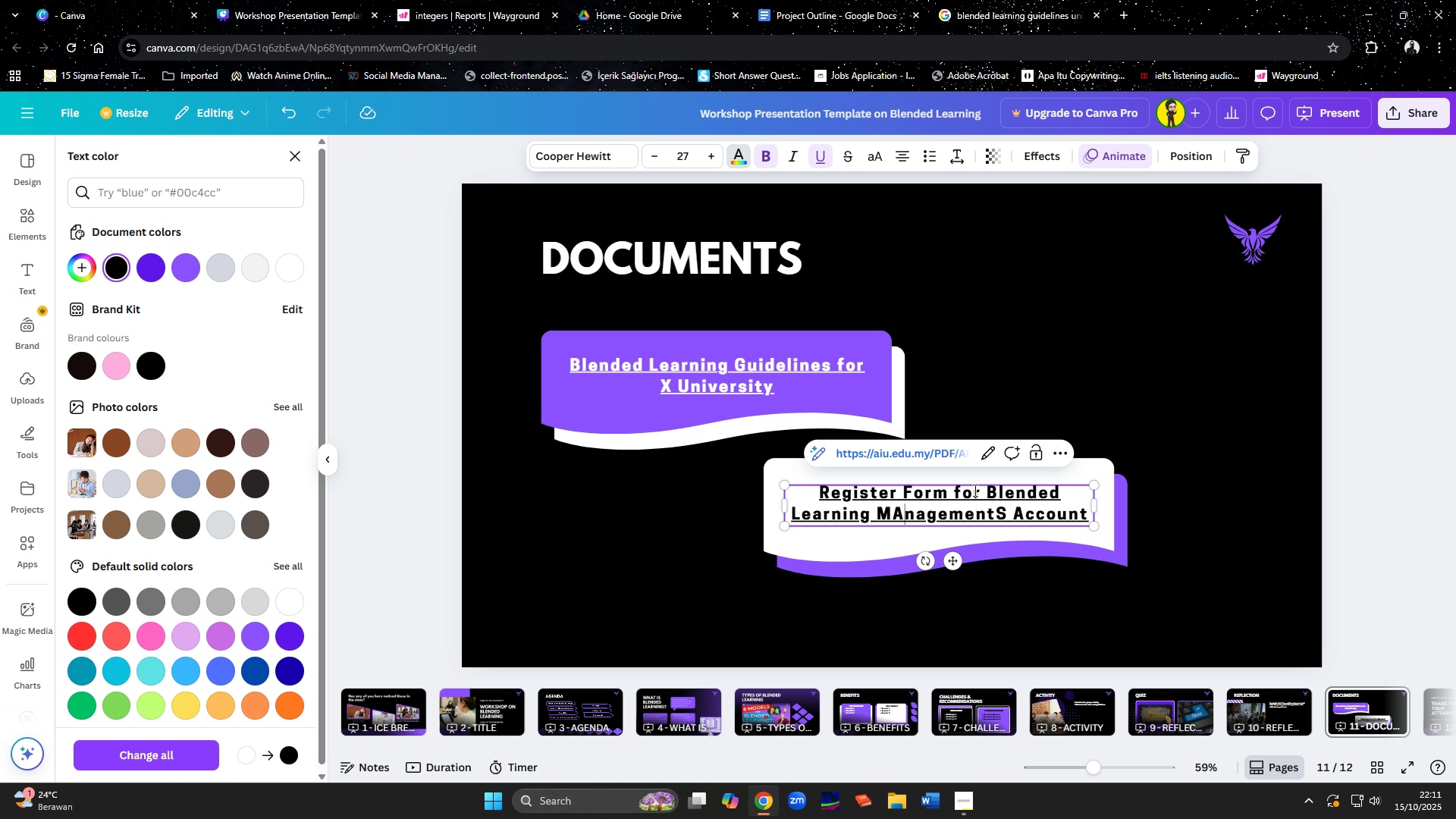 
key(Backspace)
 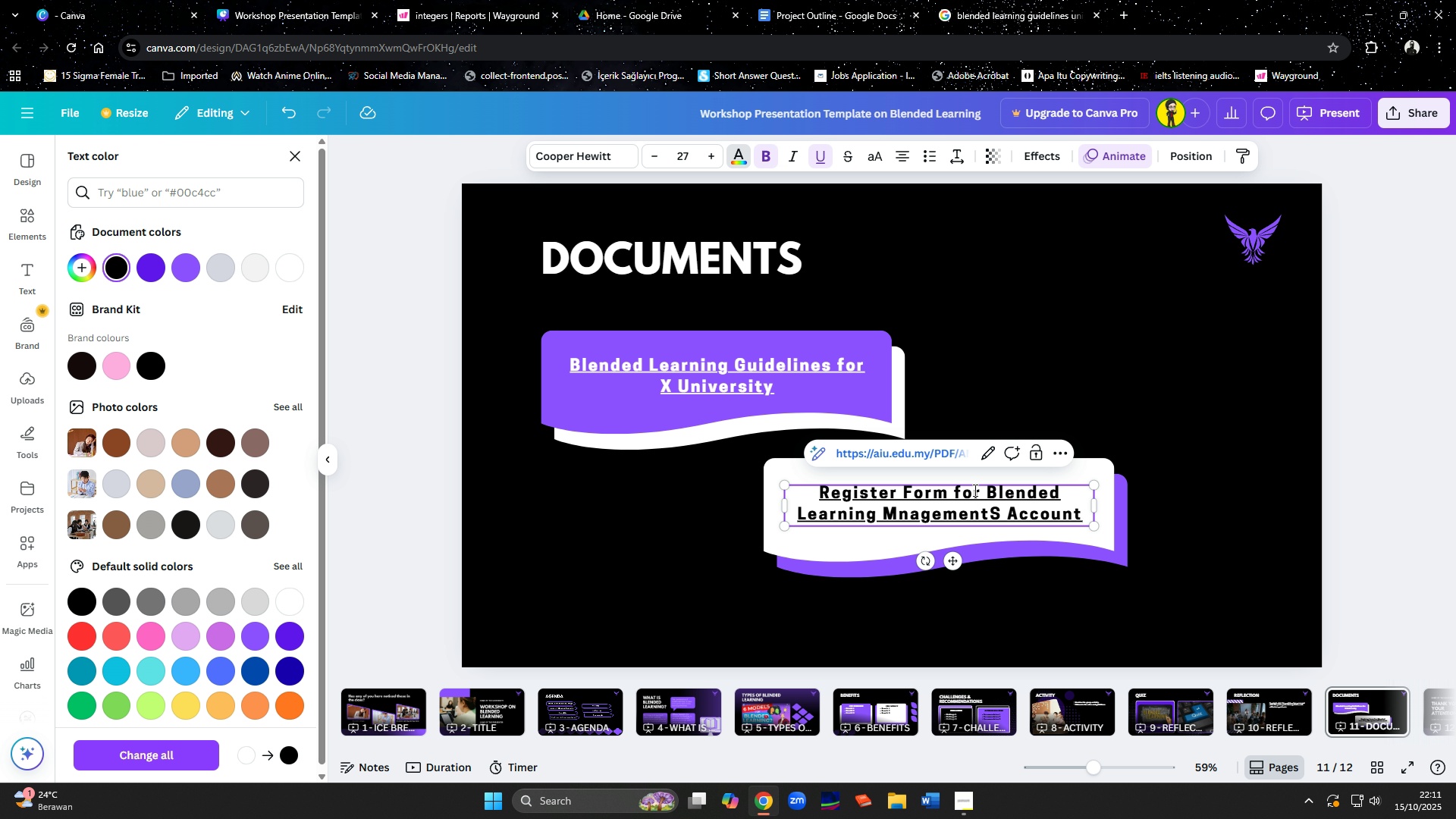 
key(A)
 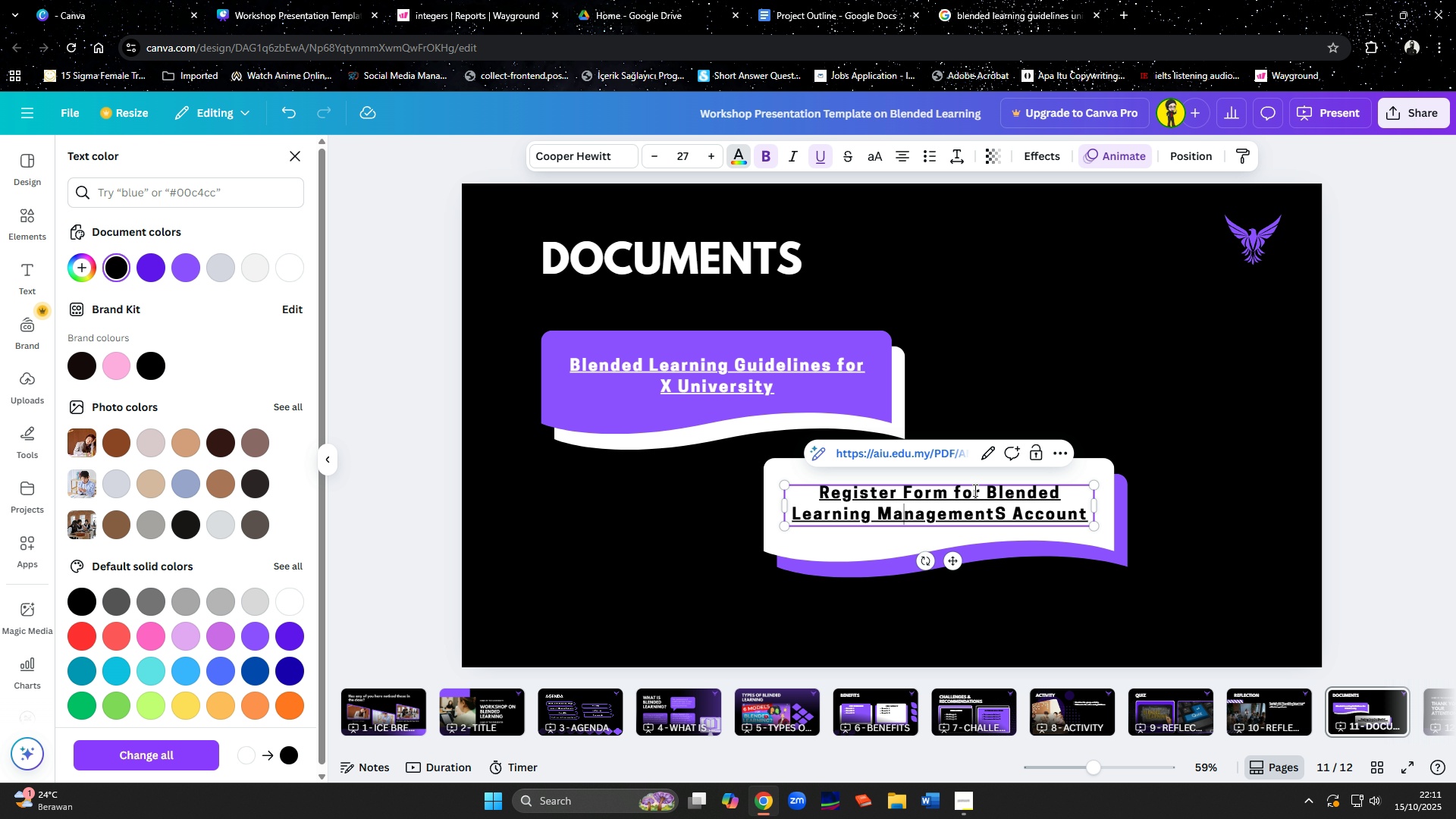 
hold_key(key=ArrowRight, duration=0.76)
 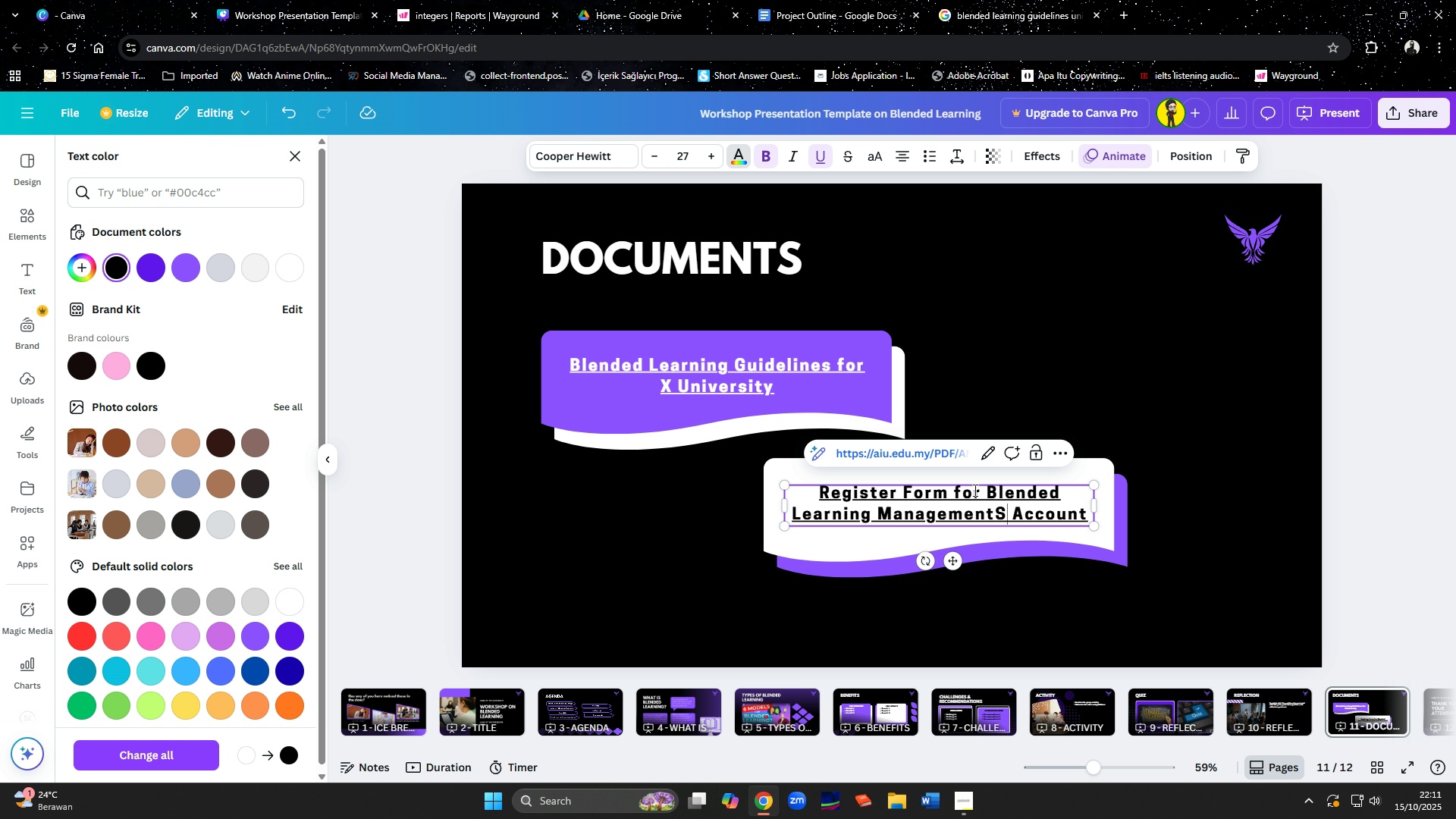 
key(ArrowLeft)
 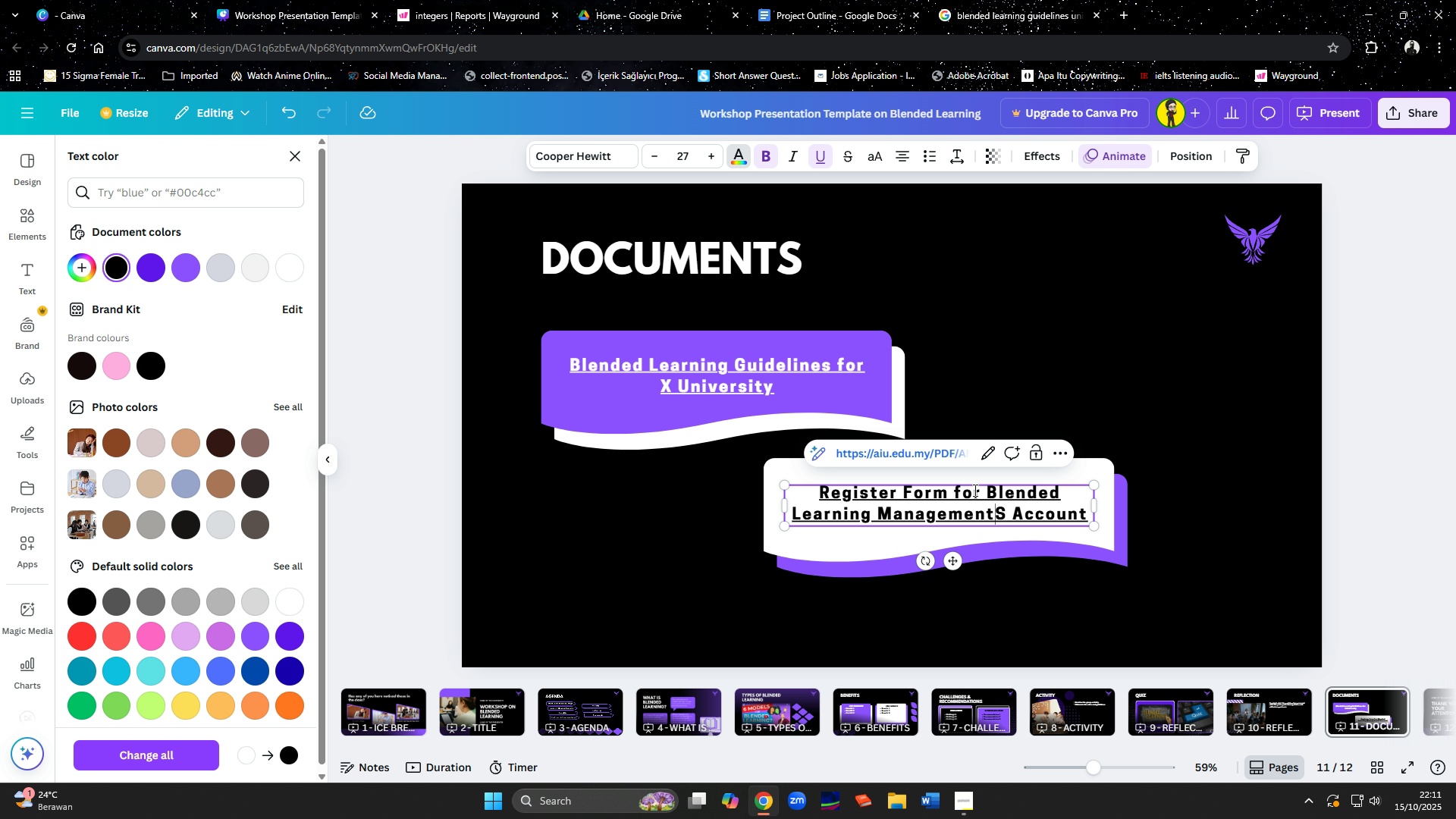 
key(Space)
 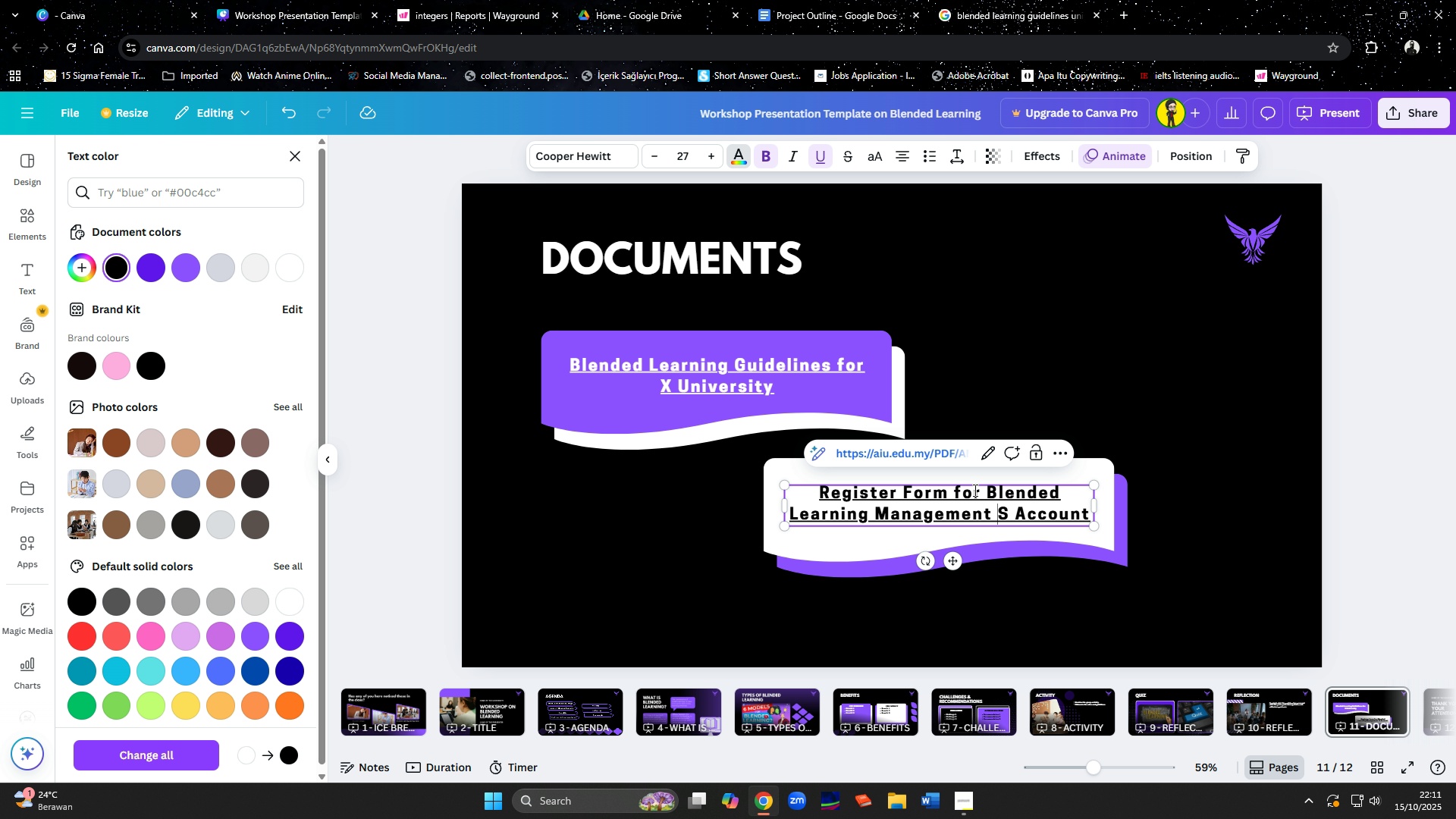 
key(ArrowRight)
 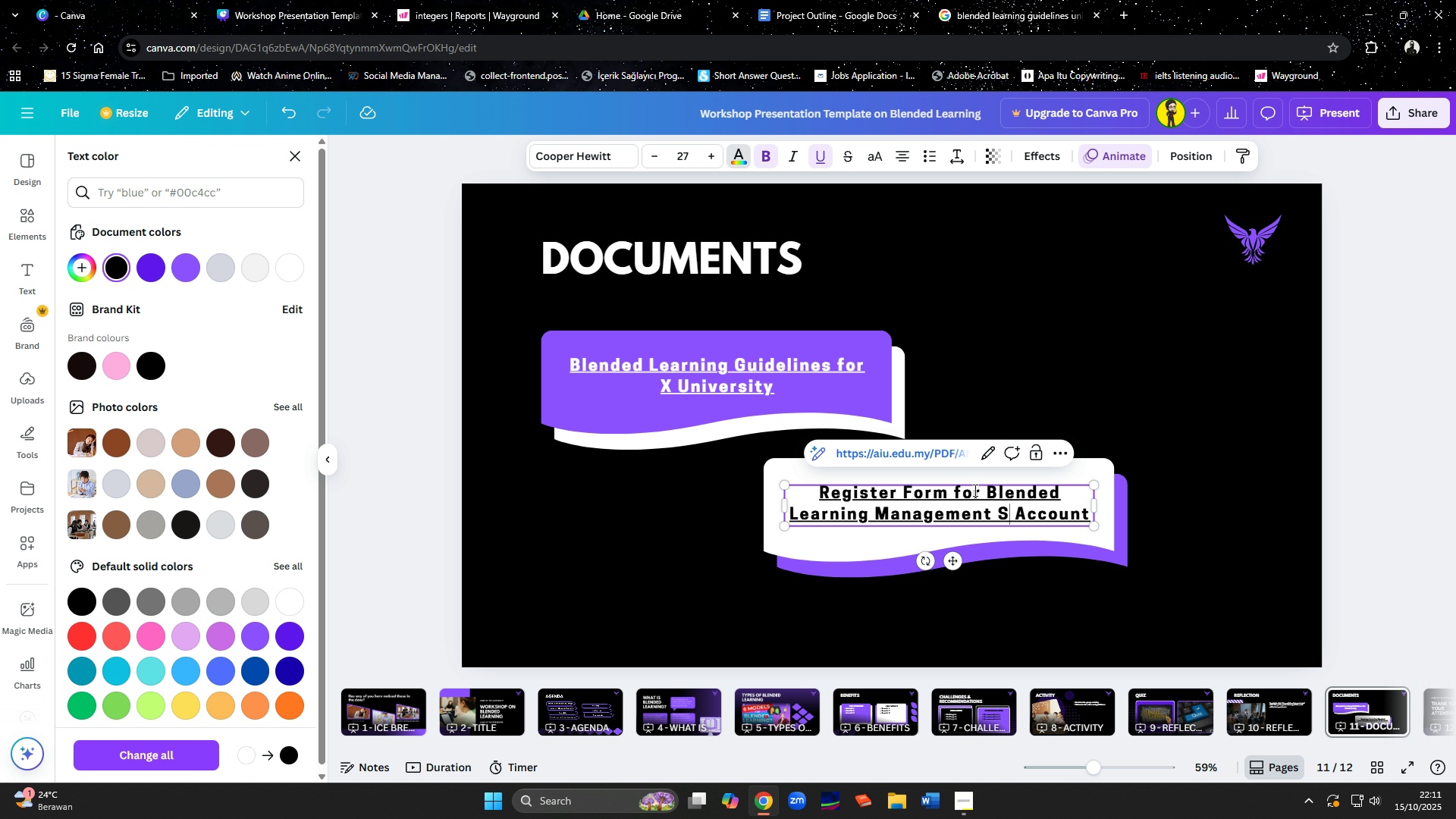 
type(ystem)
 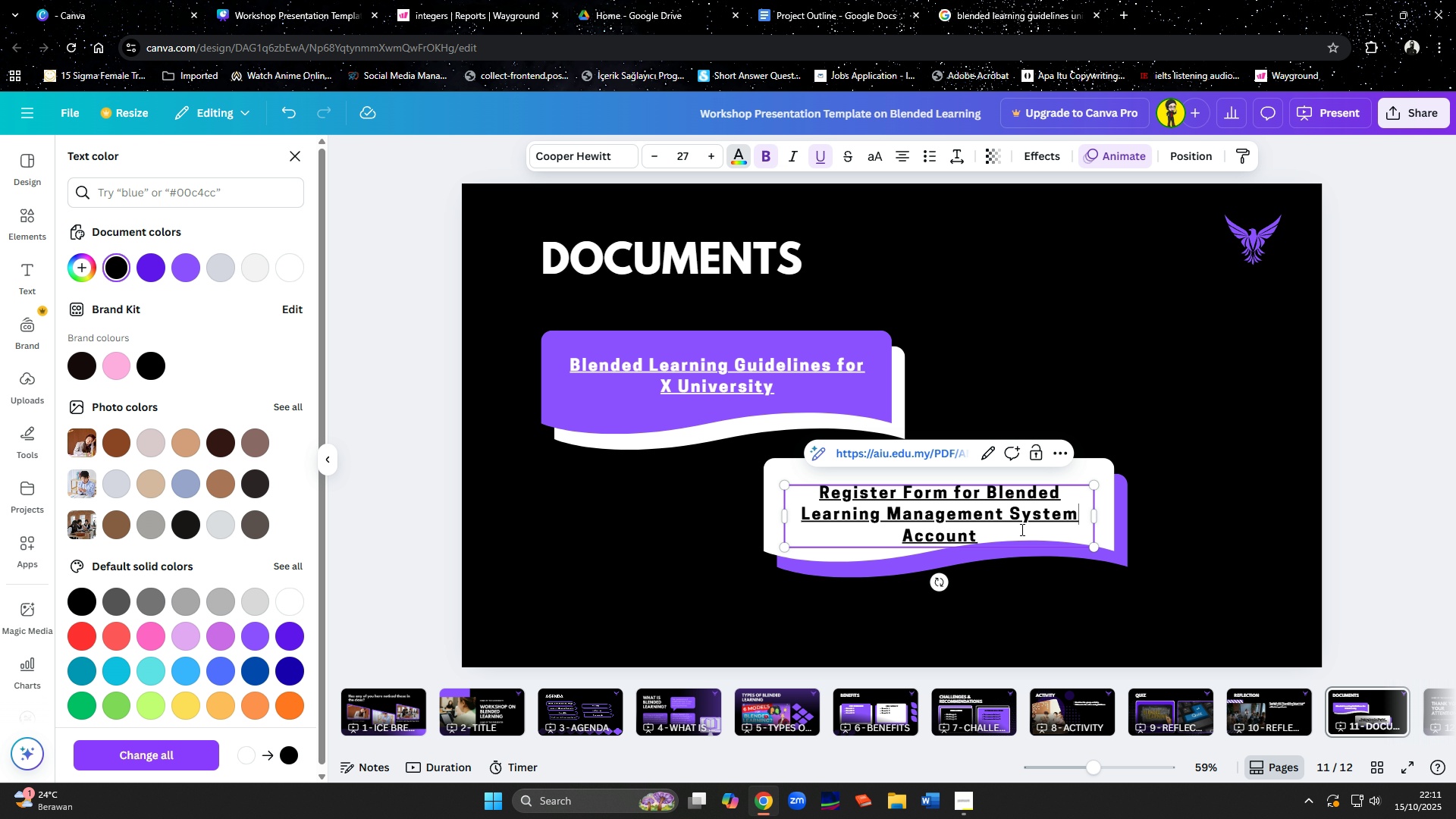 
left_click([1221, 541])
 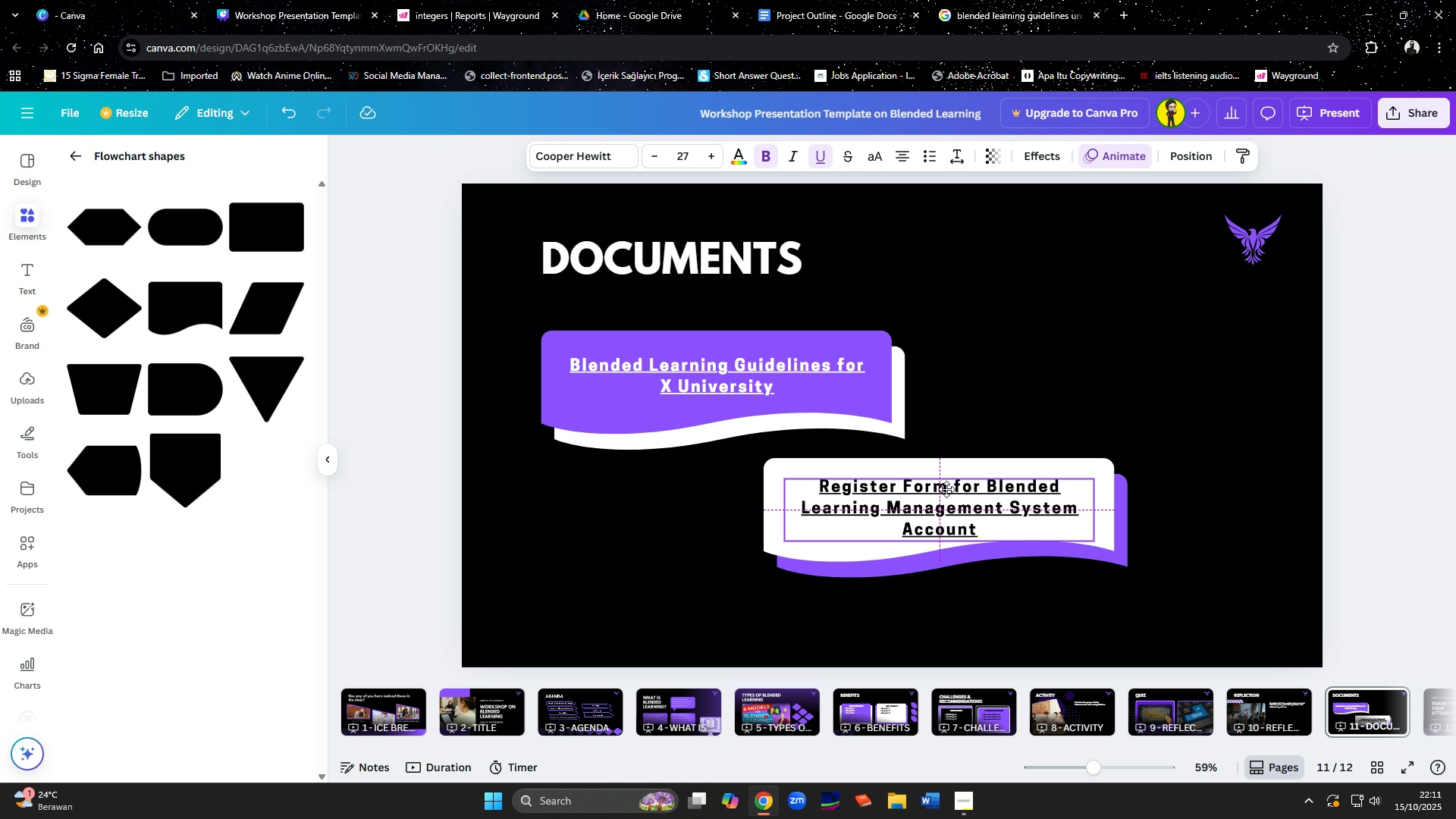 
left_click([1168, 597])
 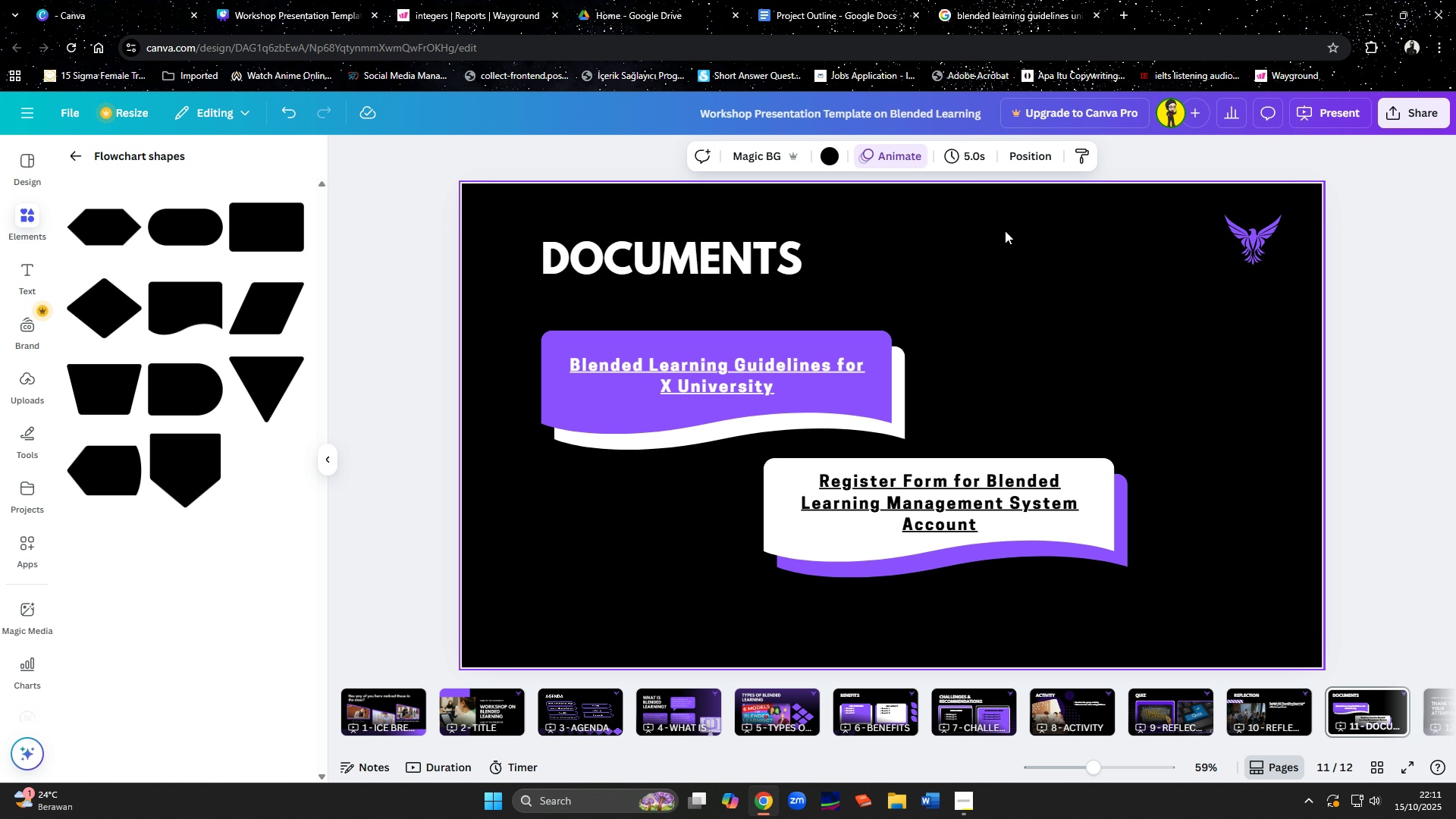 
wait(5.31)
 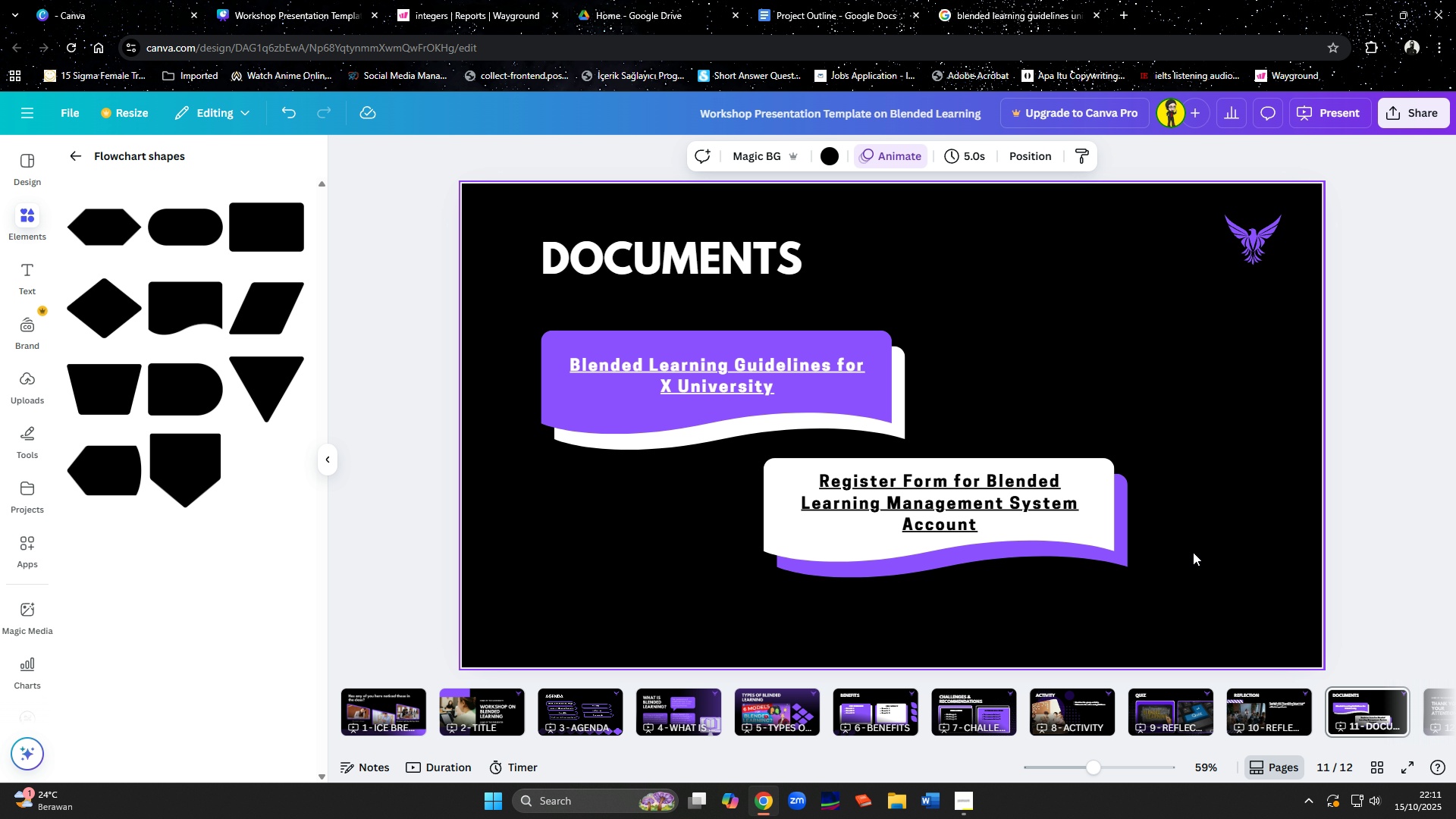 
left_click([1000, 6])
 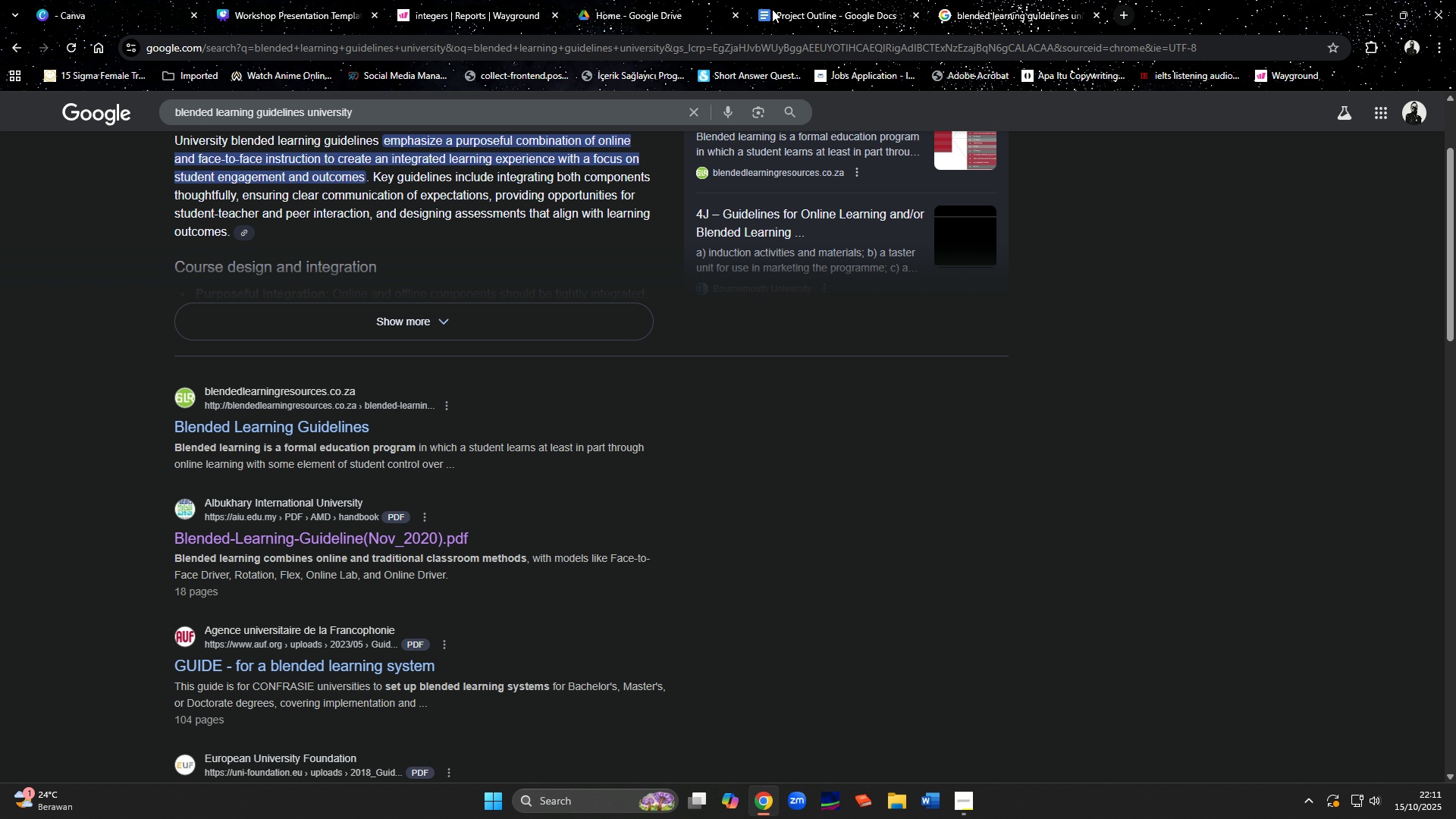 
left_click([679, 0])
 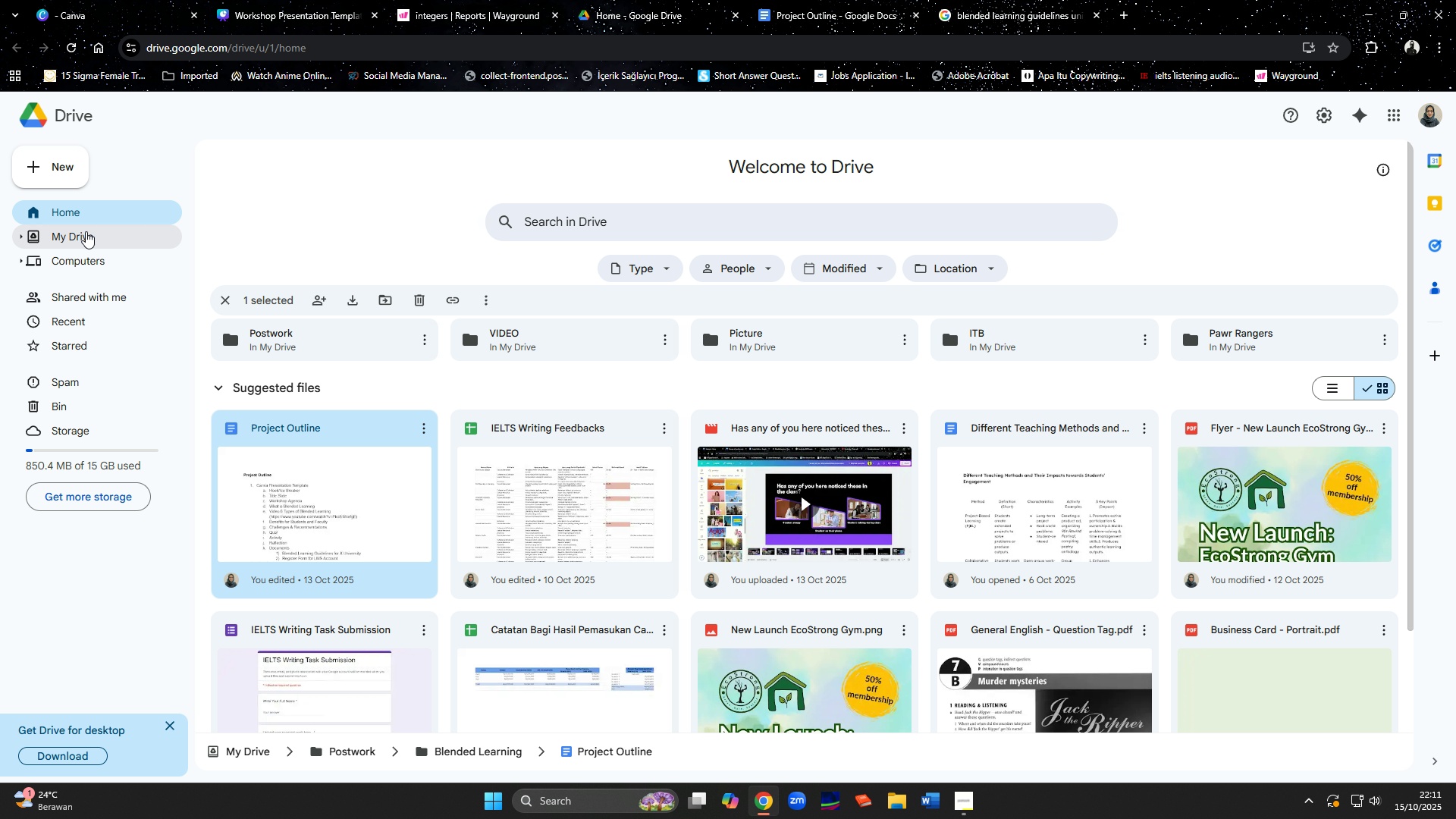 
left_click([86, 231])
 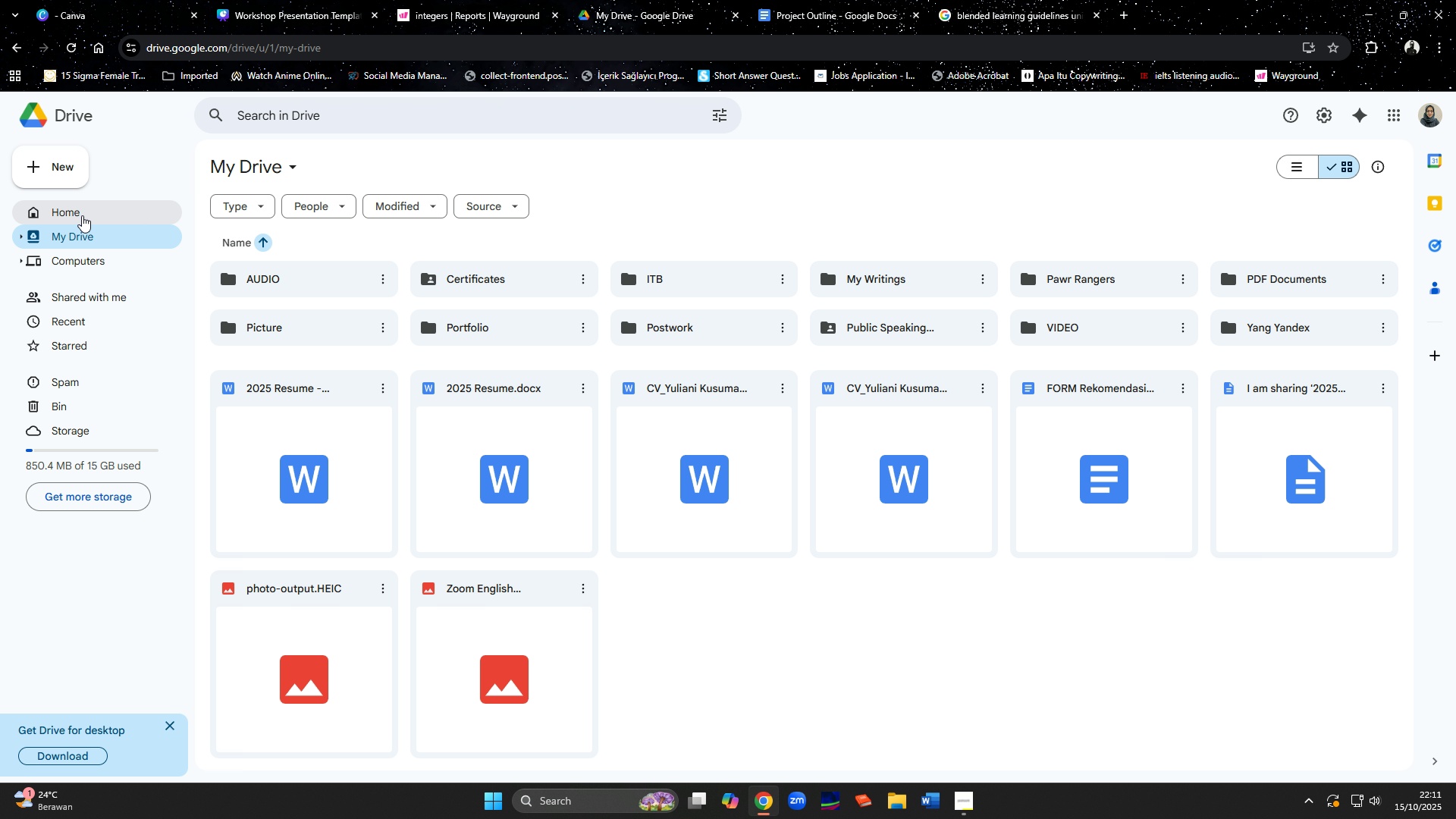 
left_click([82, 215])
 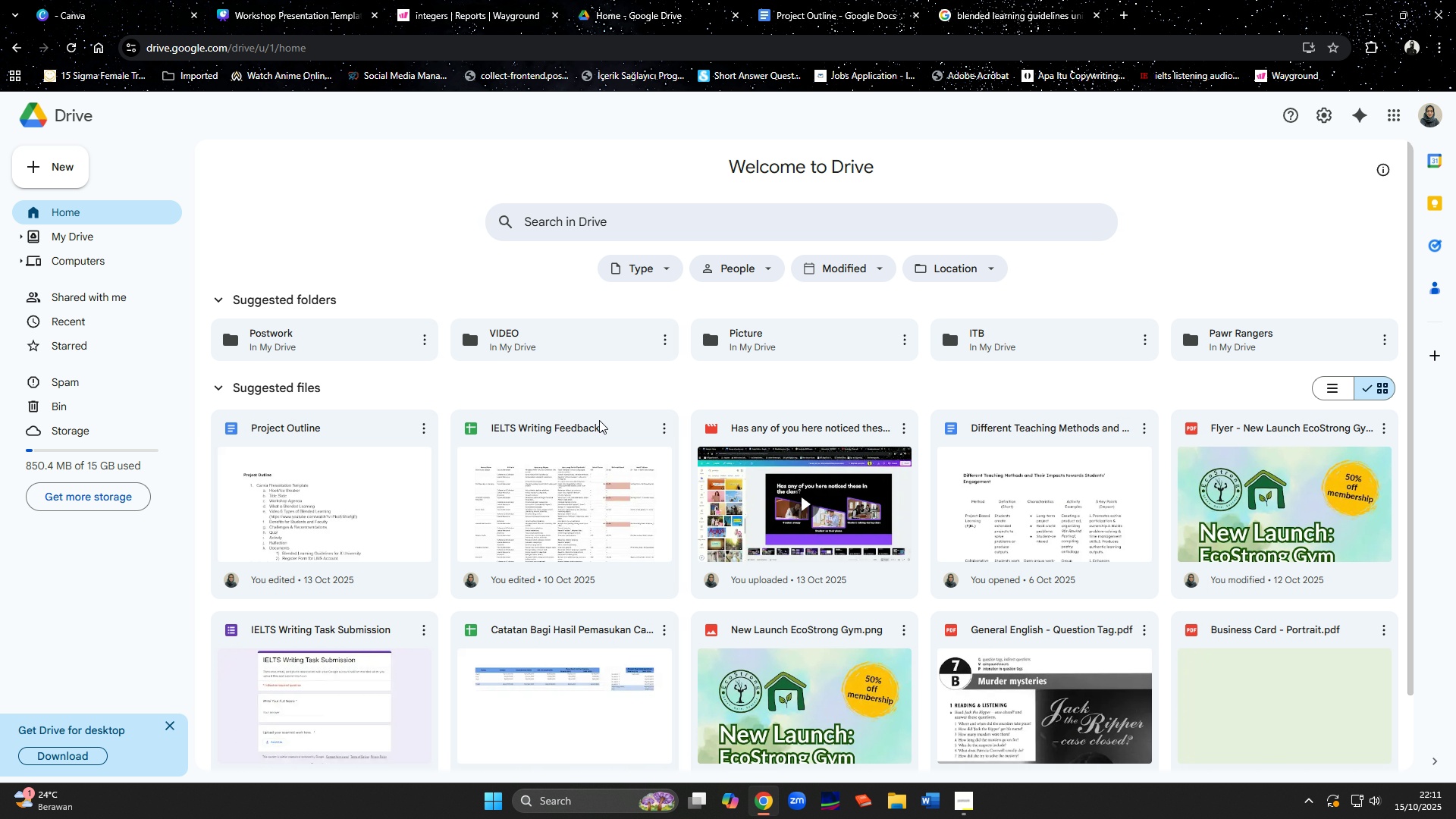 
scroll: coordinate [604, 421], scroll_direction: down, amount: 3.0
 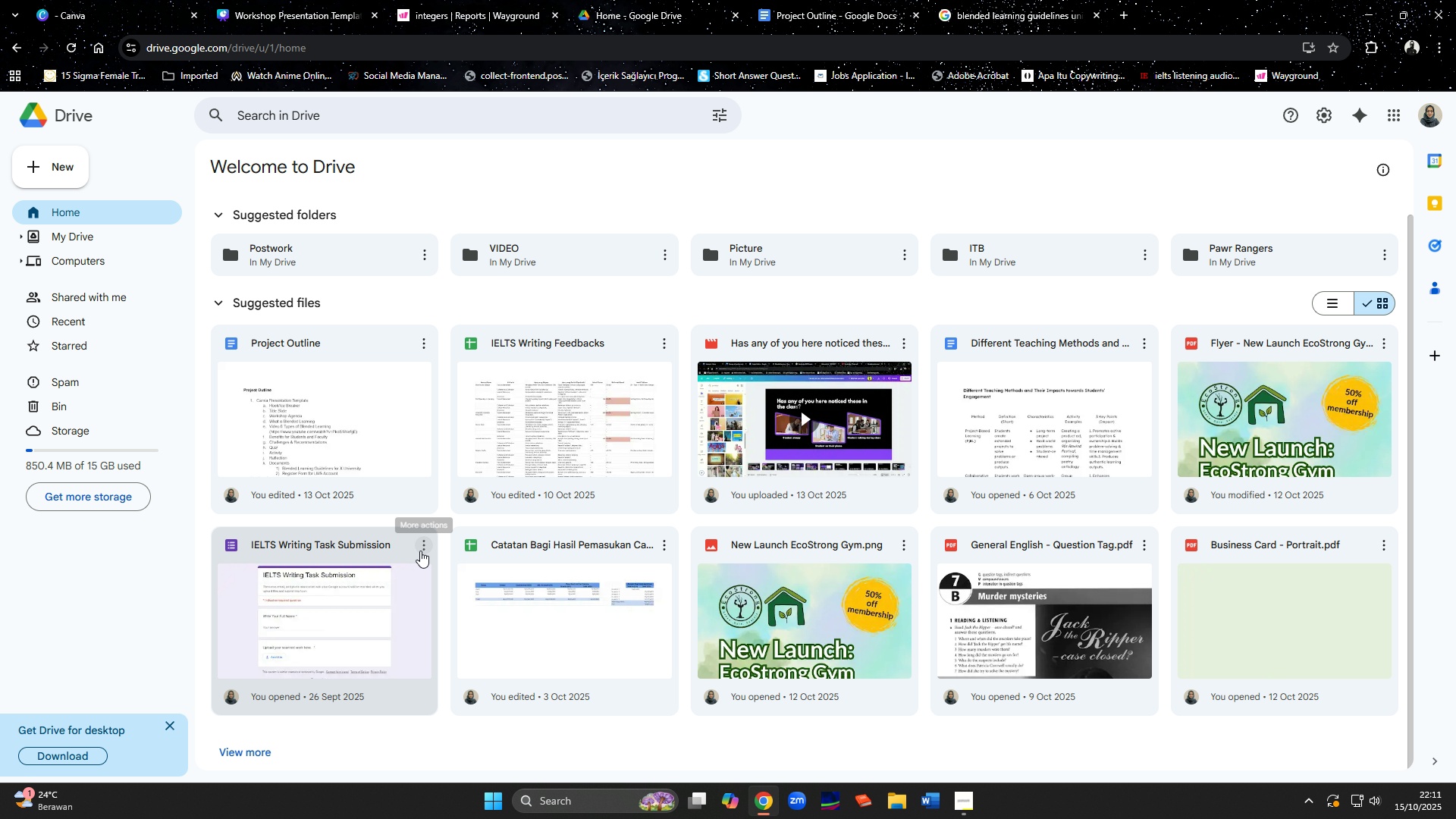 
left_click([425, 548])
 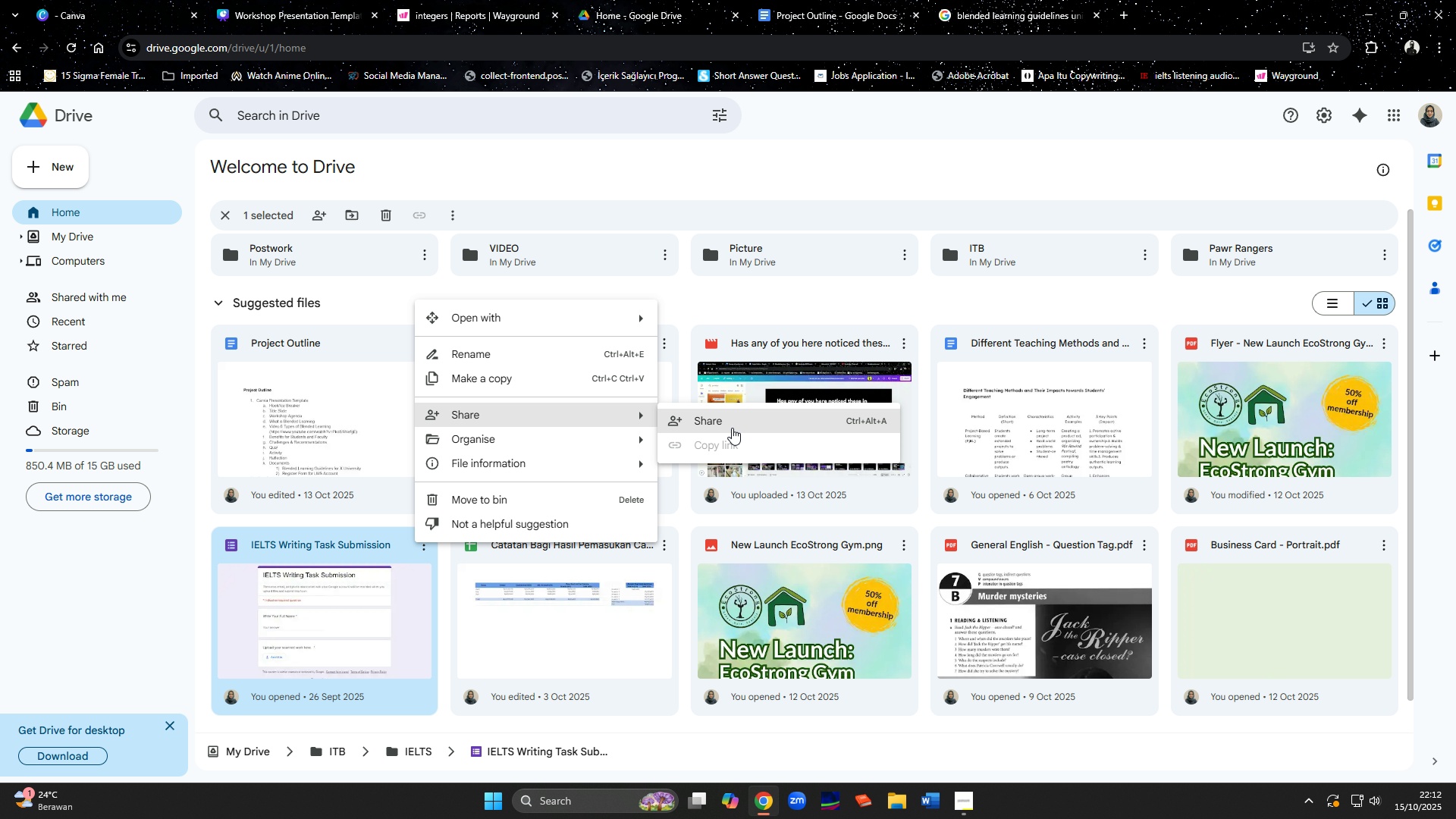 
left_click([732, 428])
 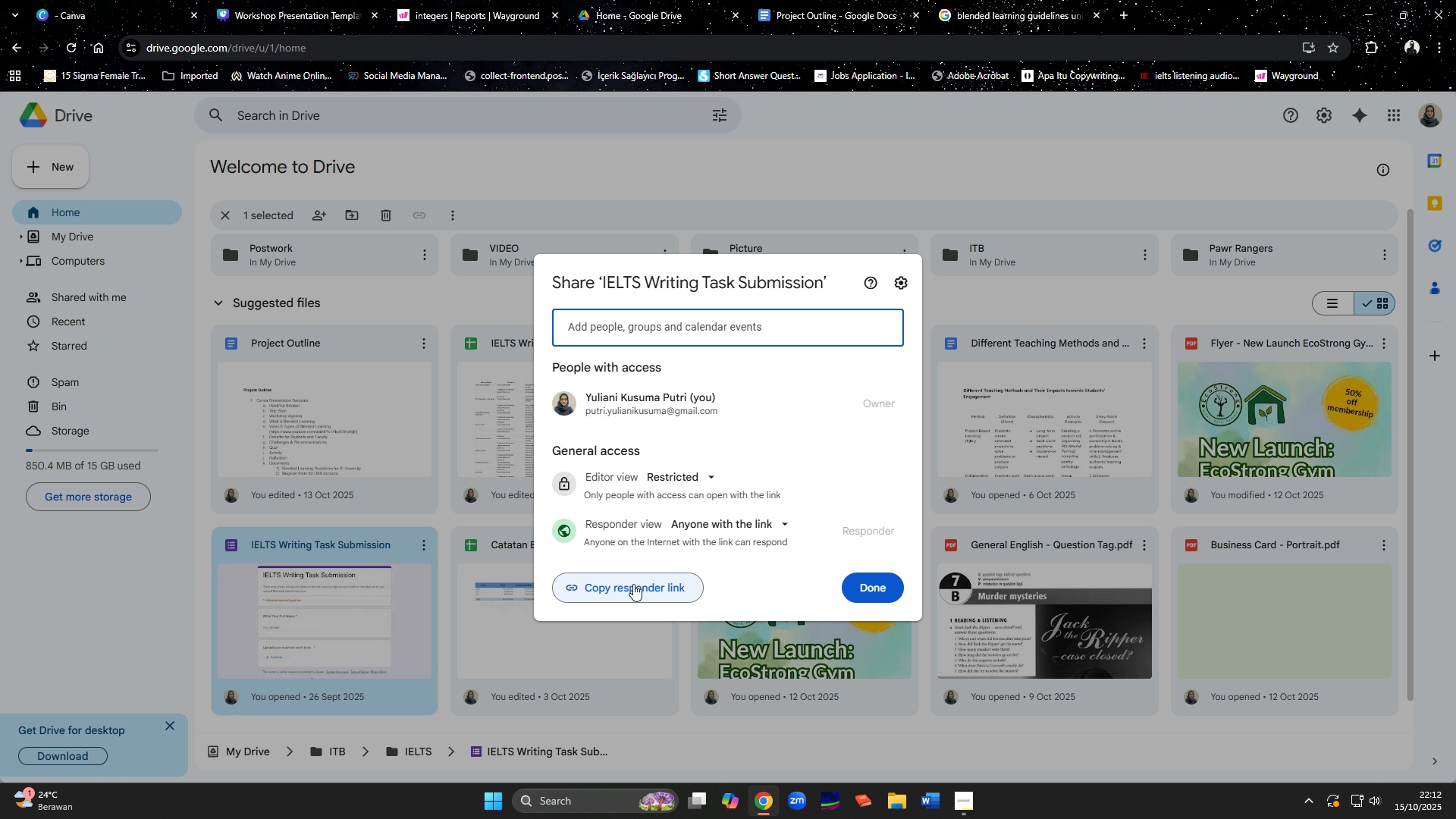 
left_click([633, 584])
 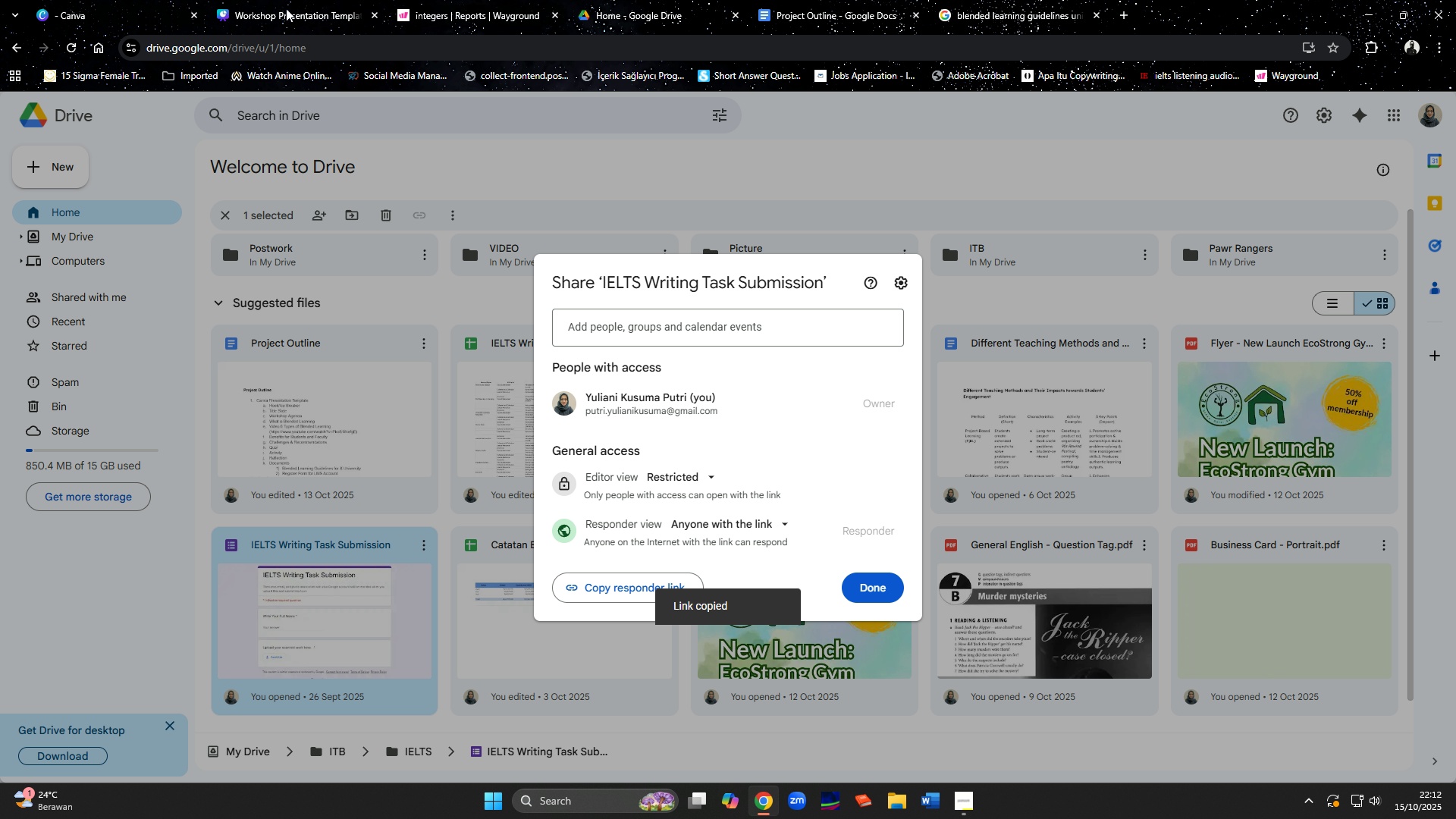 
left_click([286, 8])
 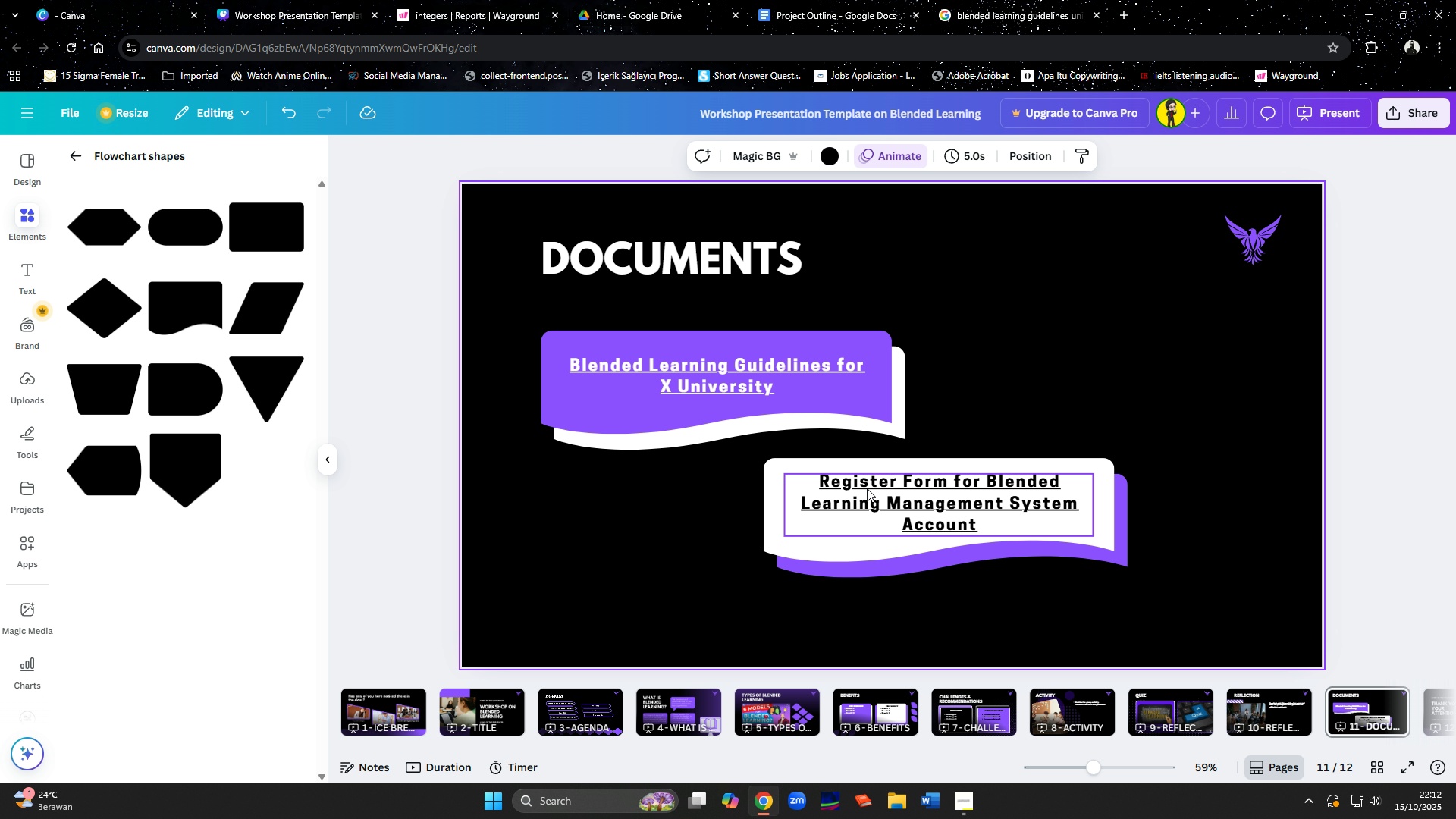 
left_click([872, 494])
 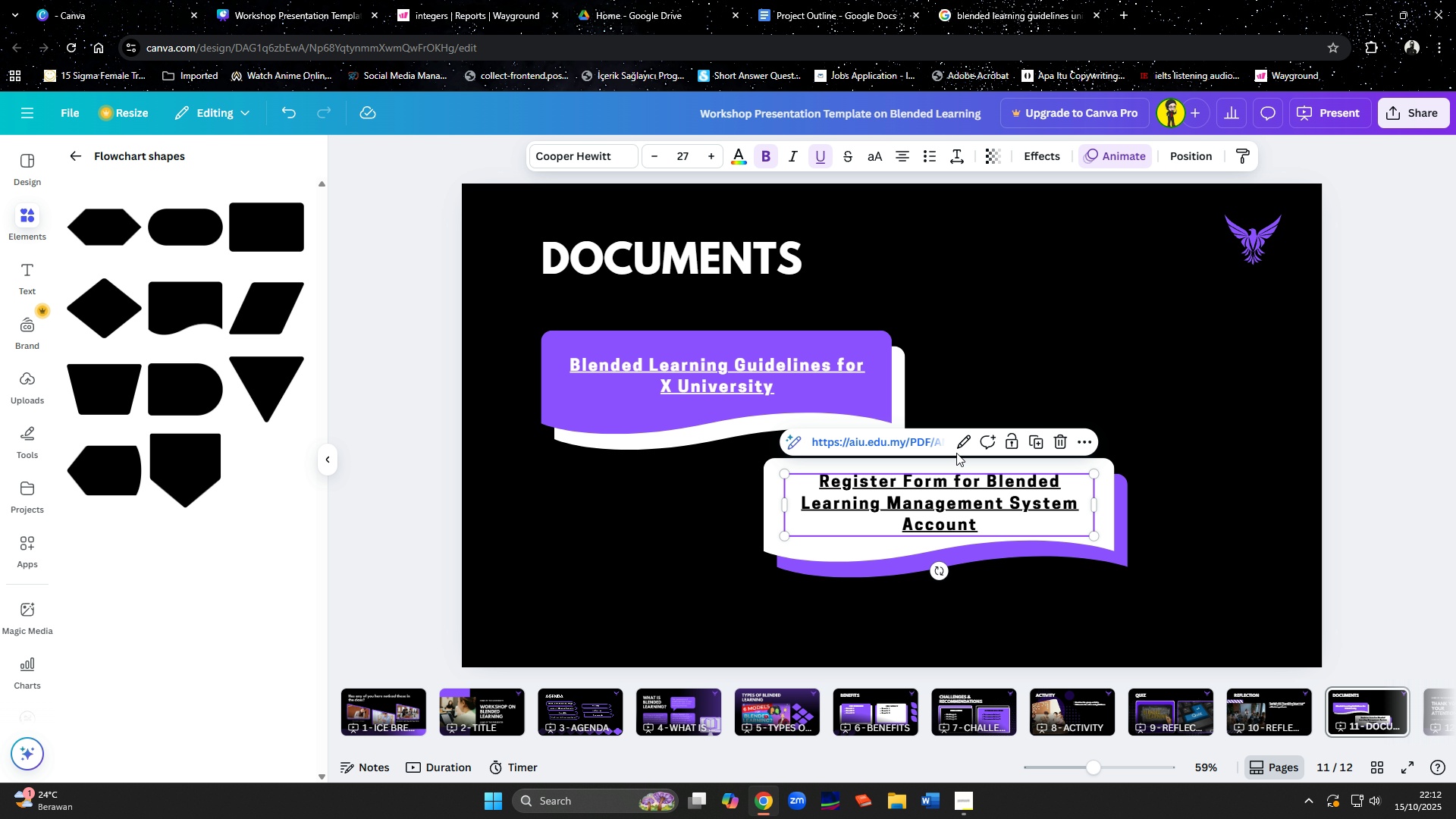 
double_click([960, 447])
 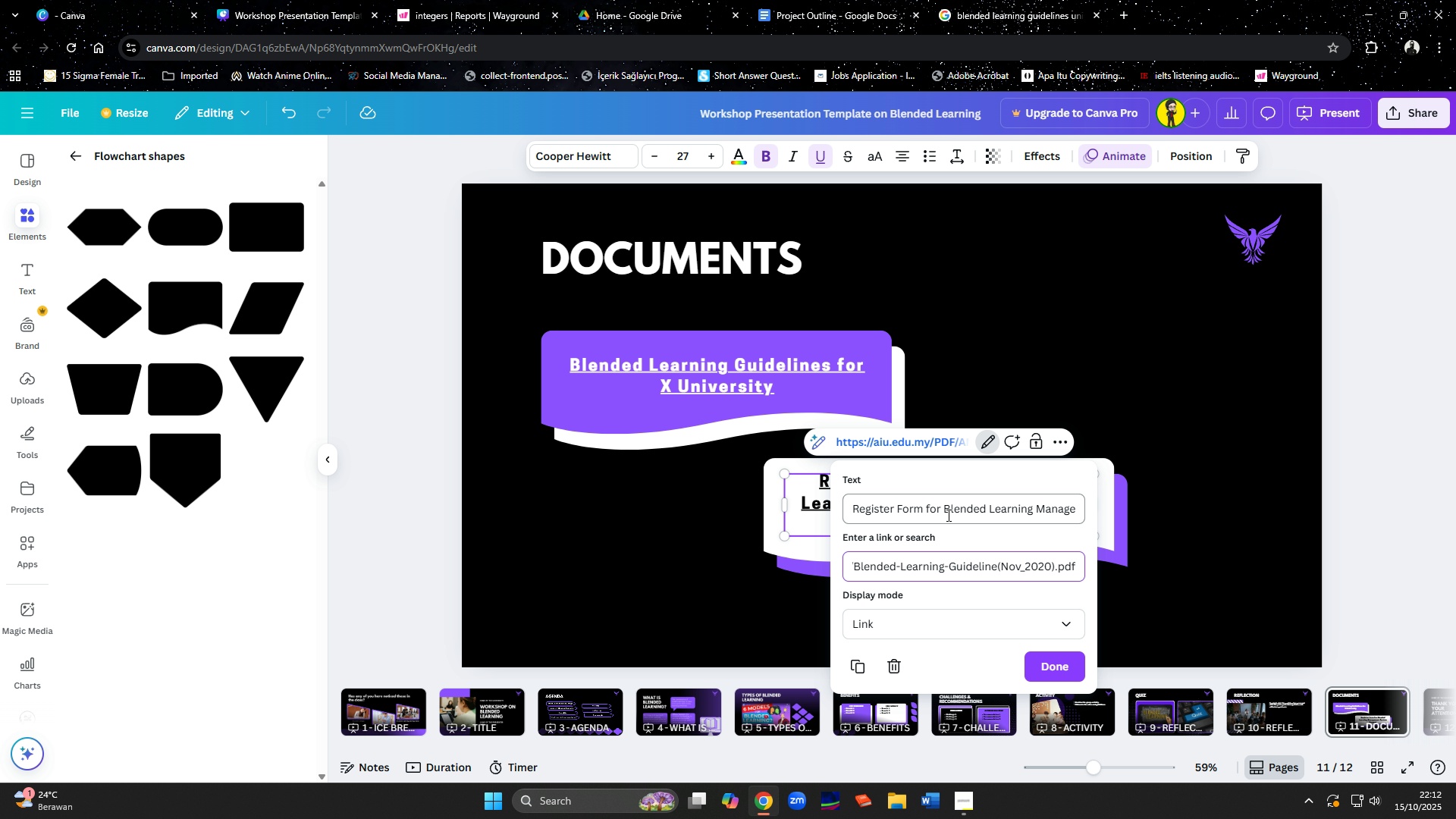 
left_click([947, 513])
 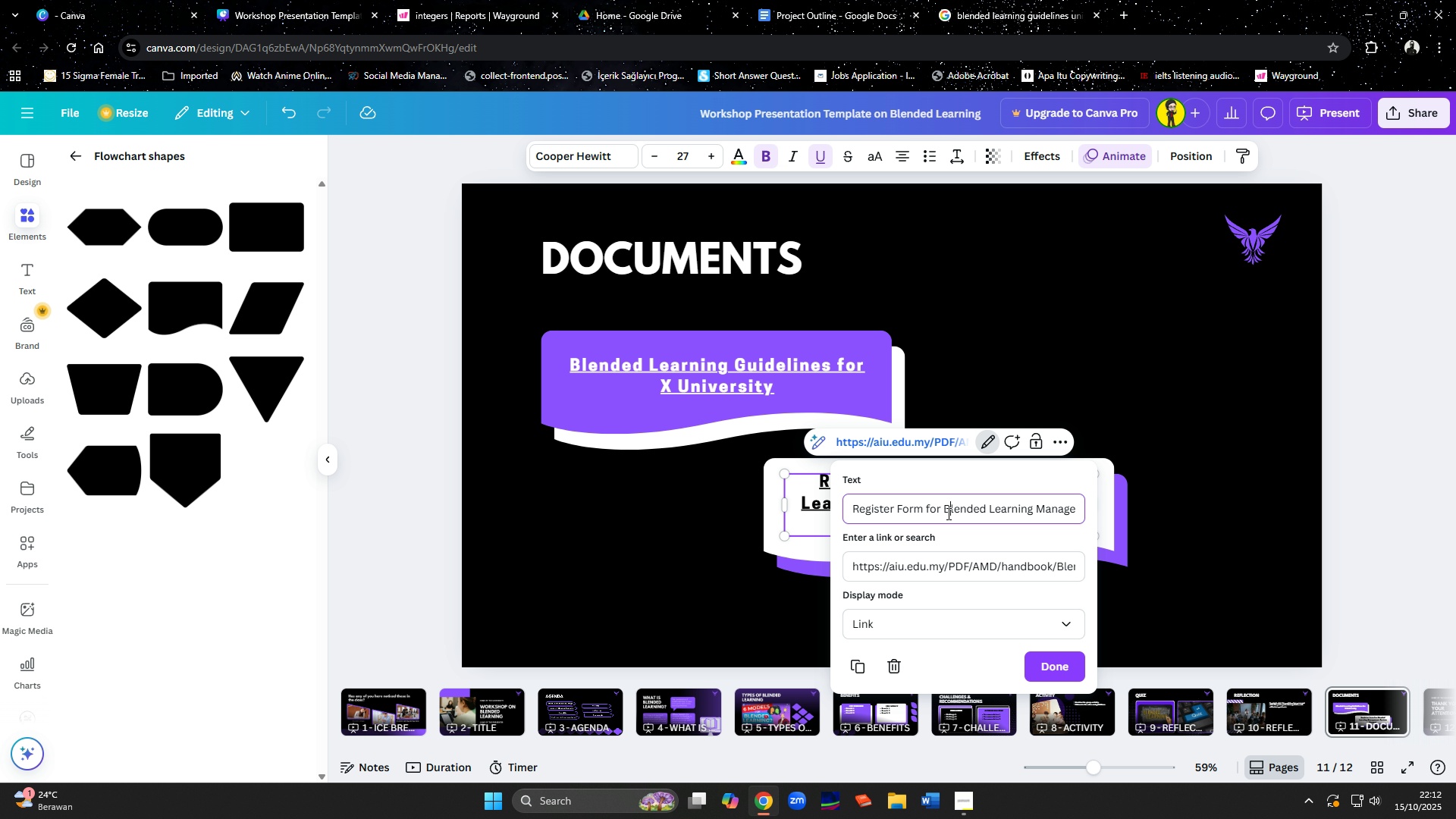 
hold_key(key=ControlLeft, duration=1.29)
 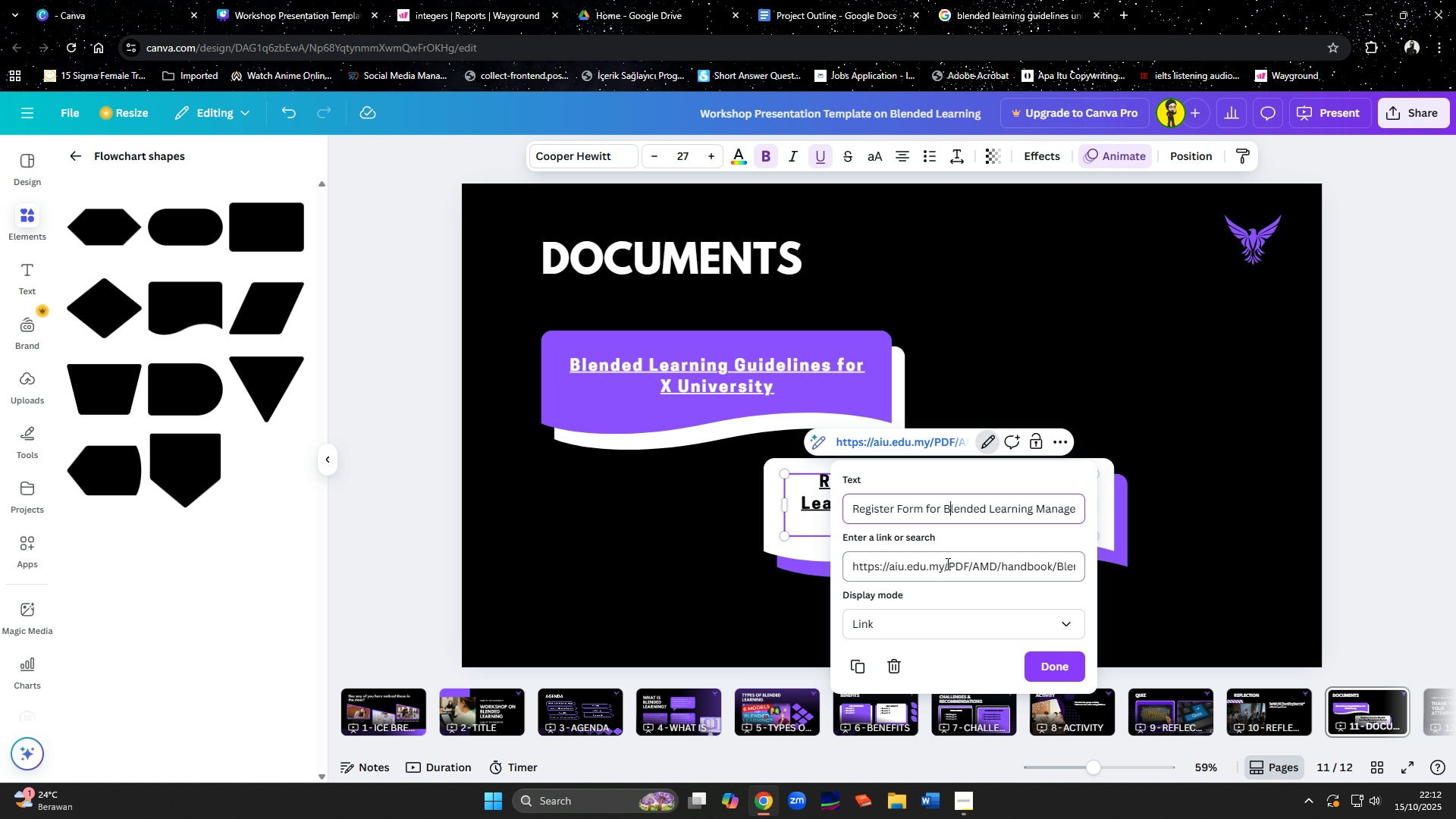 
left_click([946, 563])
 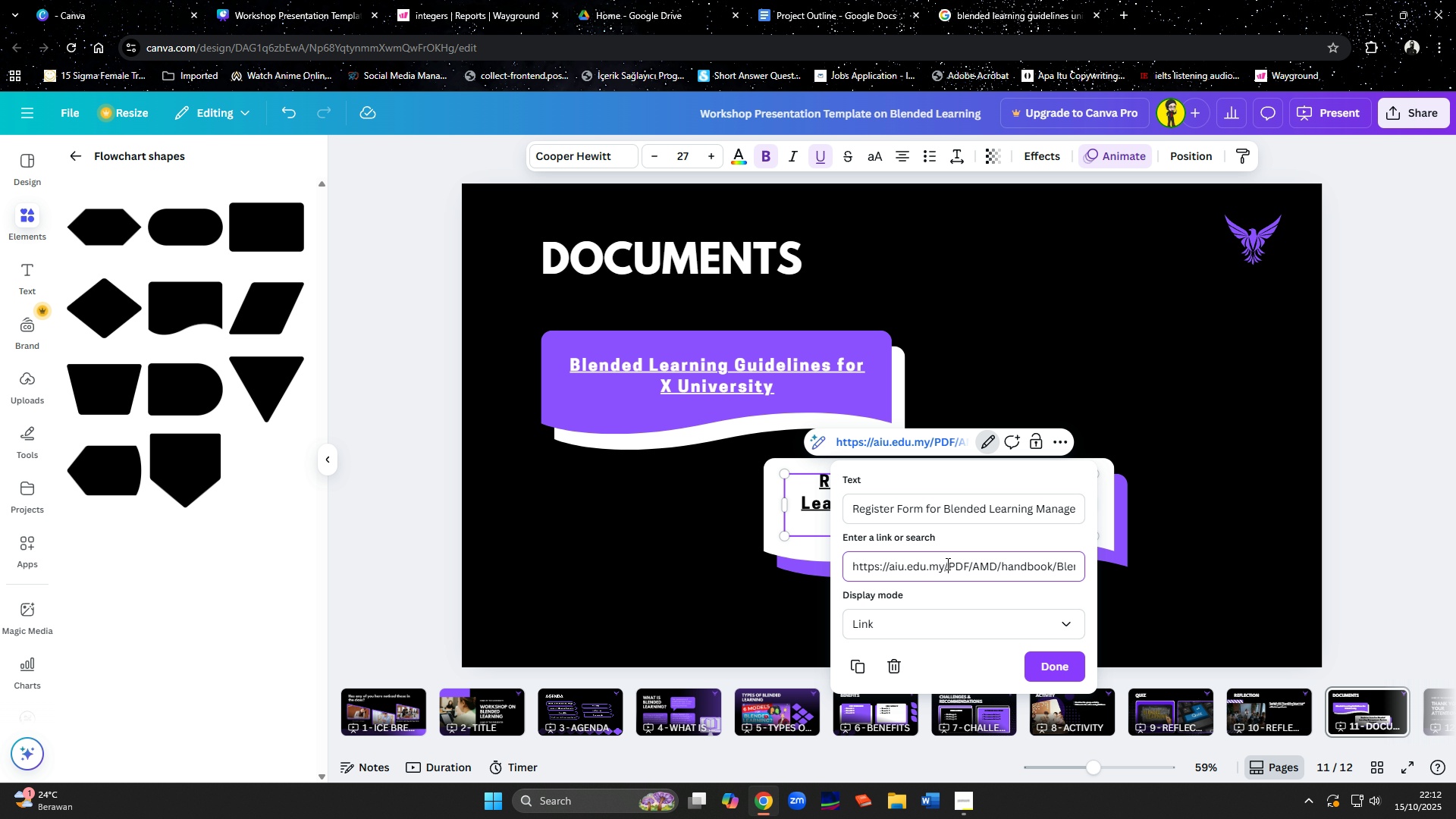 
key(Control+A)
 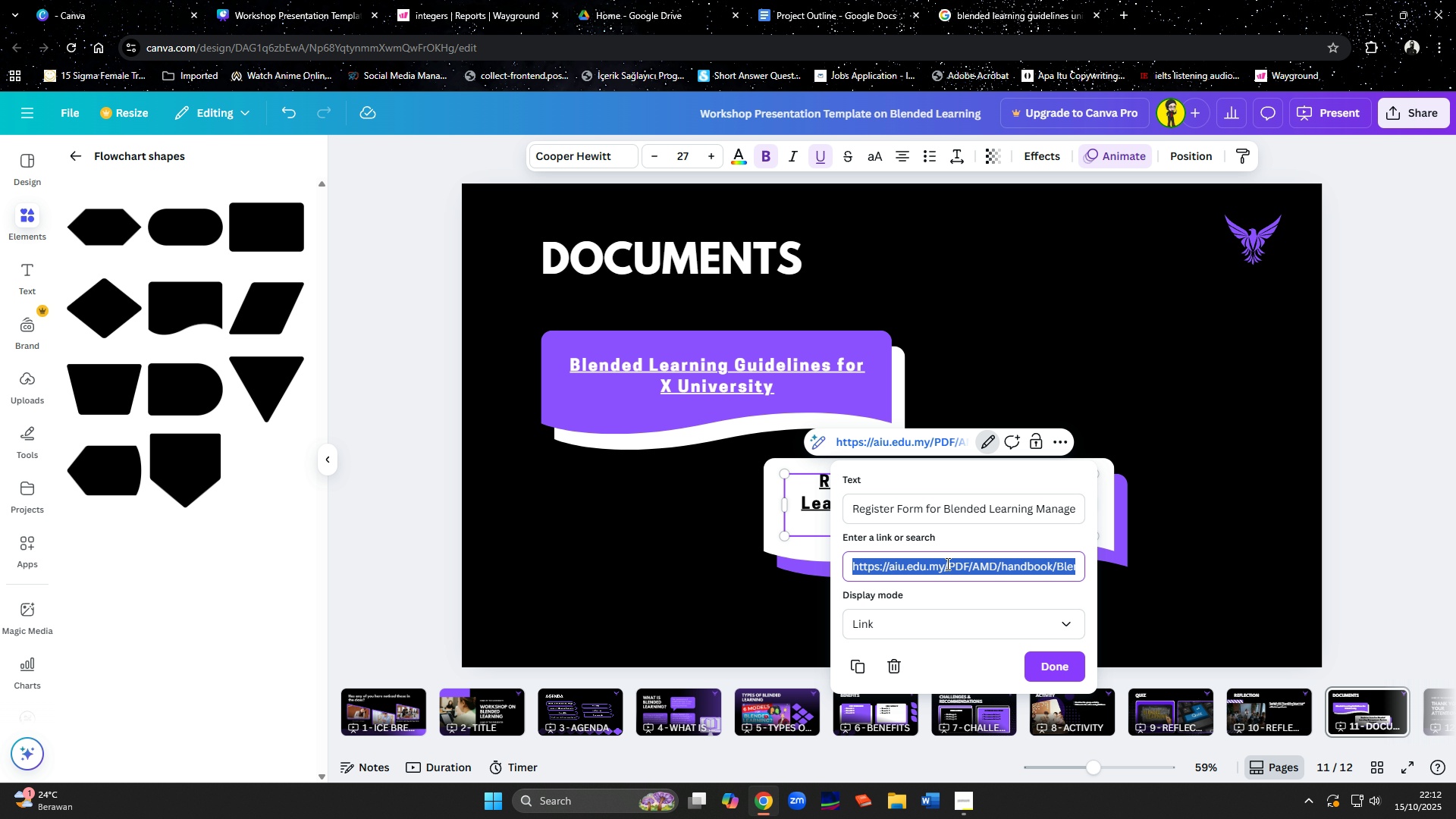 
key(Control+V)
 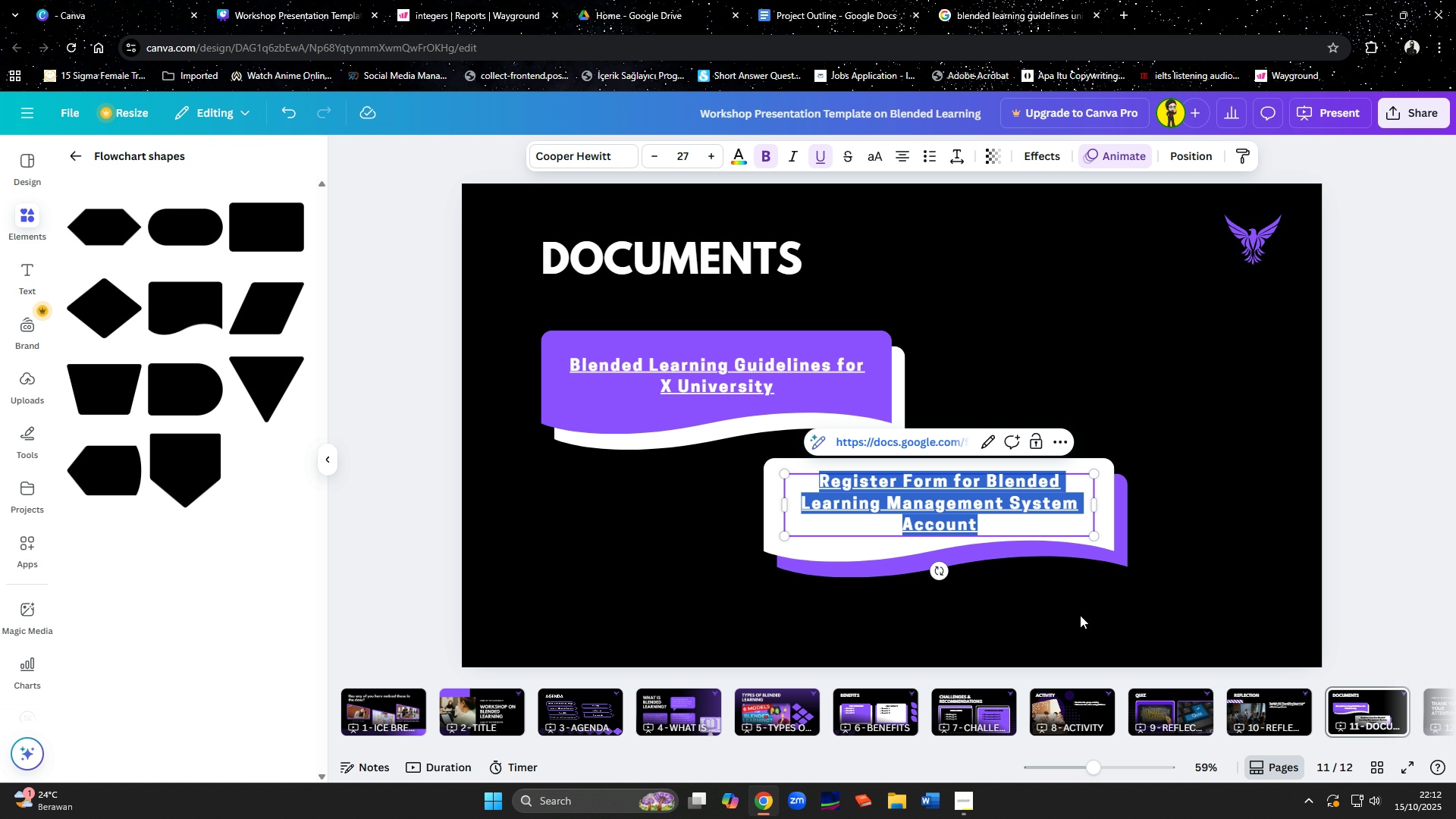 
left_click([1190, 504])
 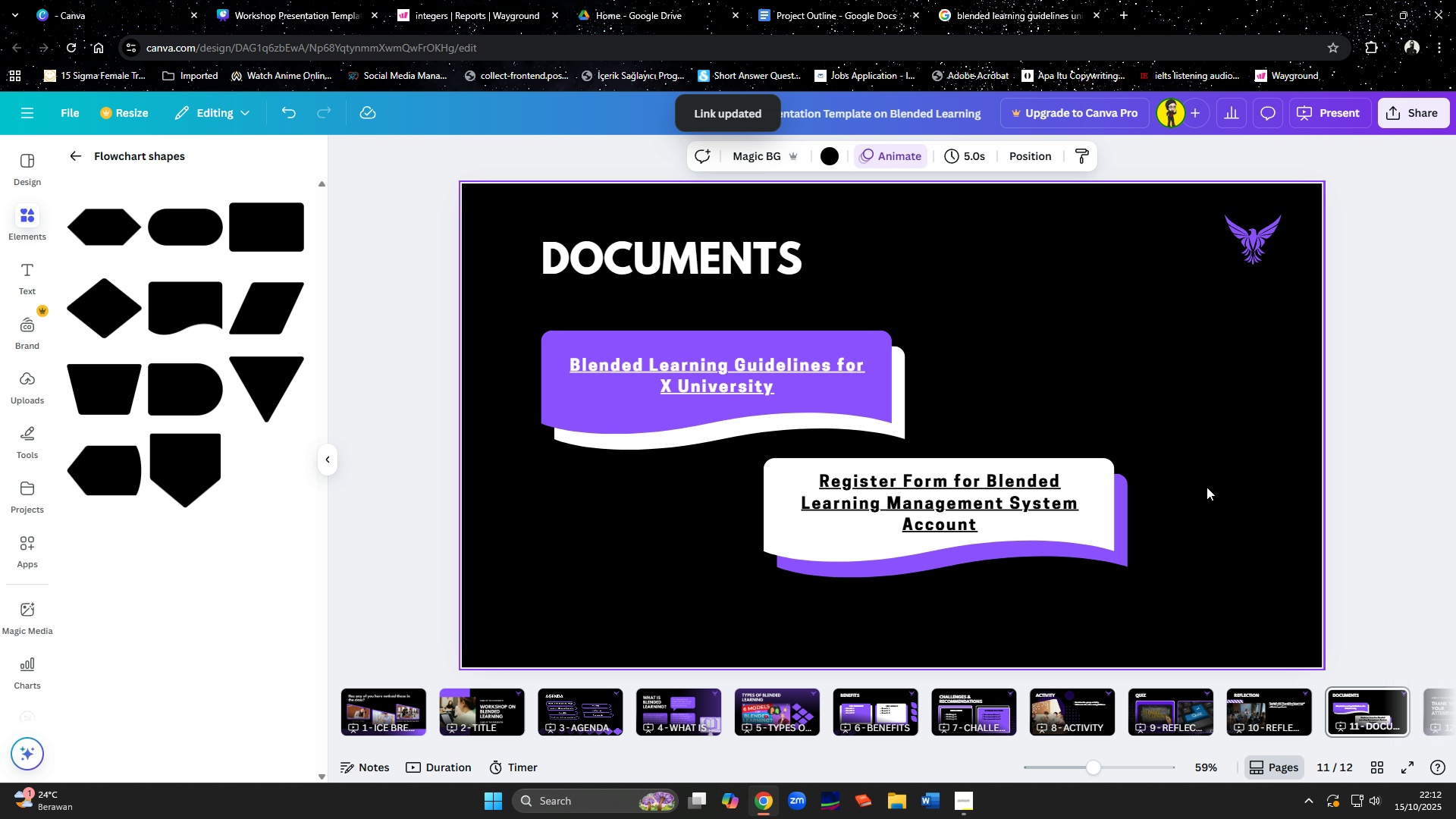 
wait(9.38)
 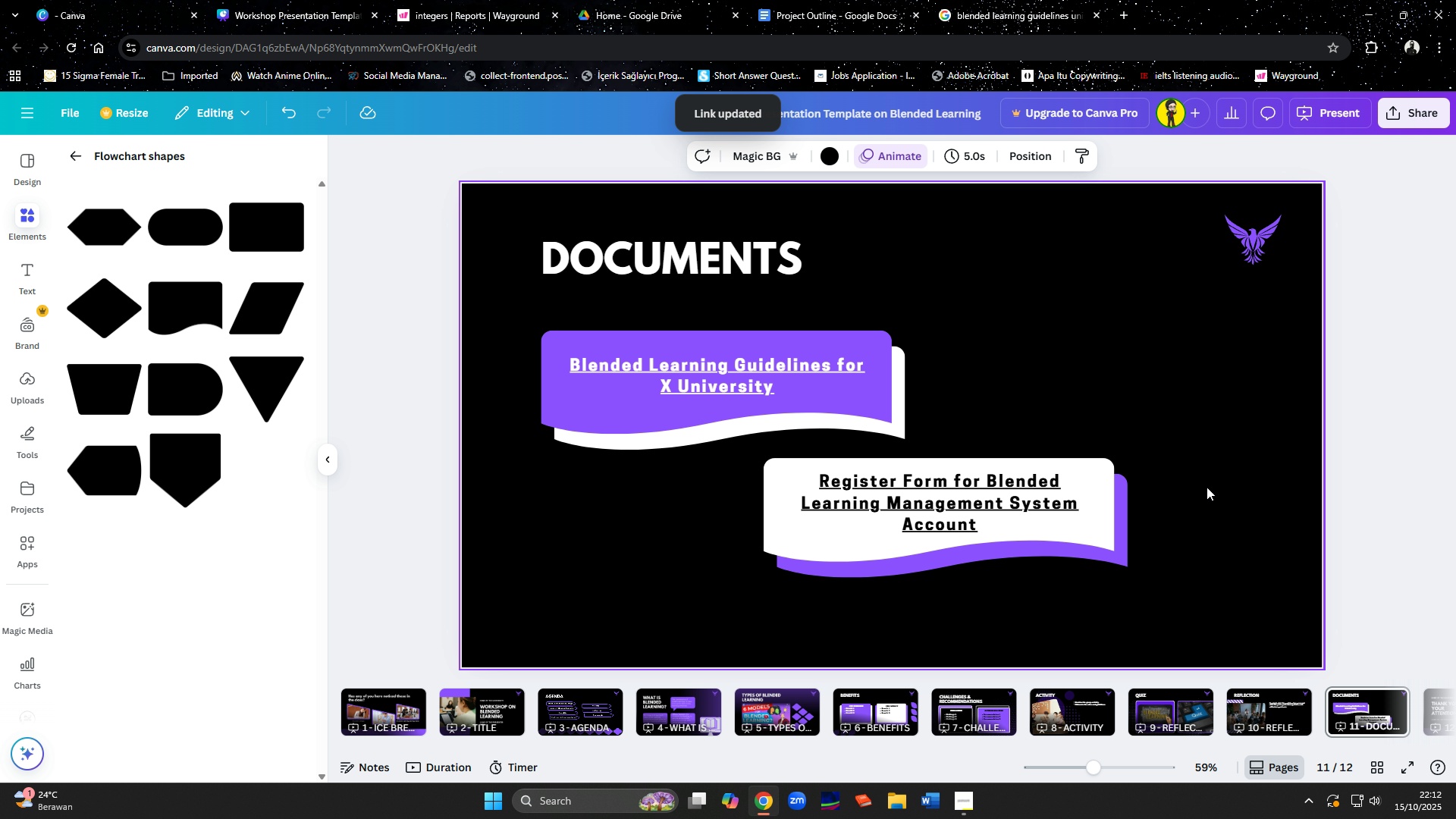 
left_click([494, 510])
 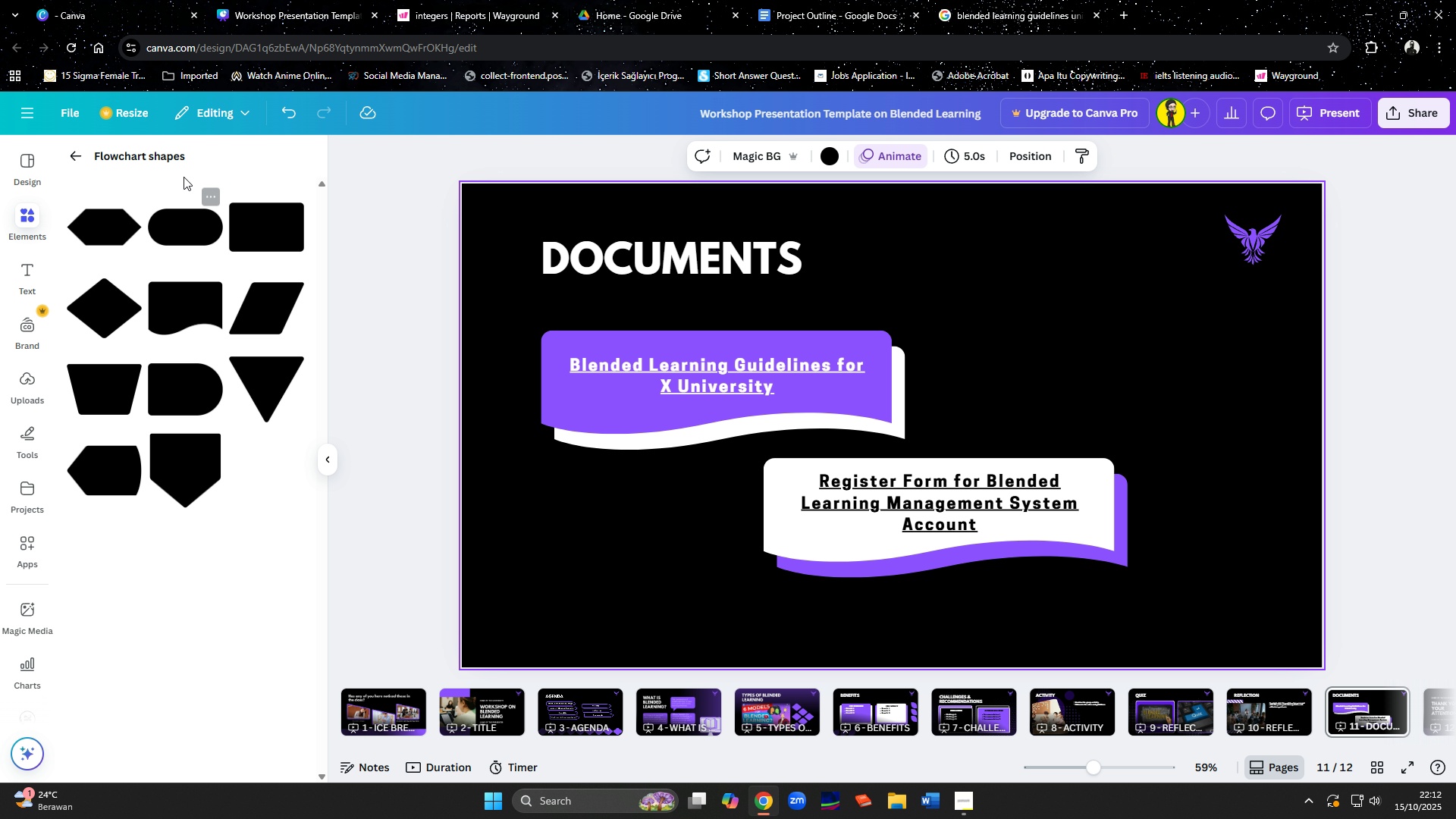 
left_click([73, 156])
 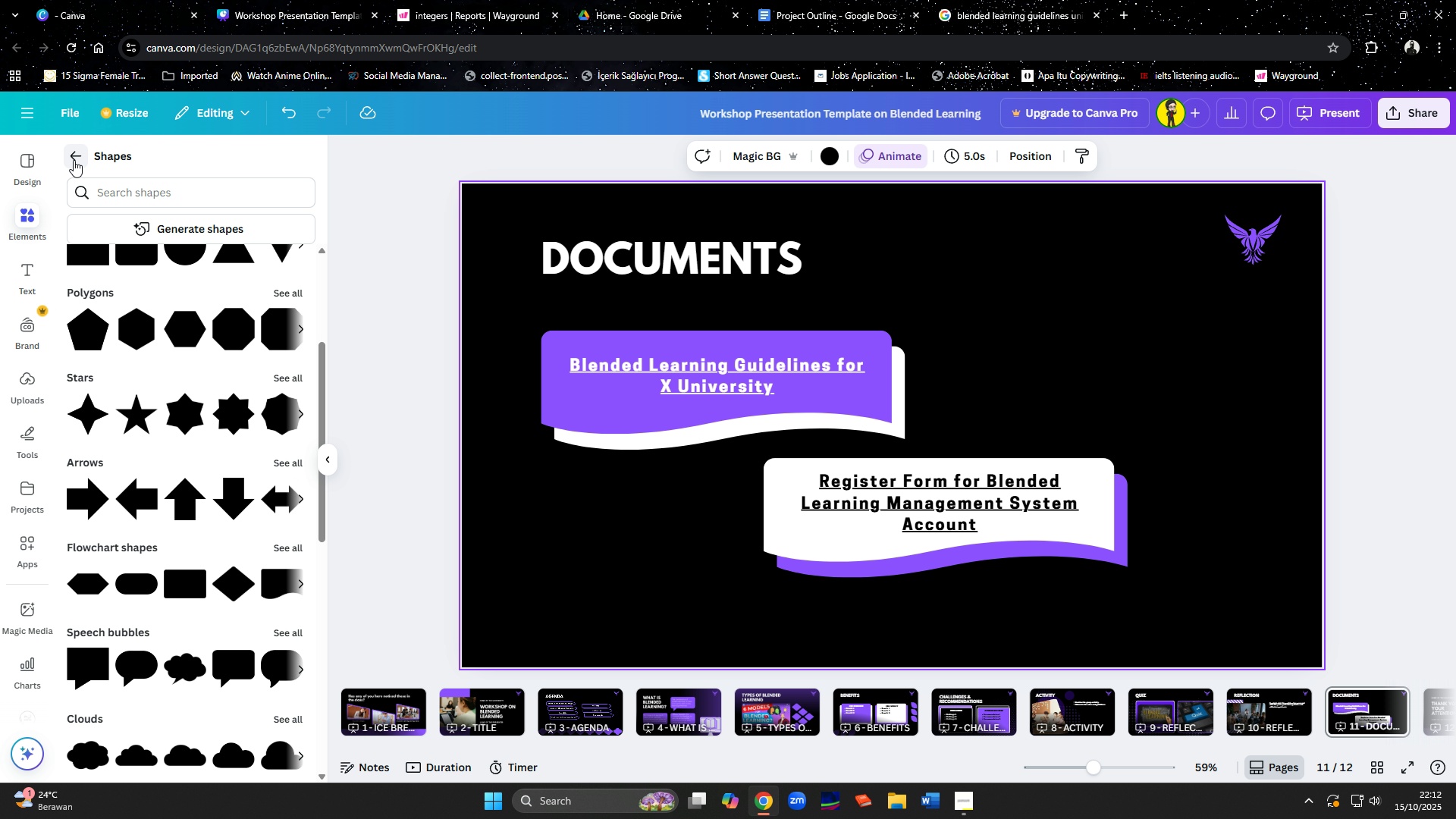 
scroll: coordinate [151, 397], scroll_direction: down, amount: 11.0
 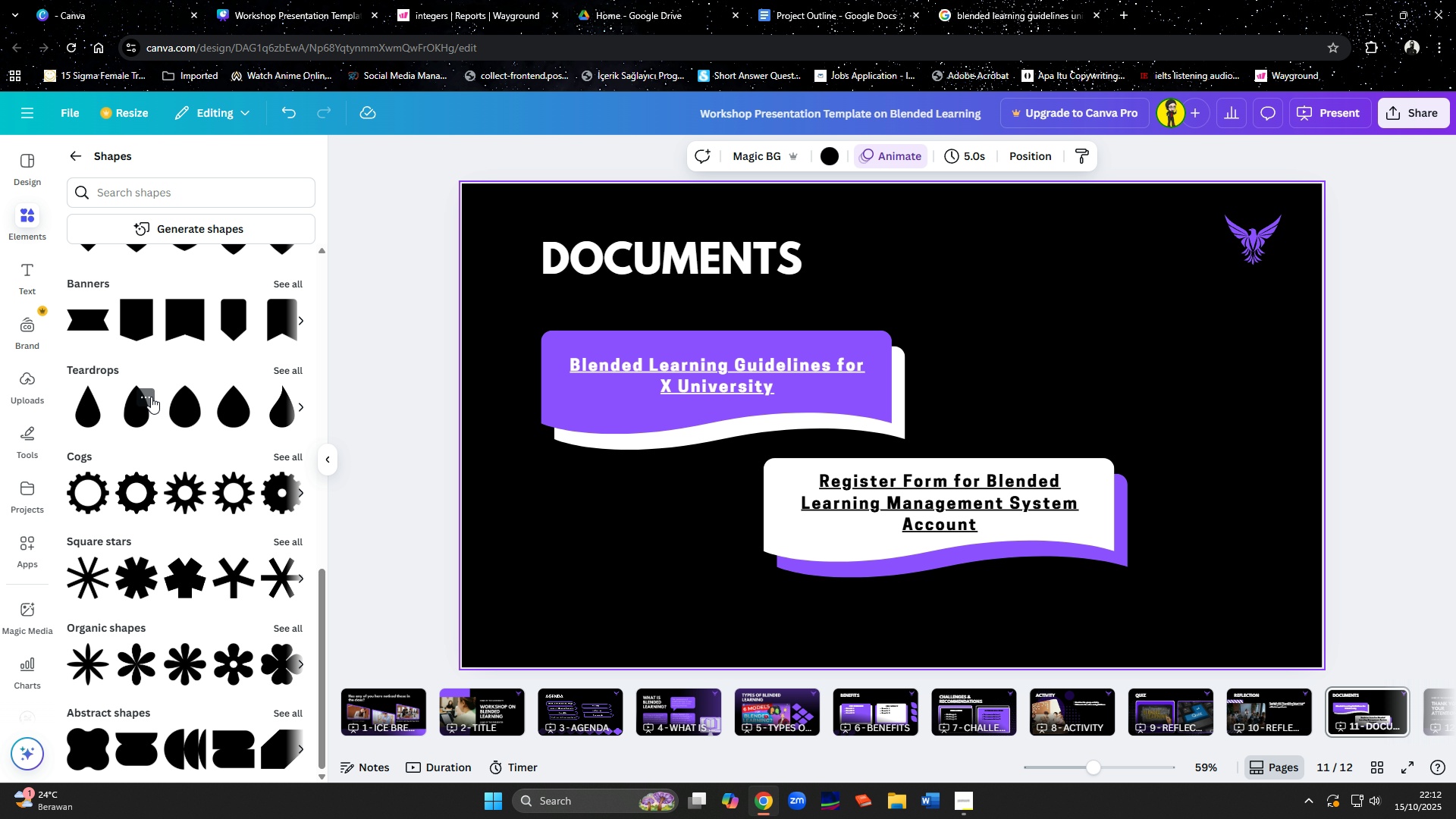 
scroll: coordinate [151, 397], scroll_direction: up, amount: 10.0
 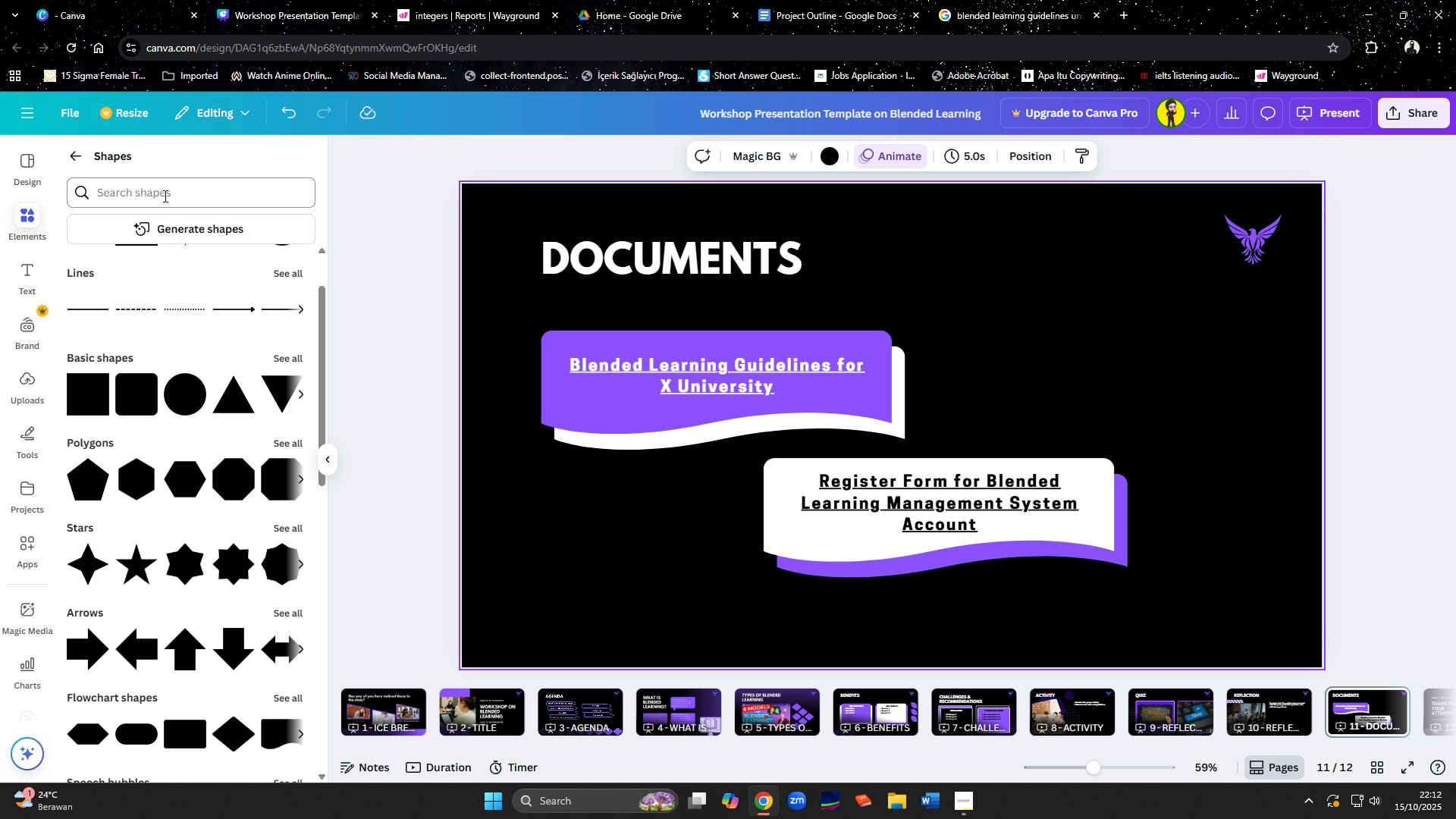 
left_click([164, 196])
 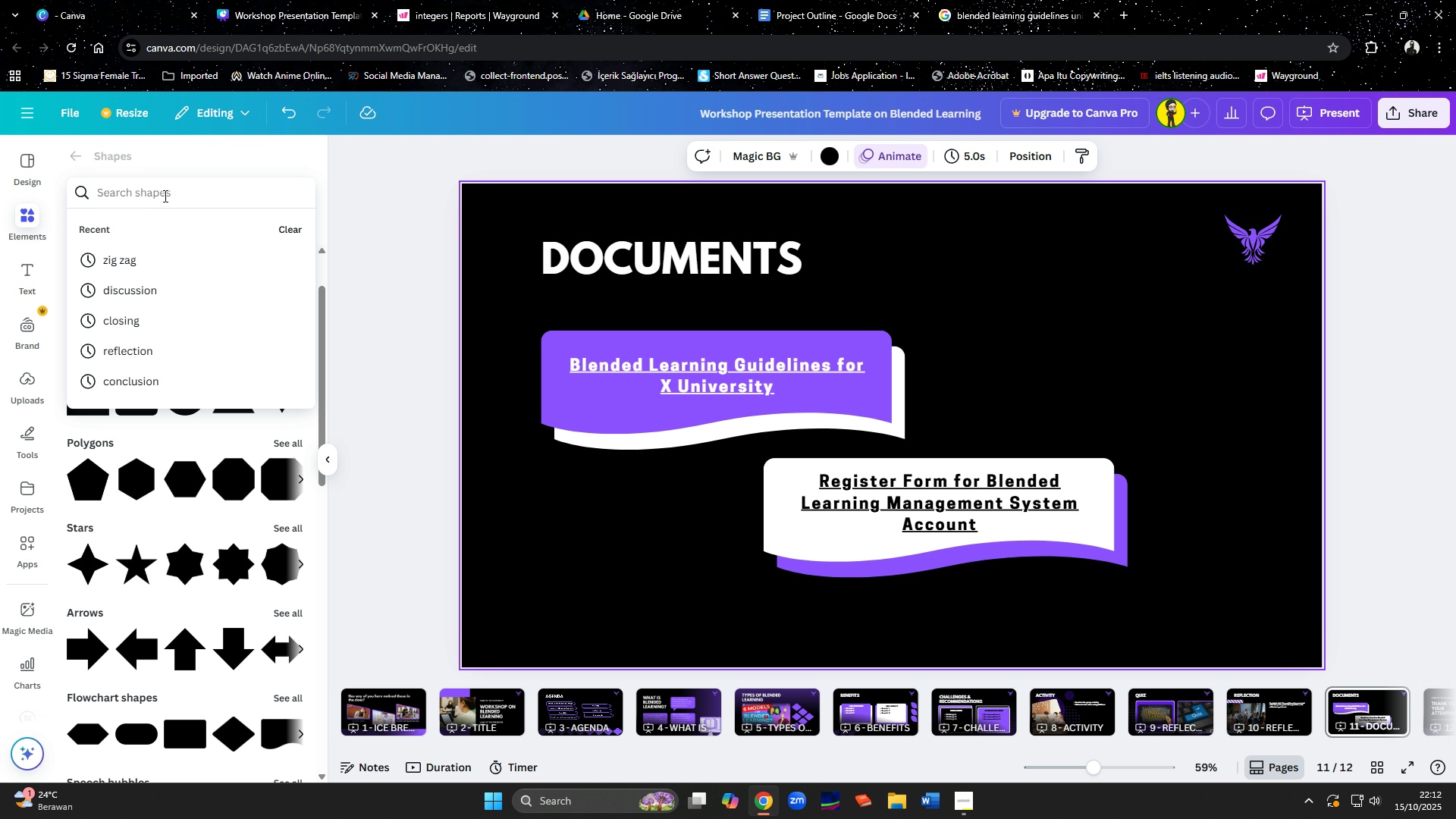 
key(Control+D)
 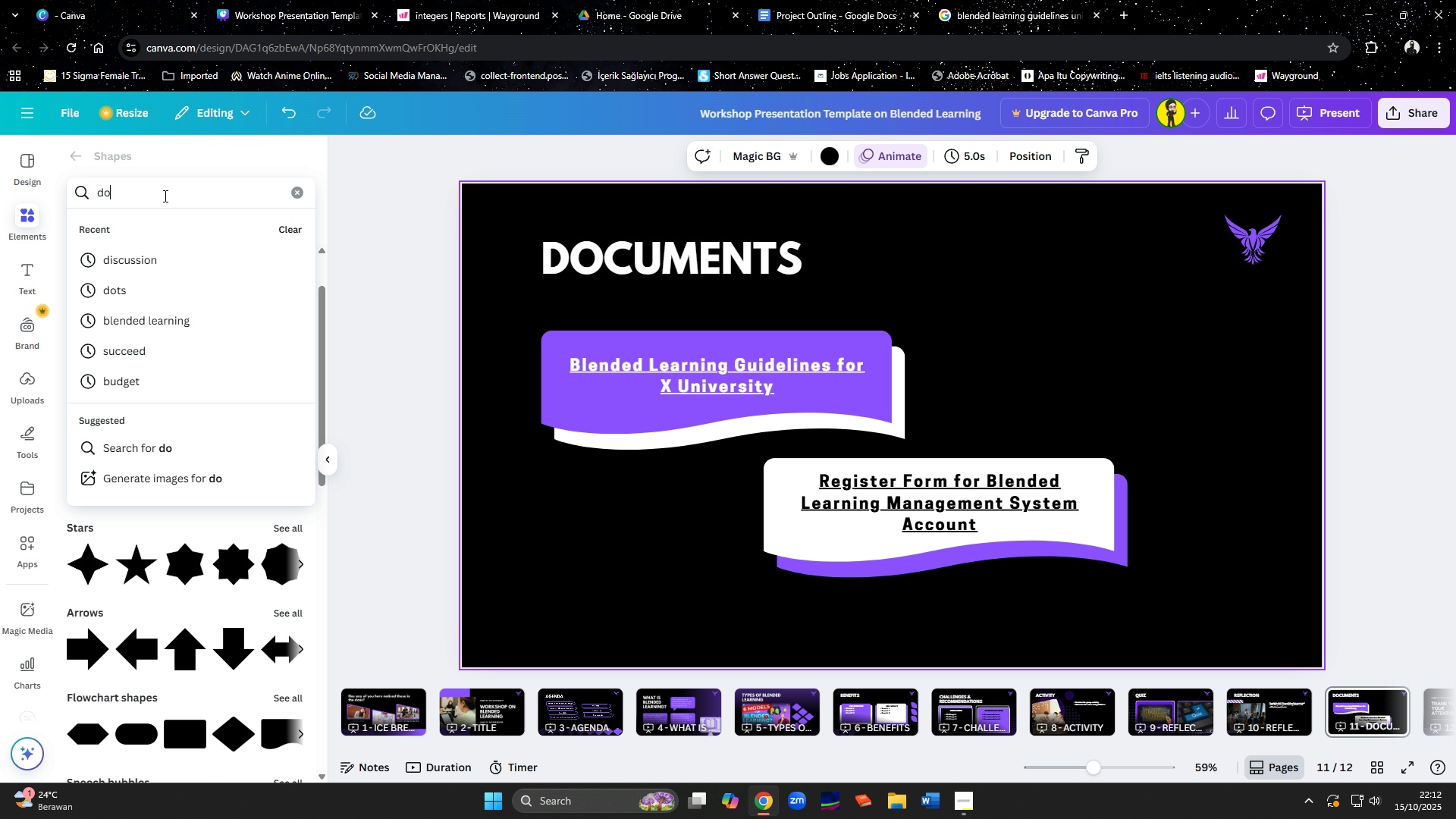 
key(Control+O)
 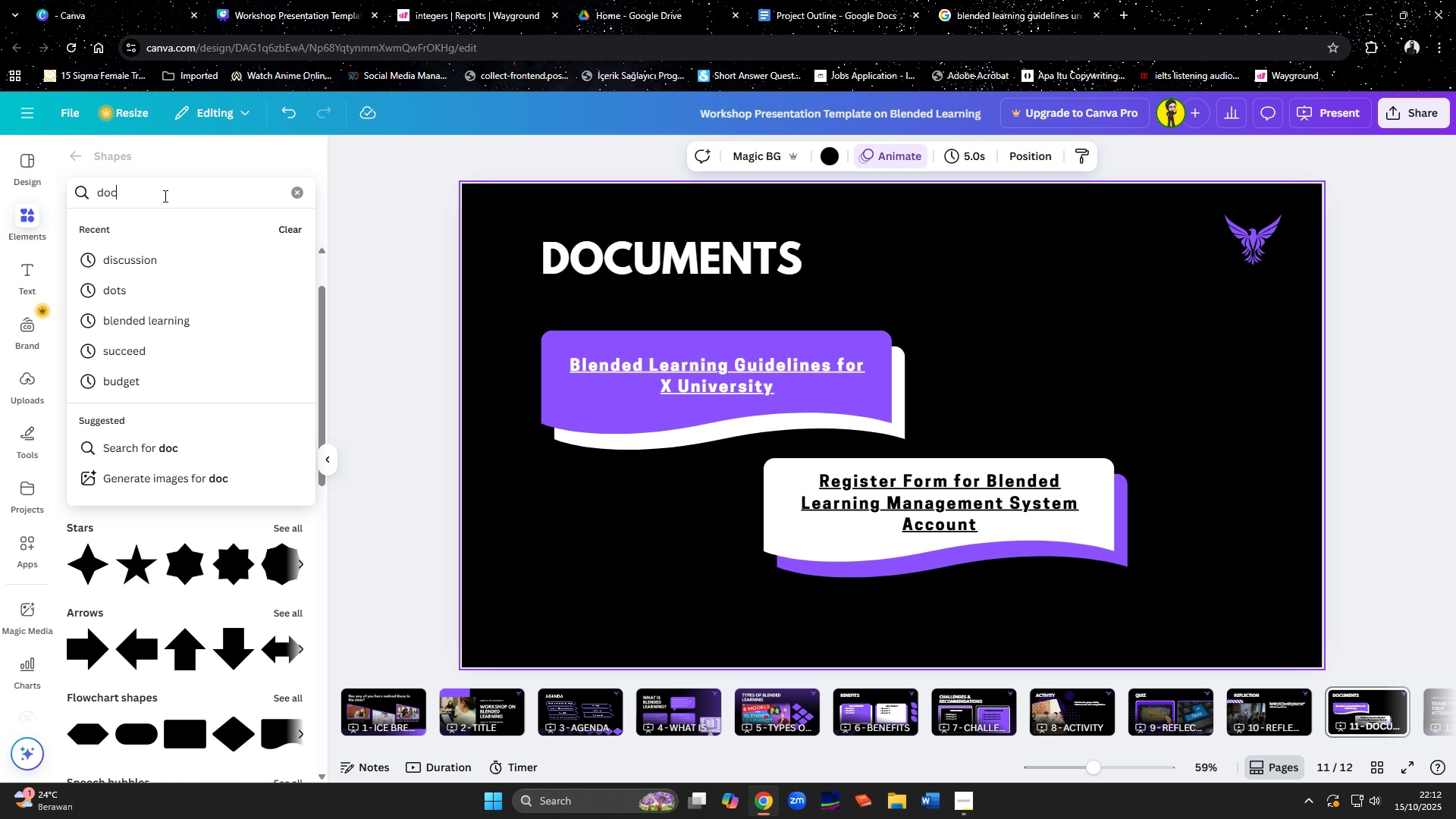 
key(Control+C)
 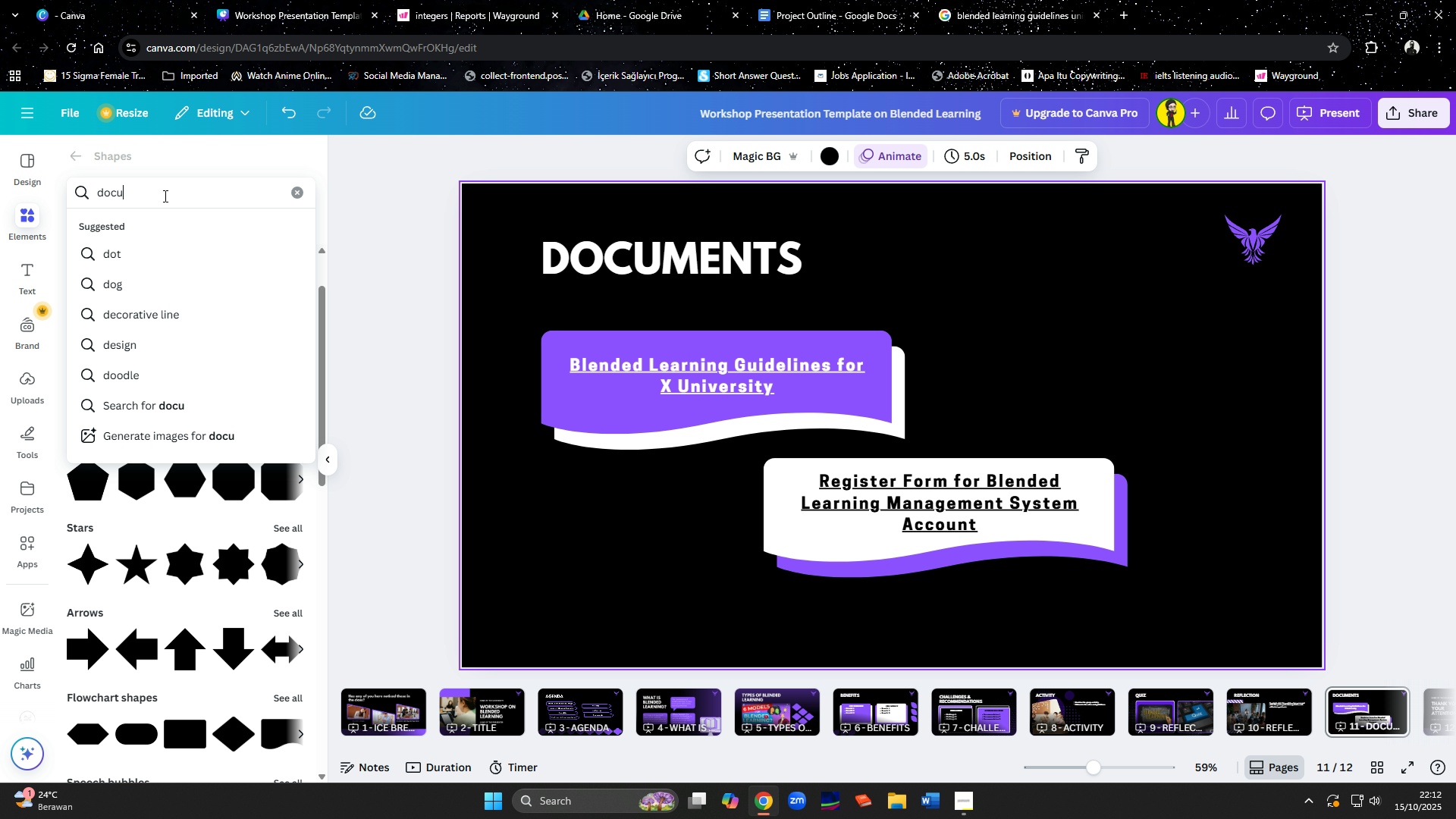 
key(Control+U)
 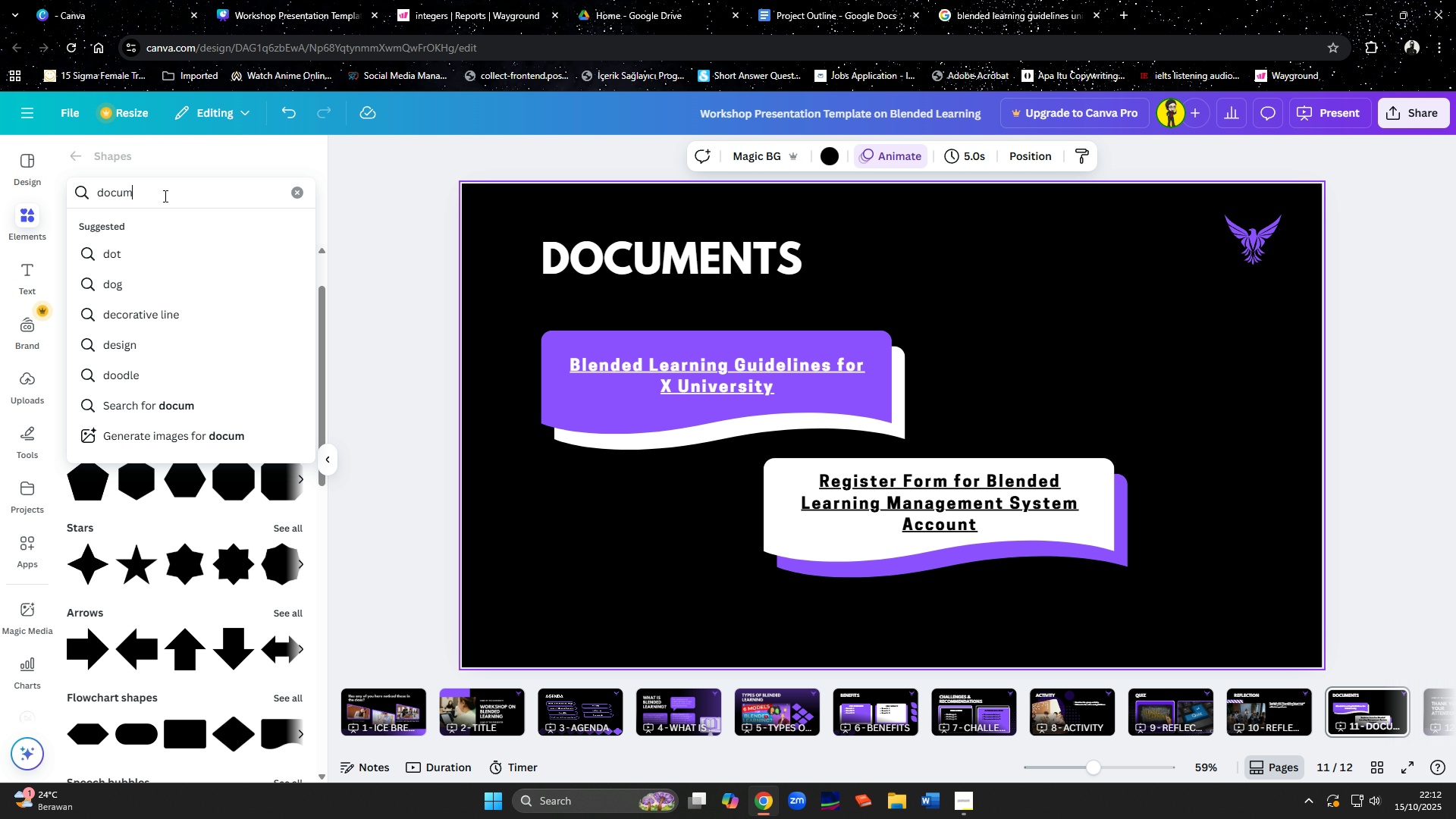 
key(Control+M)
 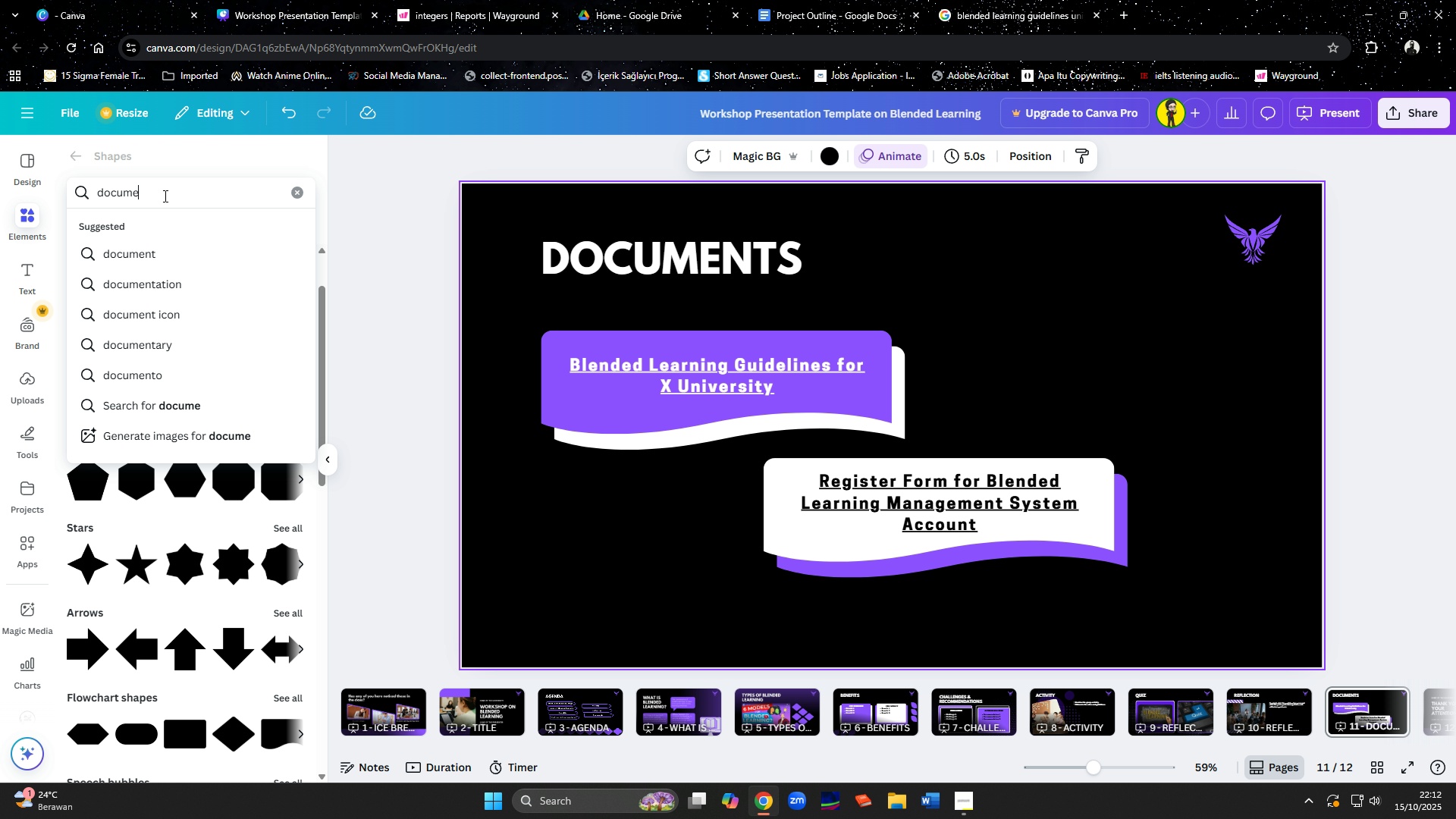 
key(Control+E)
 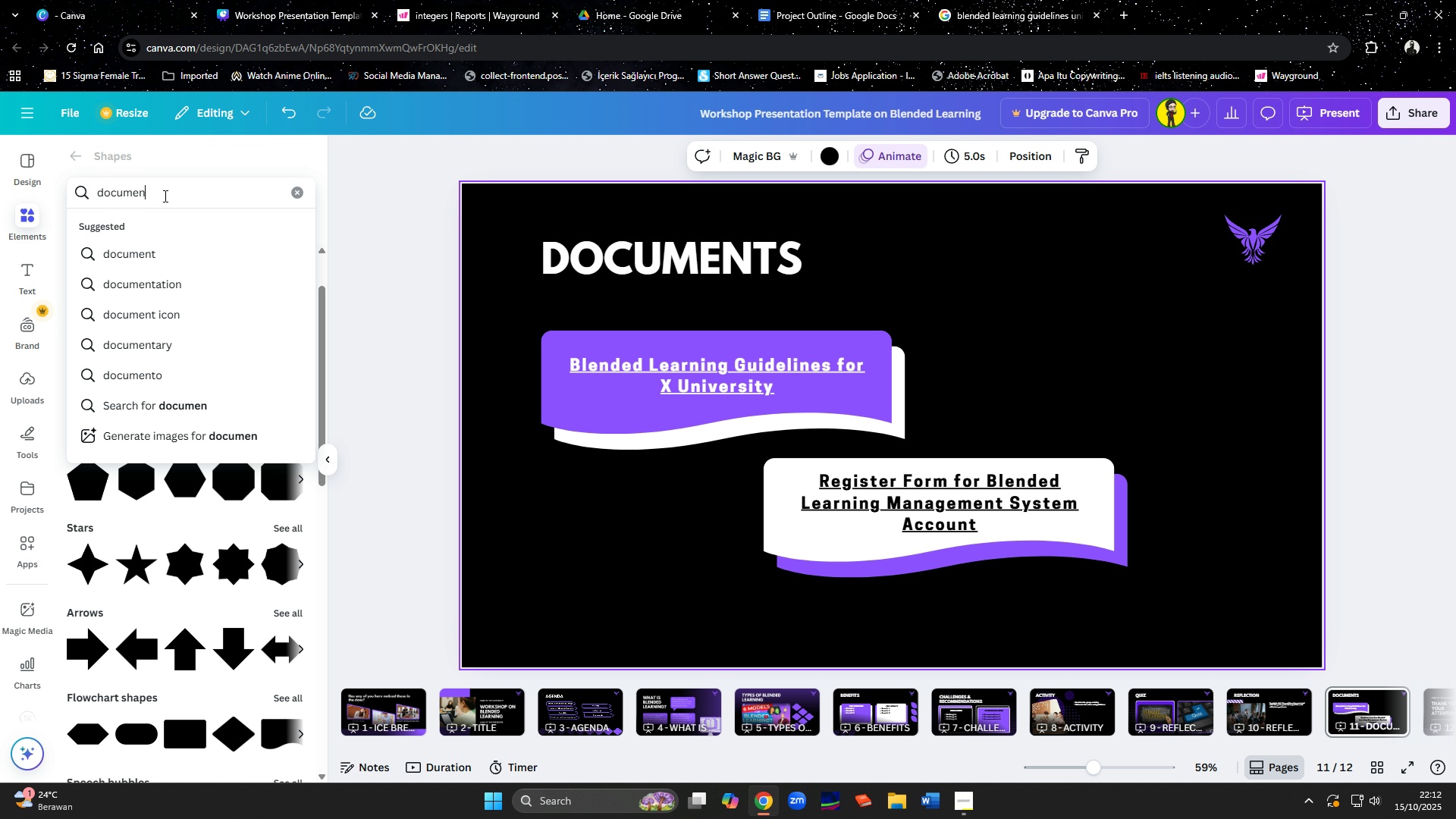 
key(Control+N)
 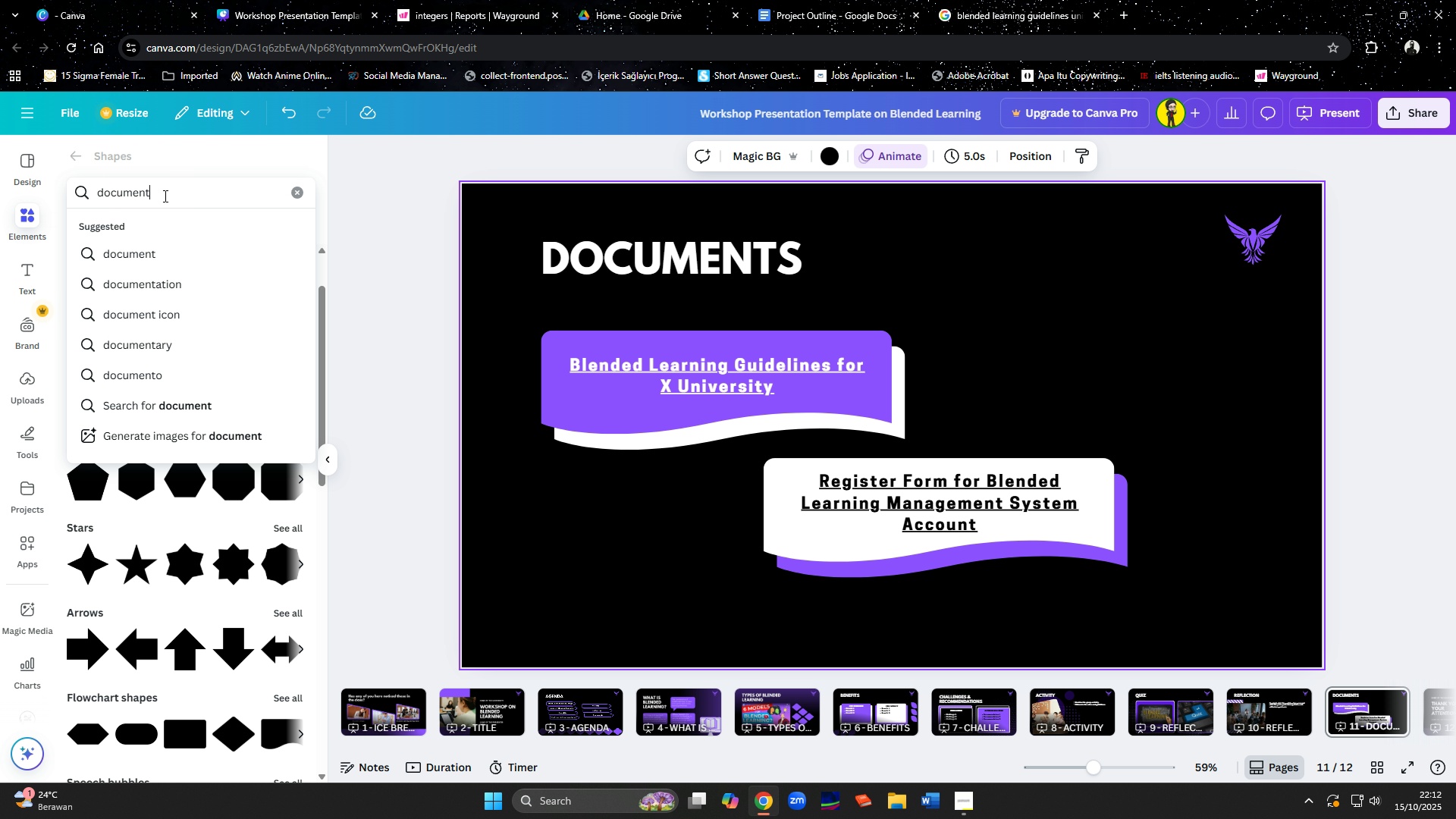 
key(Control+T)
 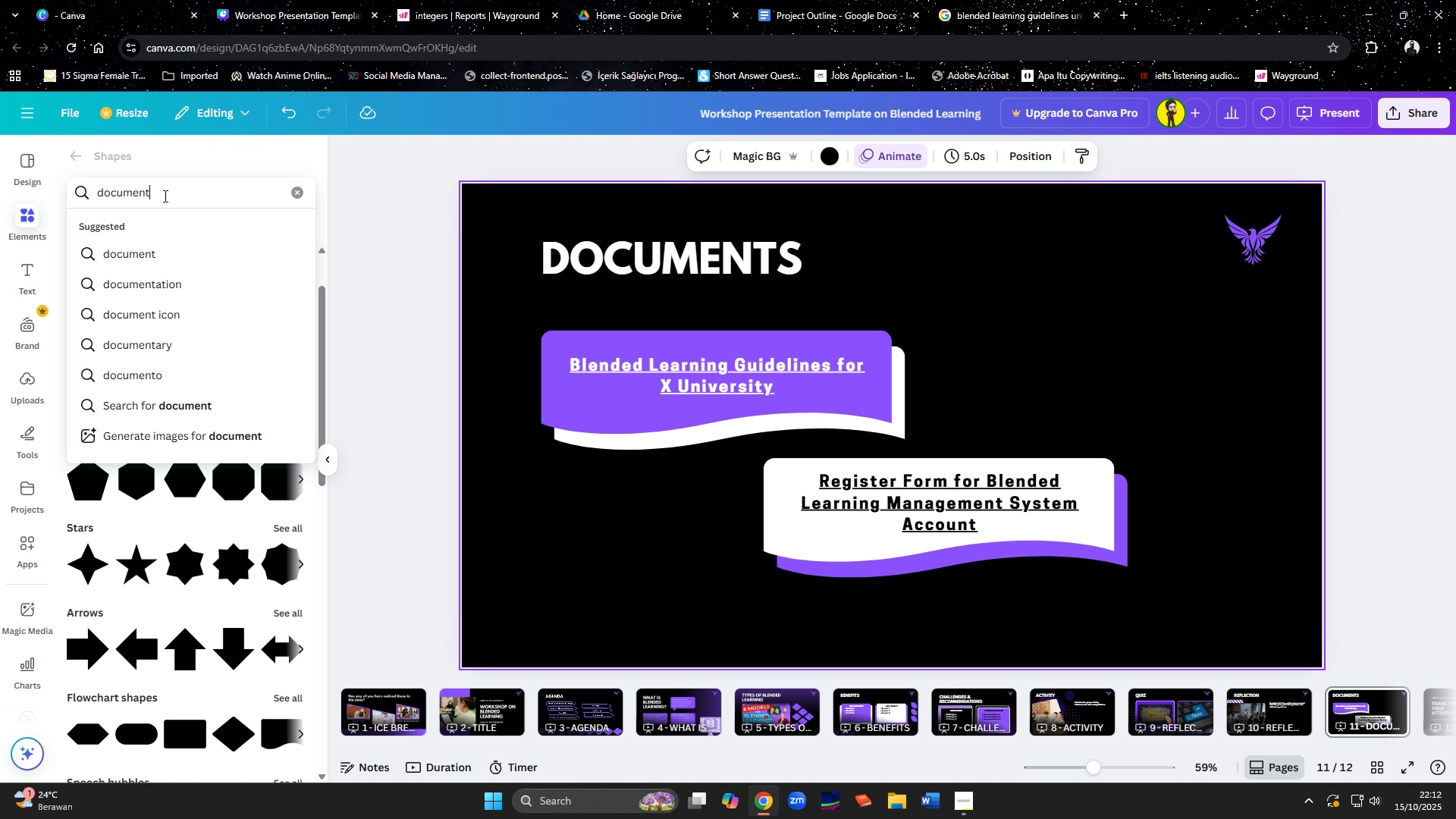 
key(Control+A)
 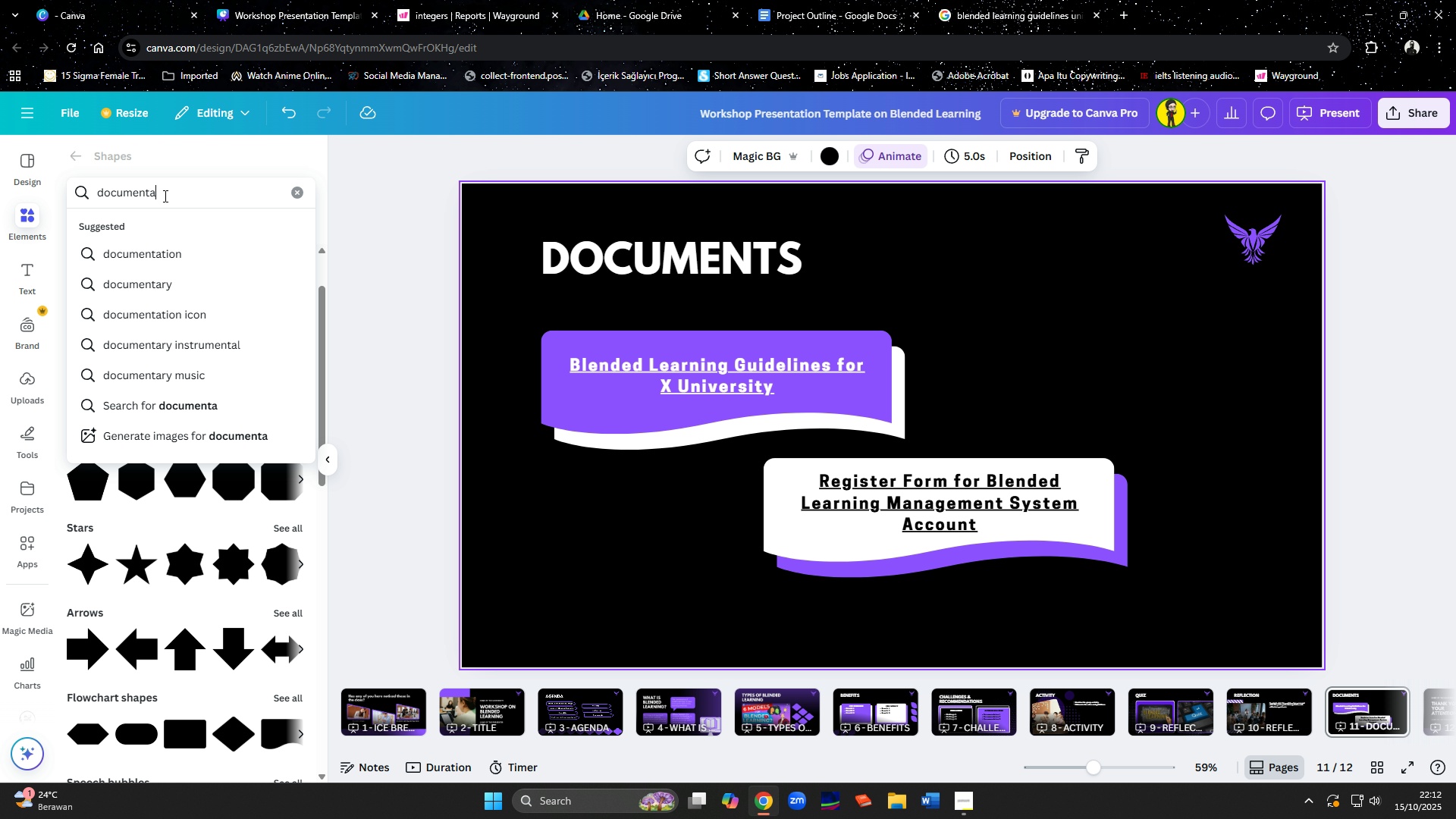 
key(Control+Backspace)
 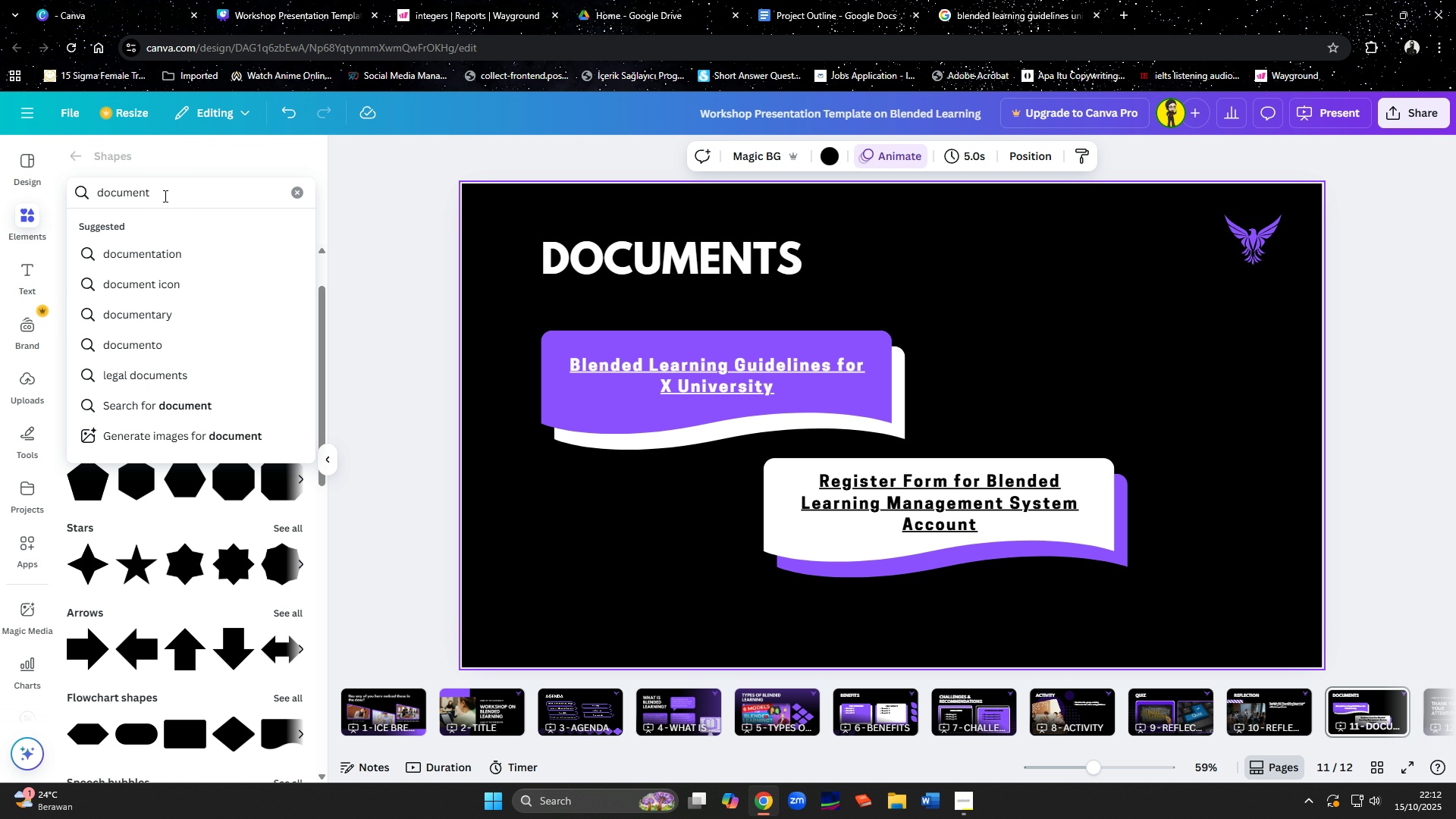 
key(Control+Enter)
 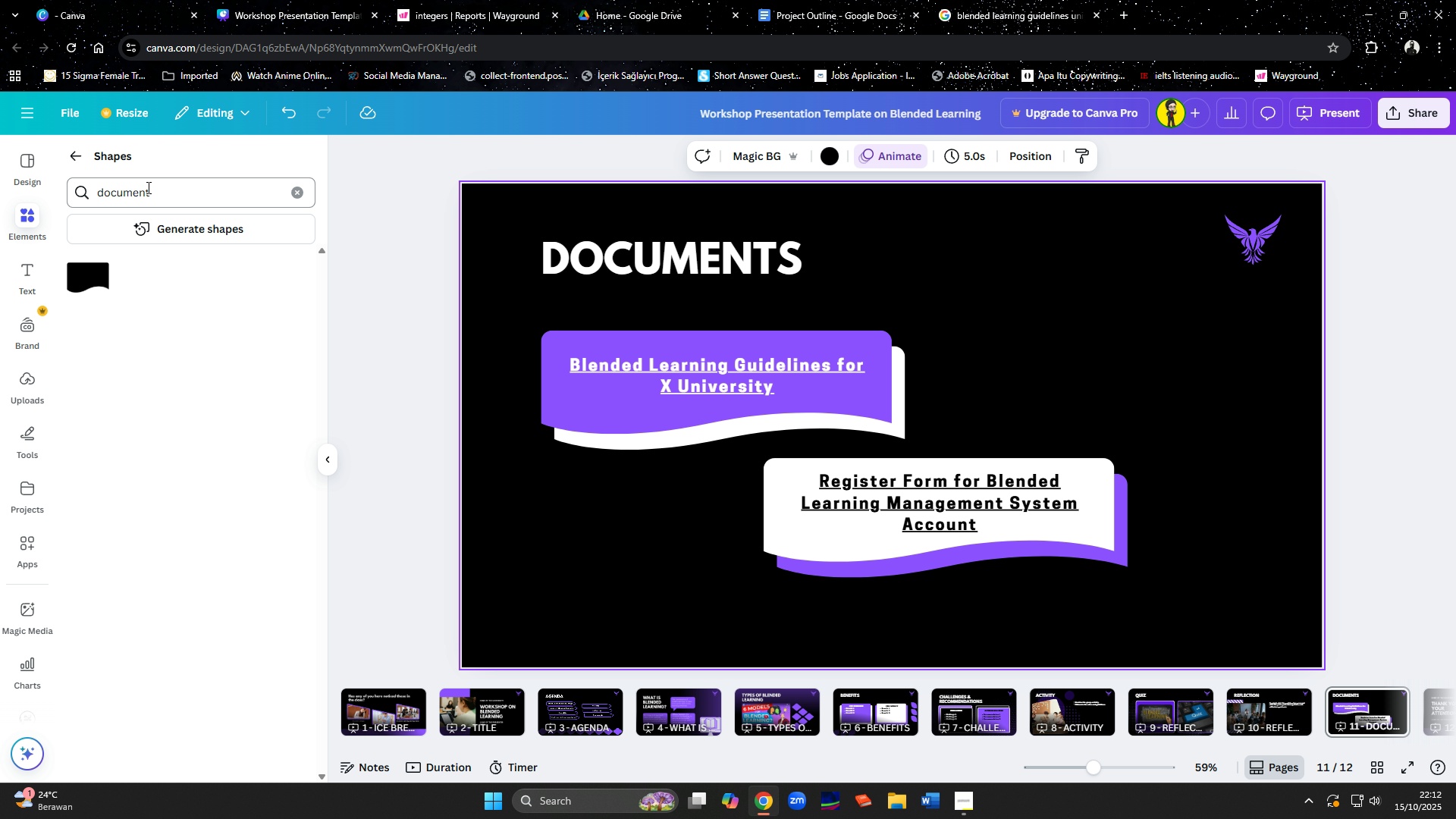 
left_click([72, 163])
 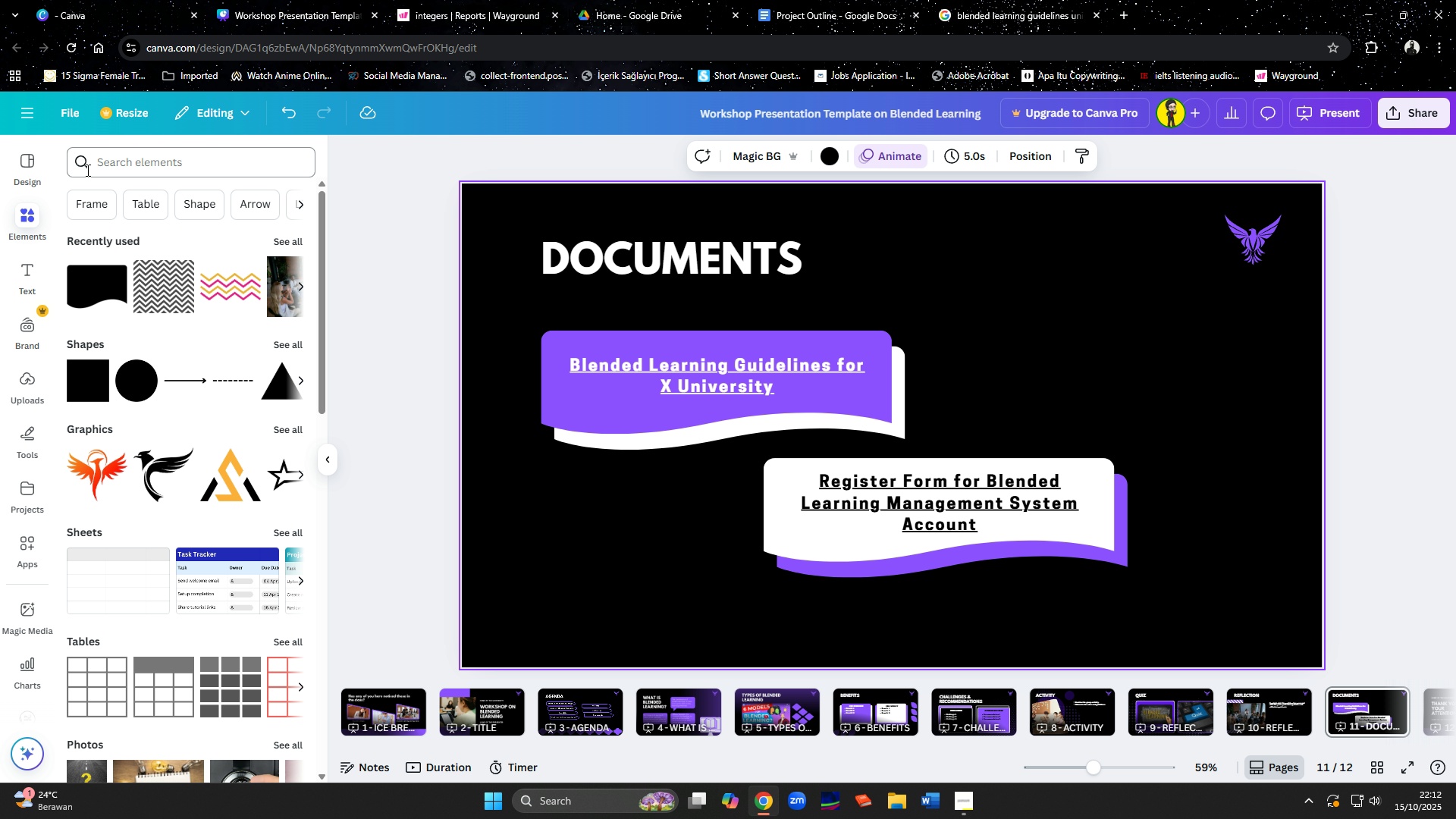 
left_click([127, 155])
 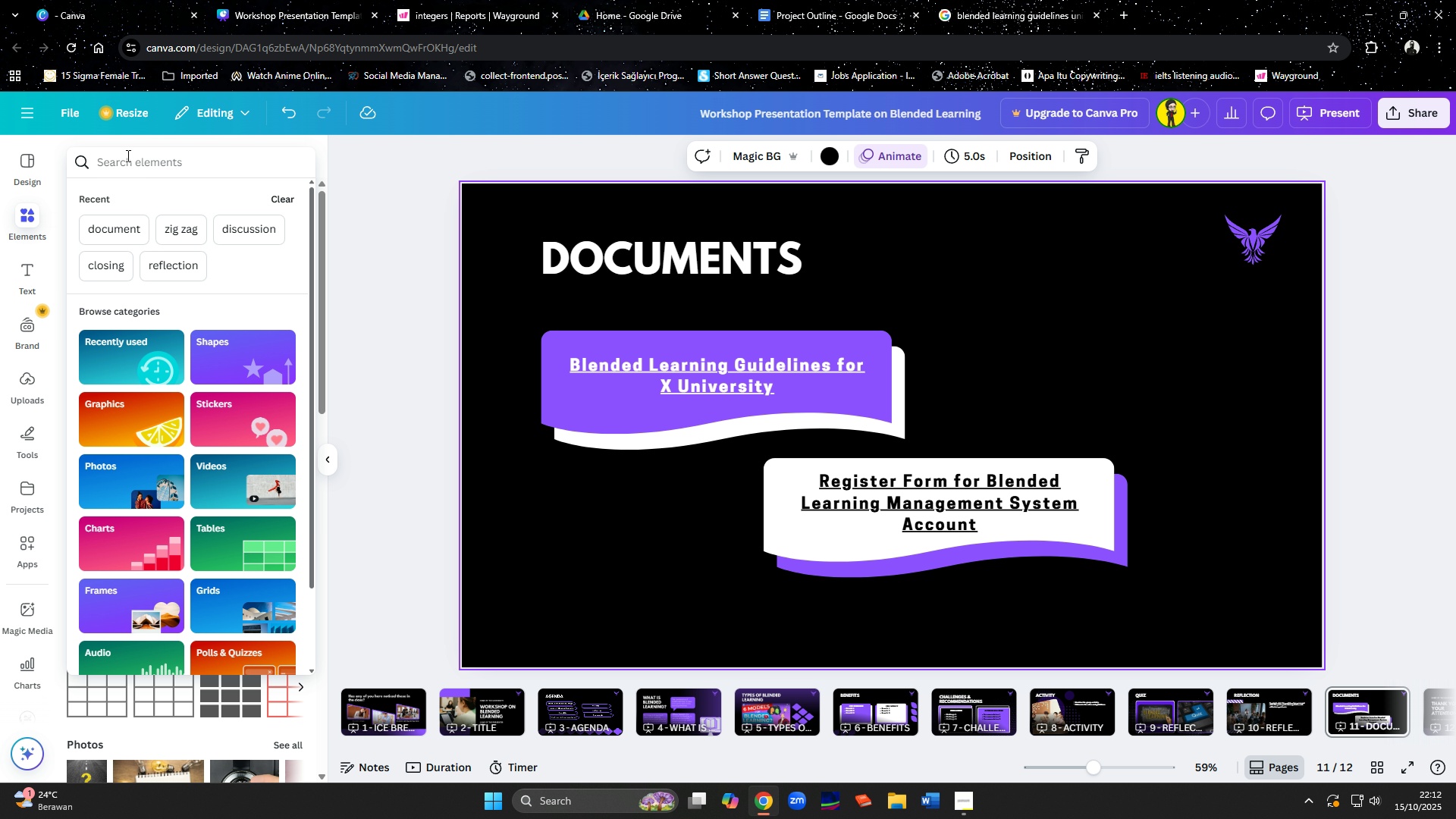 
type(document)
 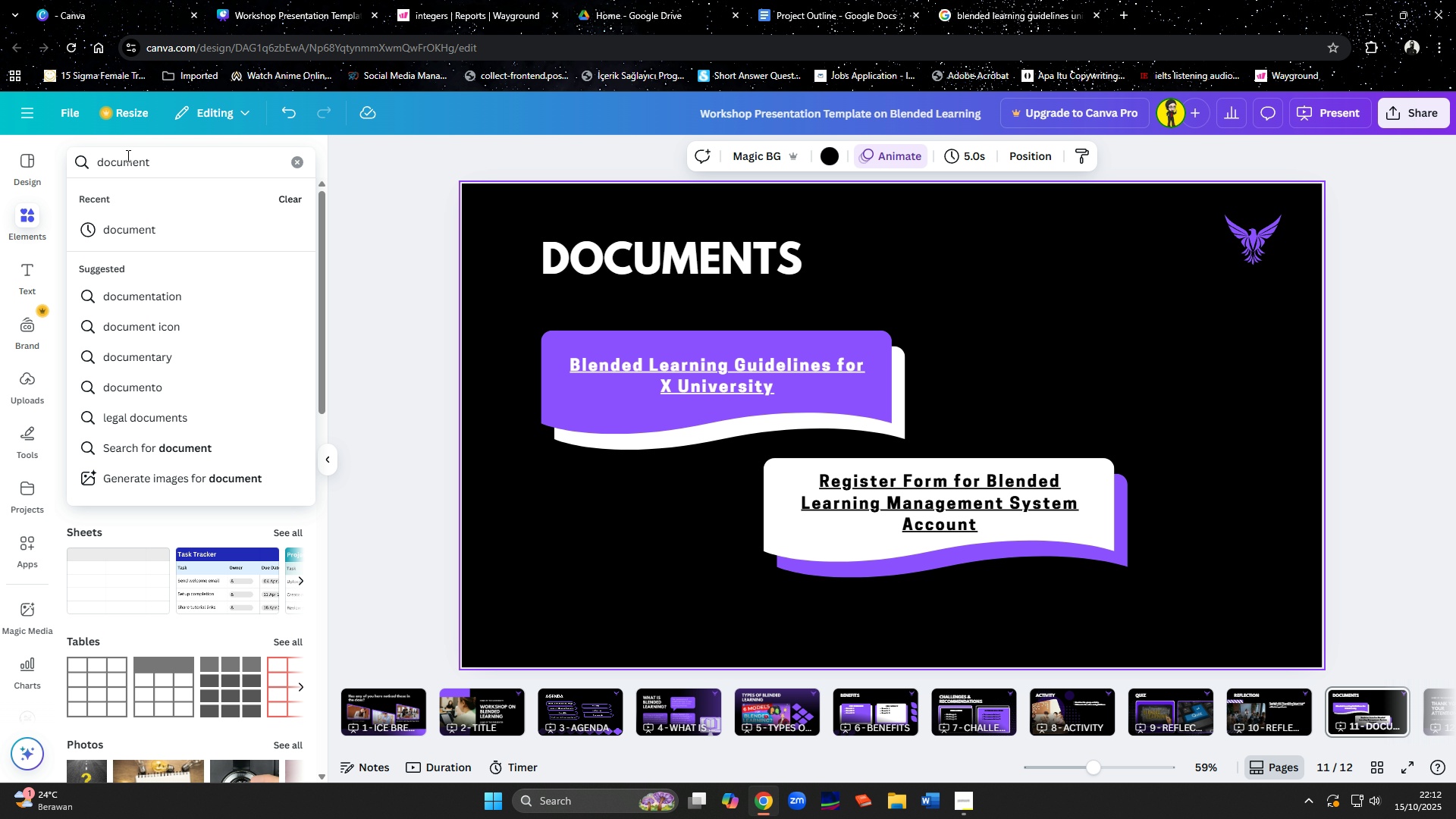 
key(Enter)
 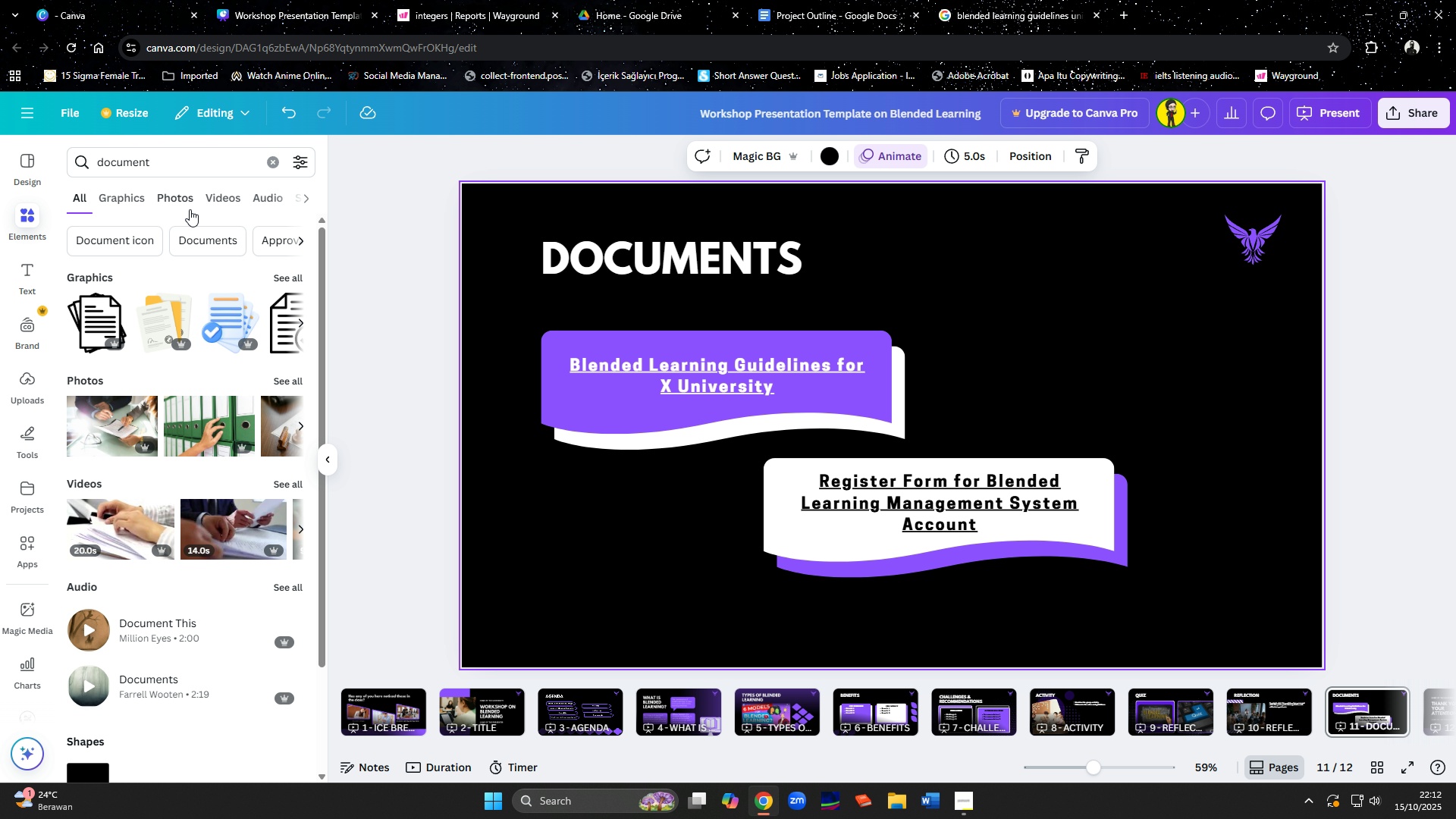 
mouse_move([262, 336])
 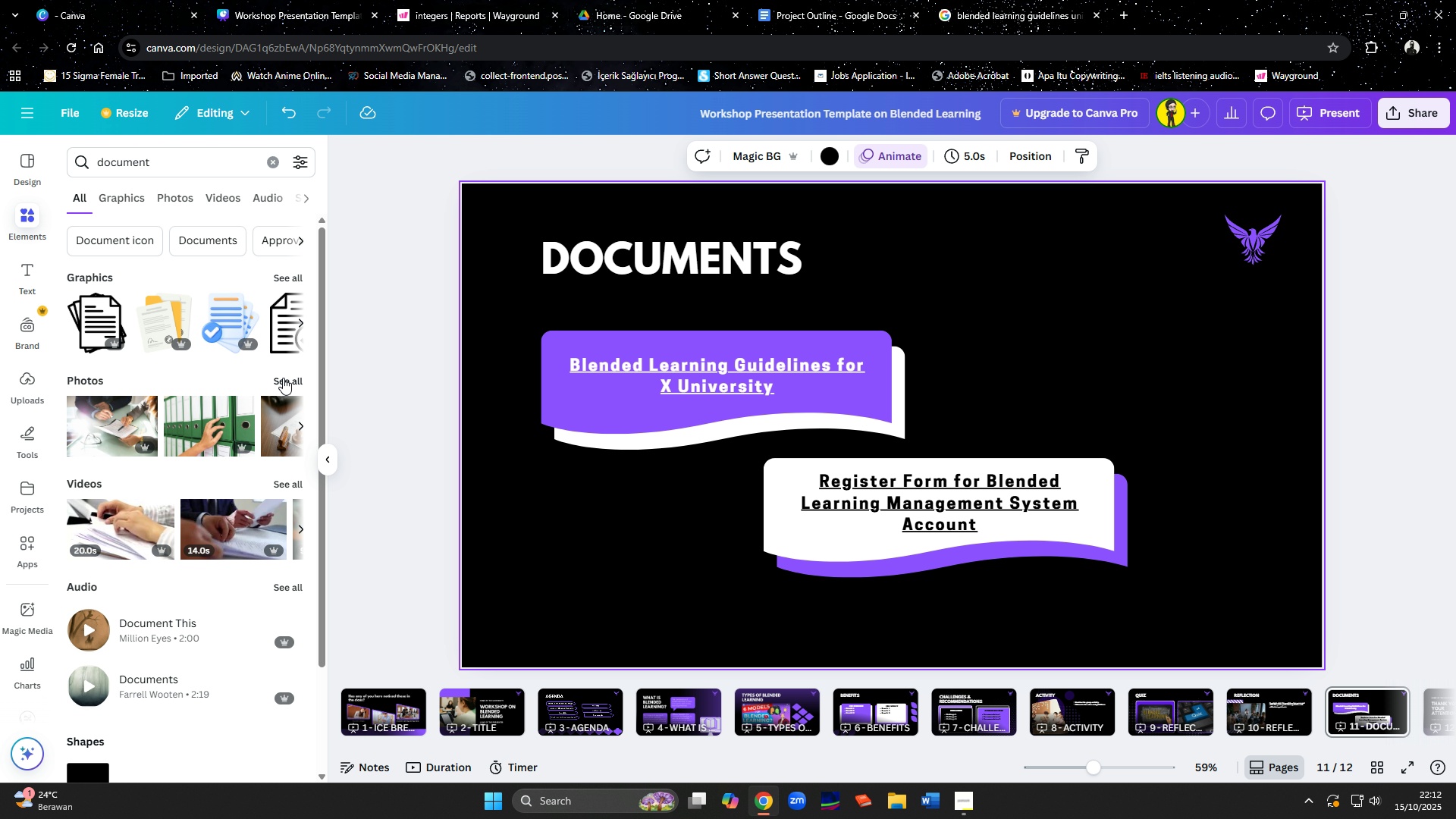 
left_click([283, 378])
 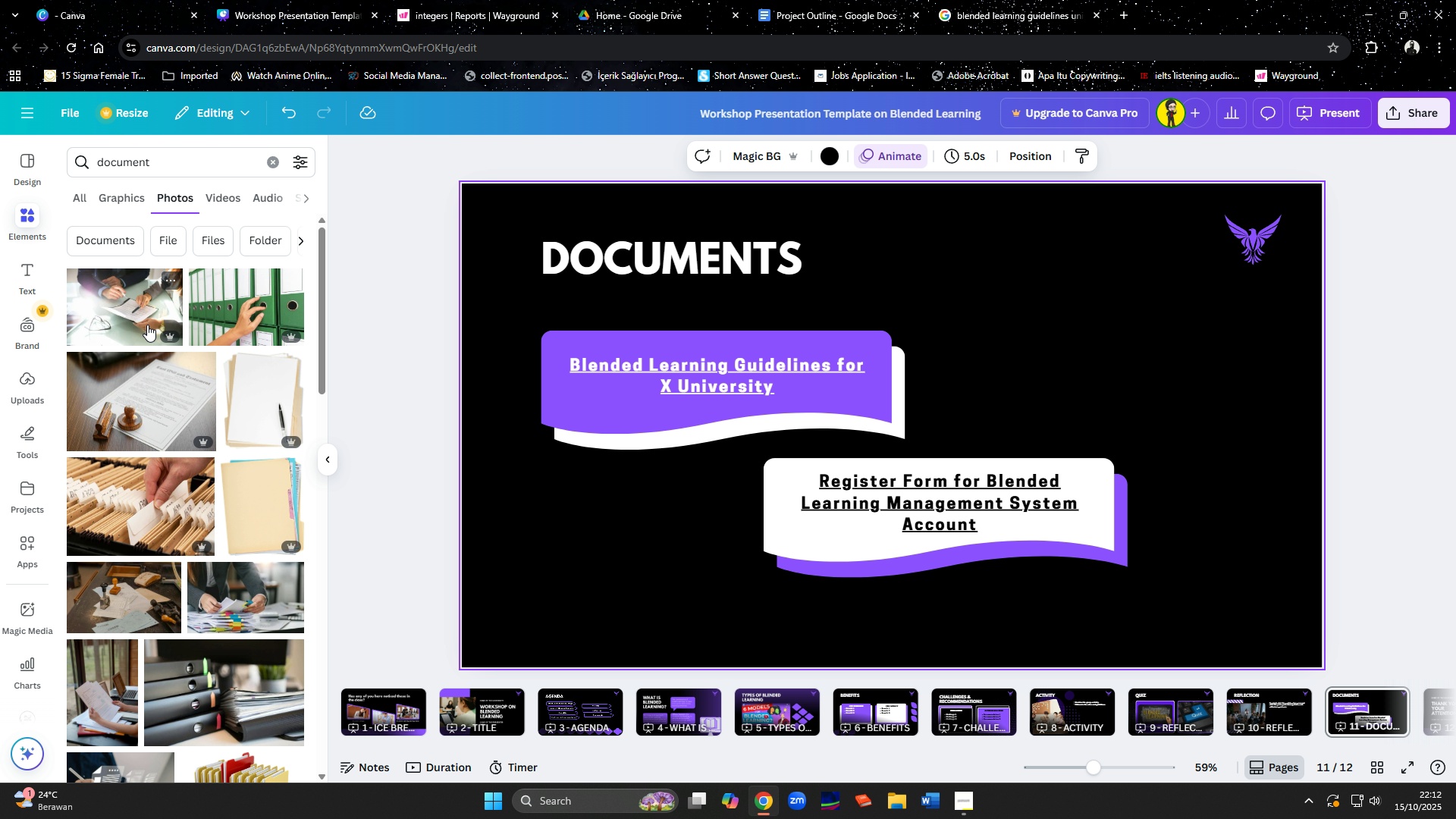 
scroll: coordinate [147, 325], scroll_direction: down, amount: 5.0
 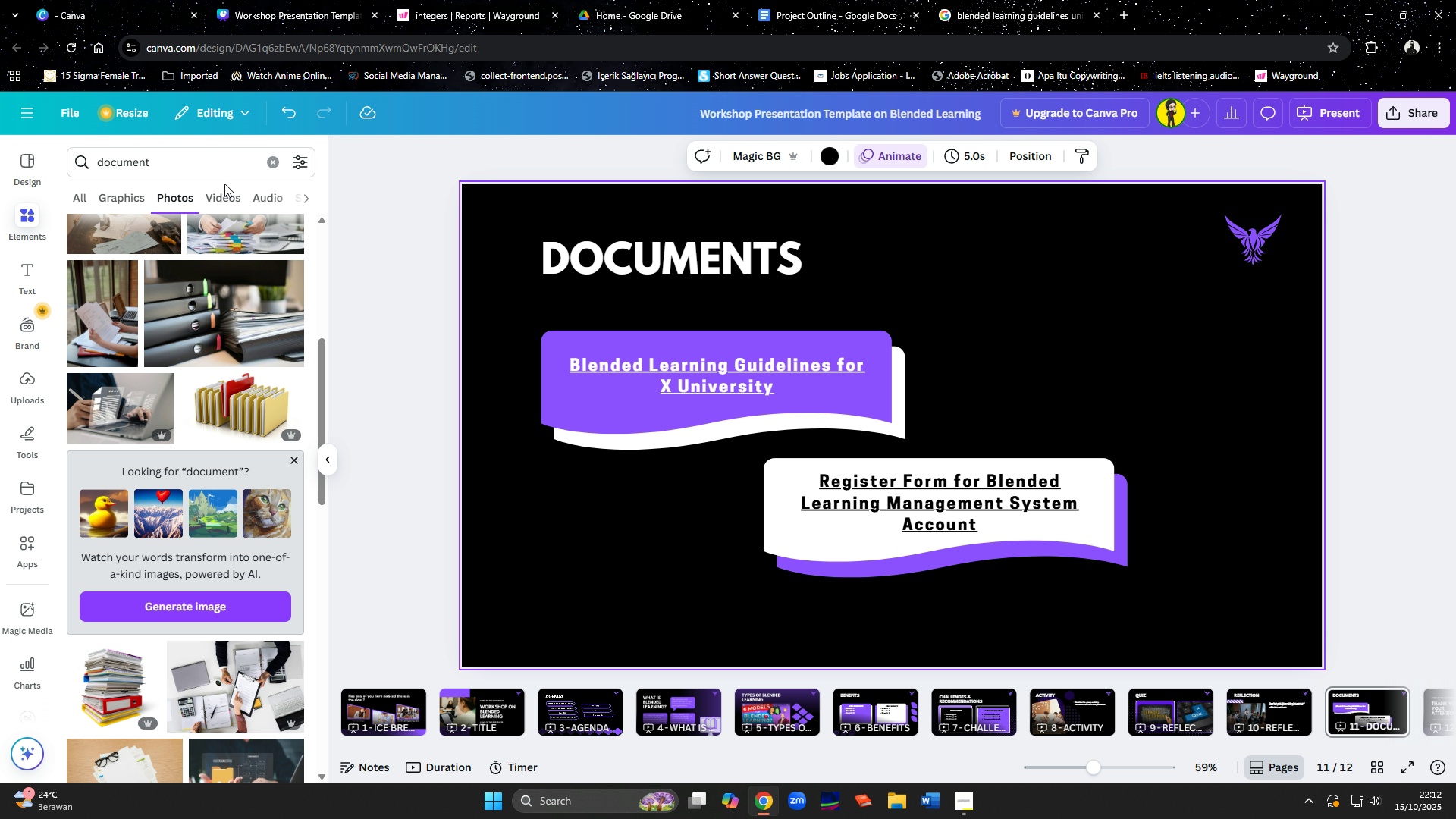 
left_click([135, 193])
 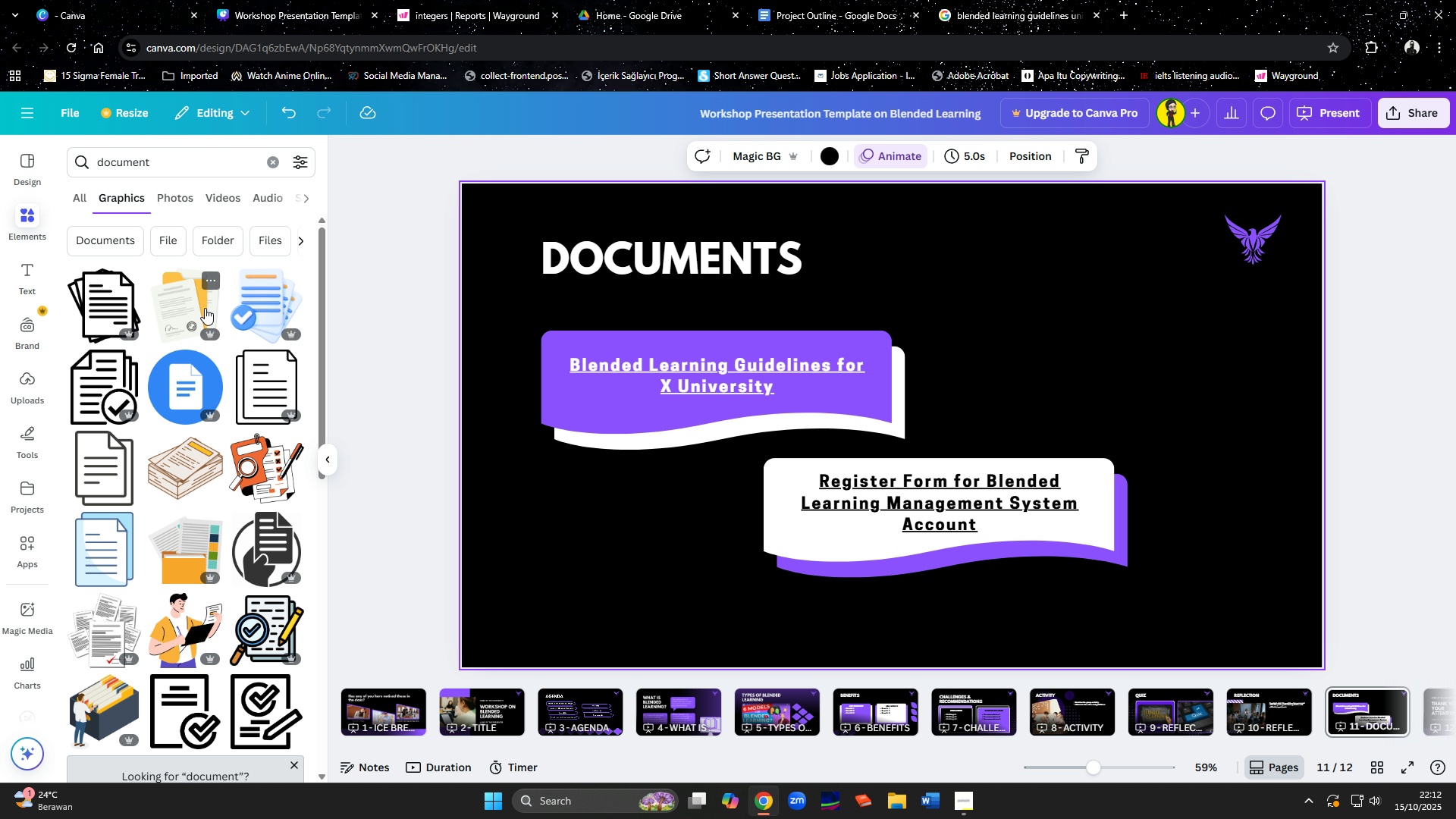 
scroll: coordinate [162, 241], scroll_direction: down, amount: 15.0
 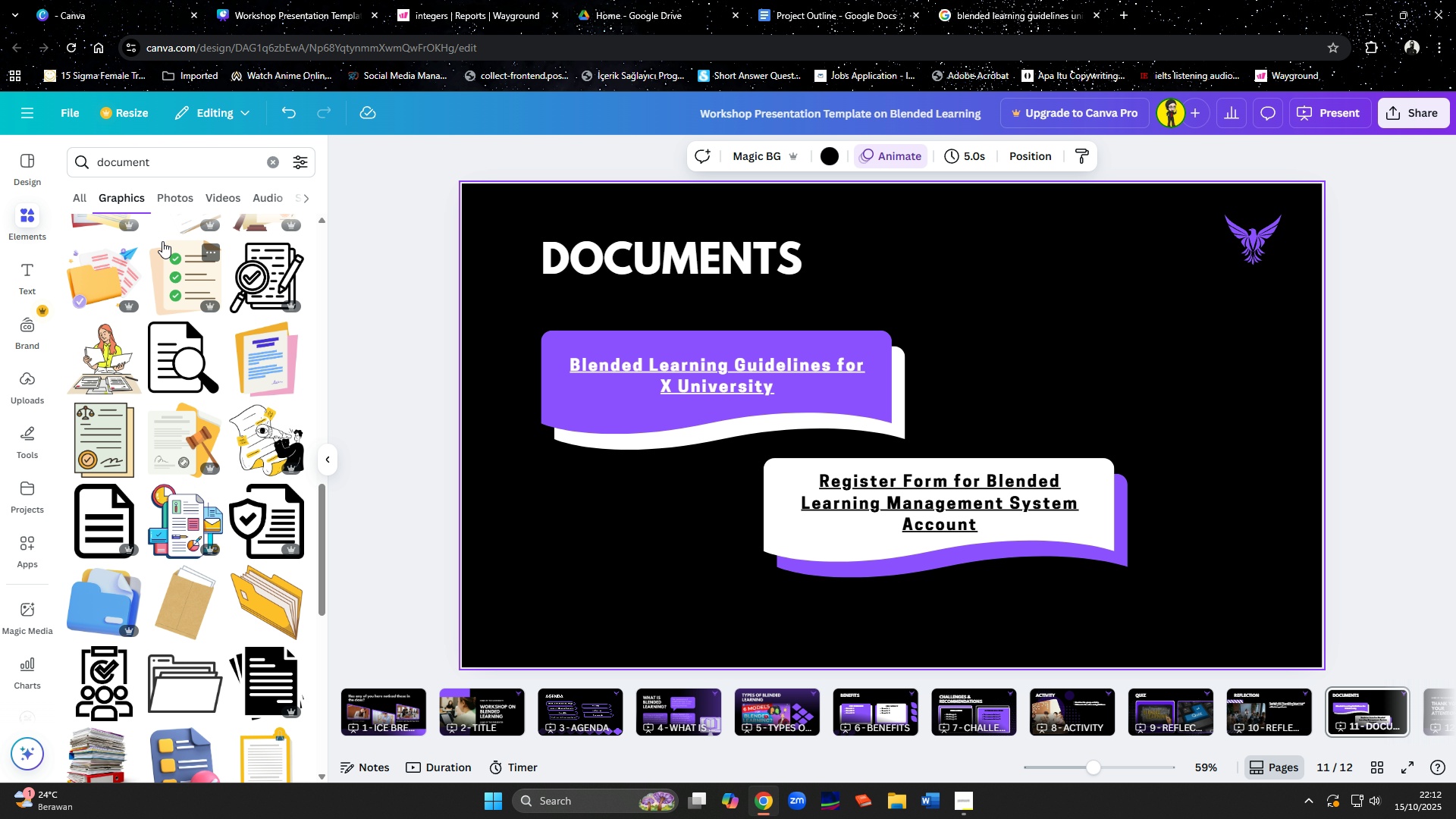 
scroll: coordinate [162, 247], scroll_direction: down, amount: 7.0
 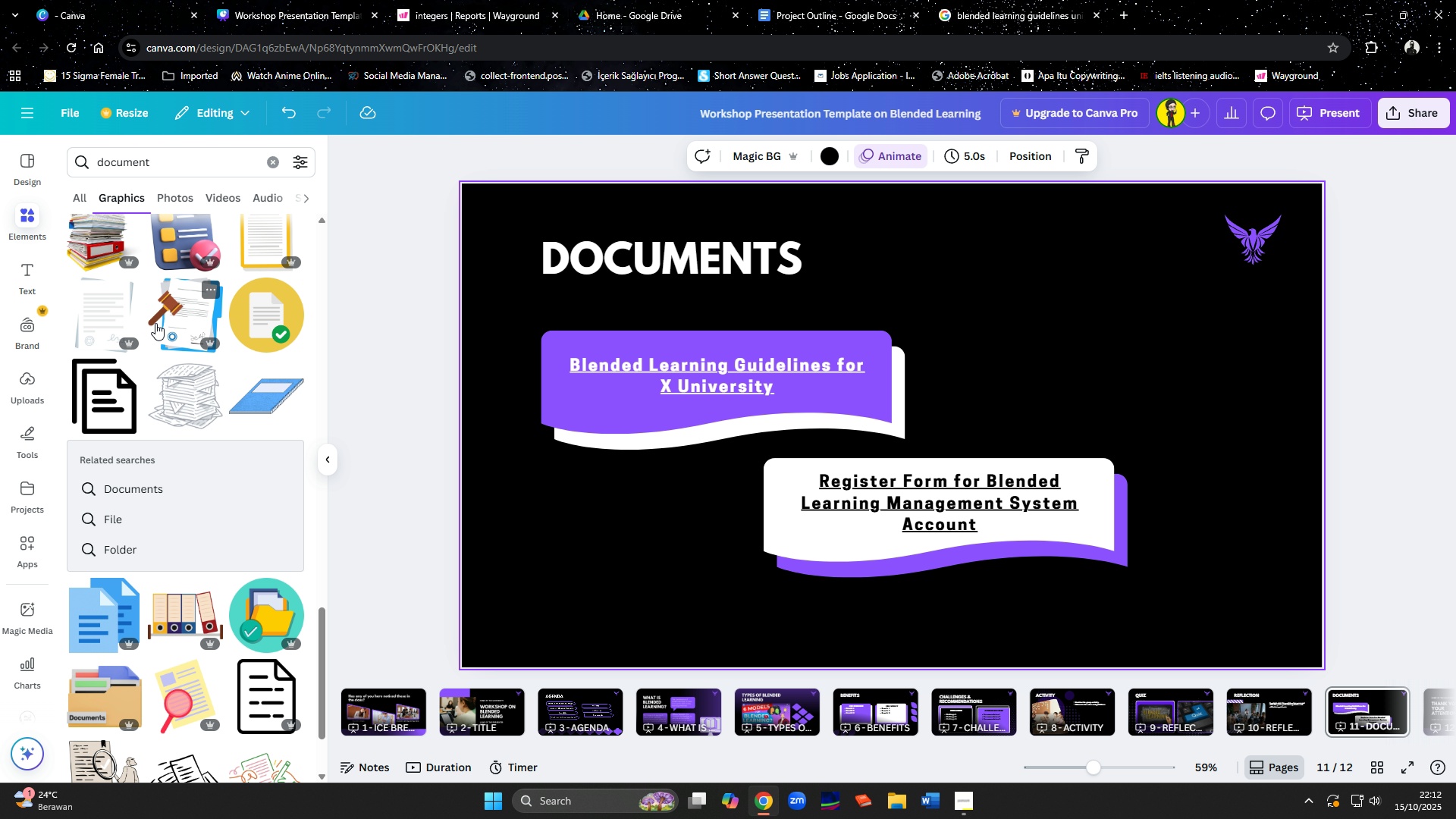 
scroll: coordinate [148, 329], scroll_direction: up, amount: 1.0
 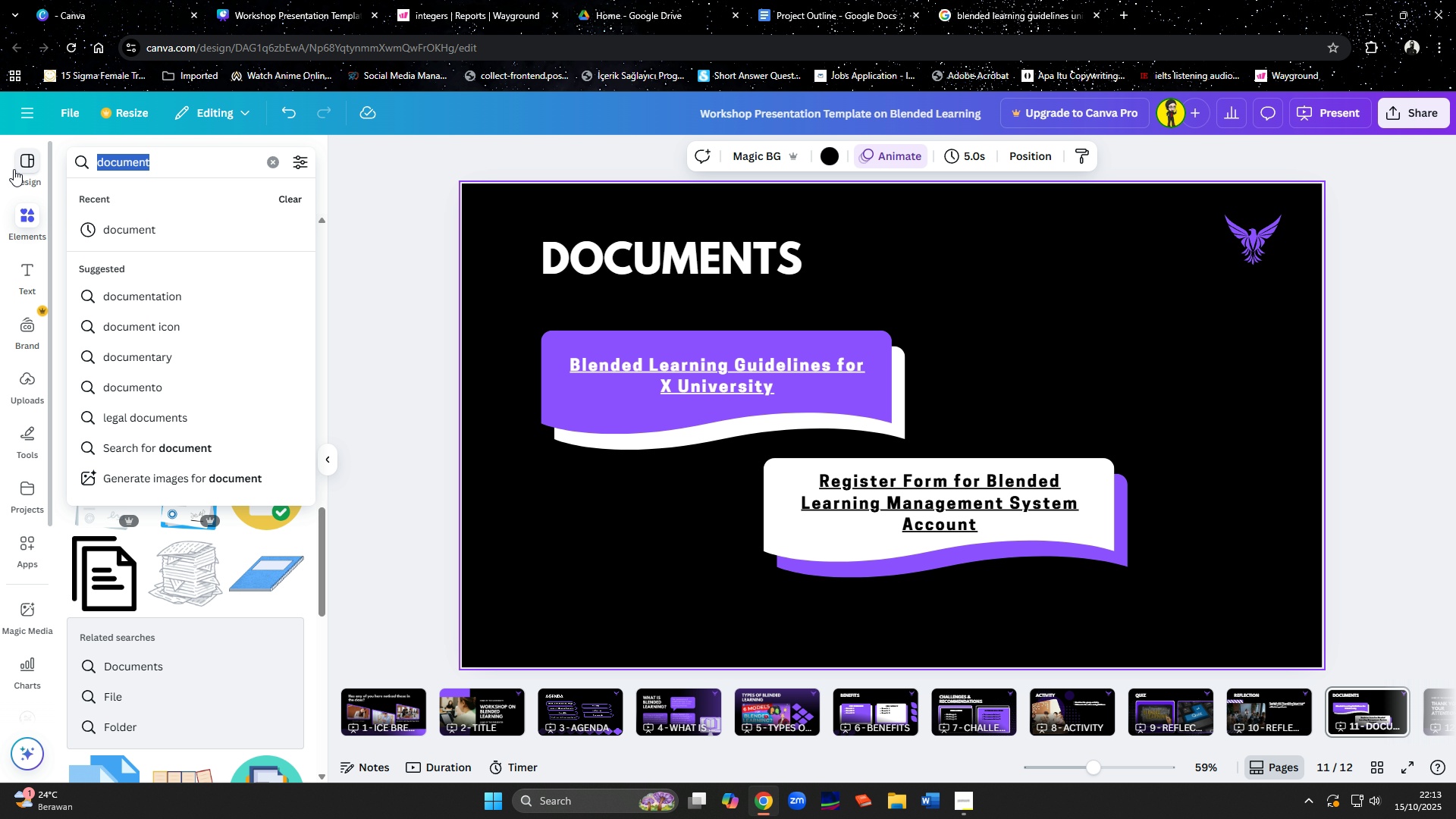 
type(download)
 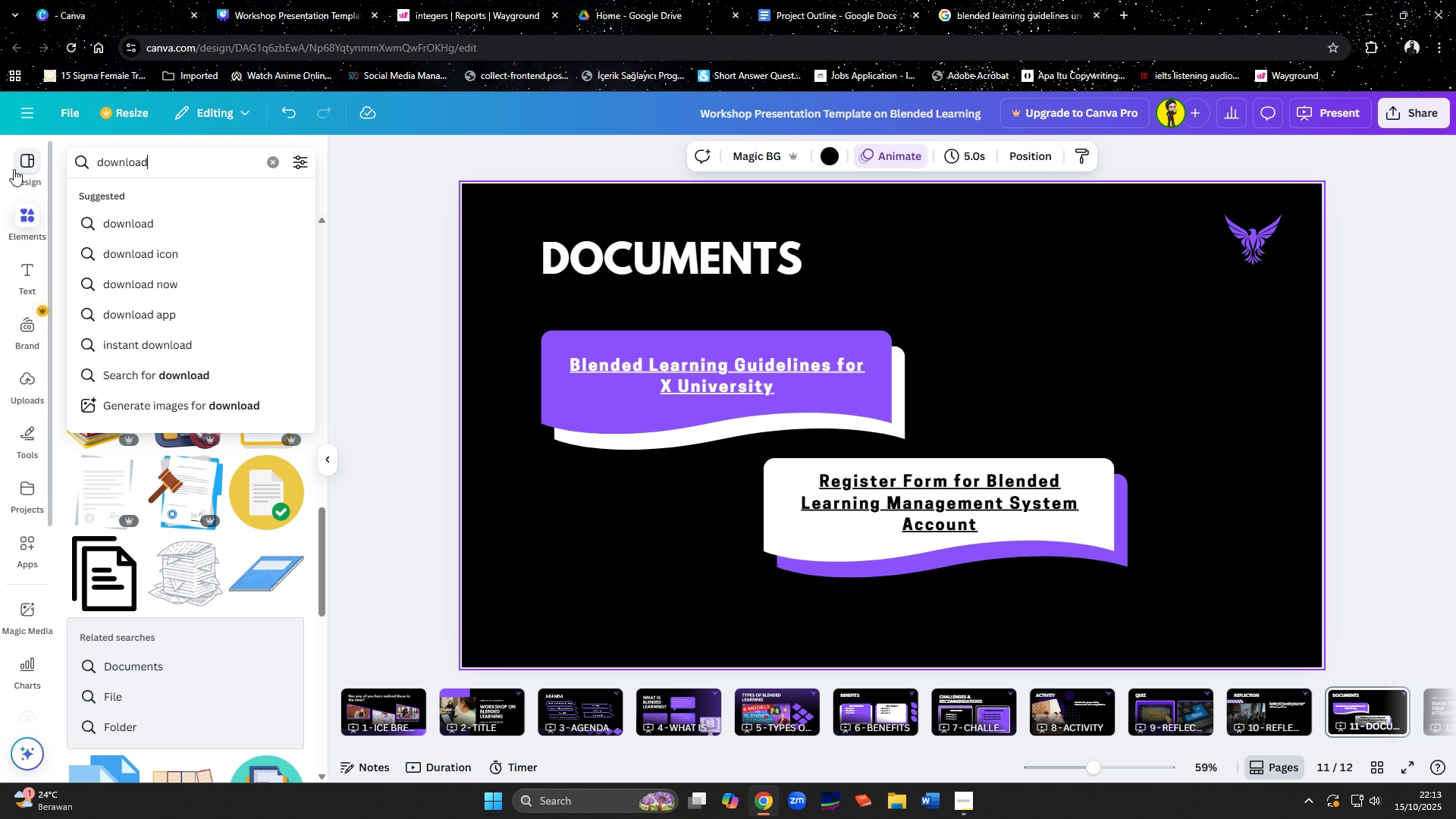 
key(Enter)
 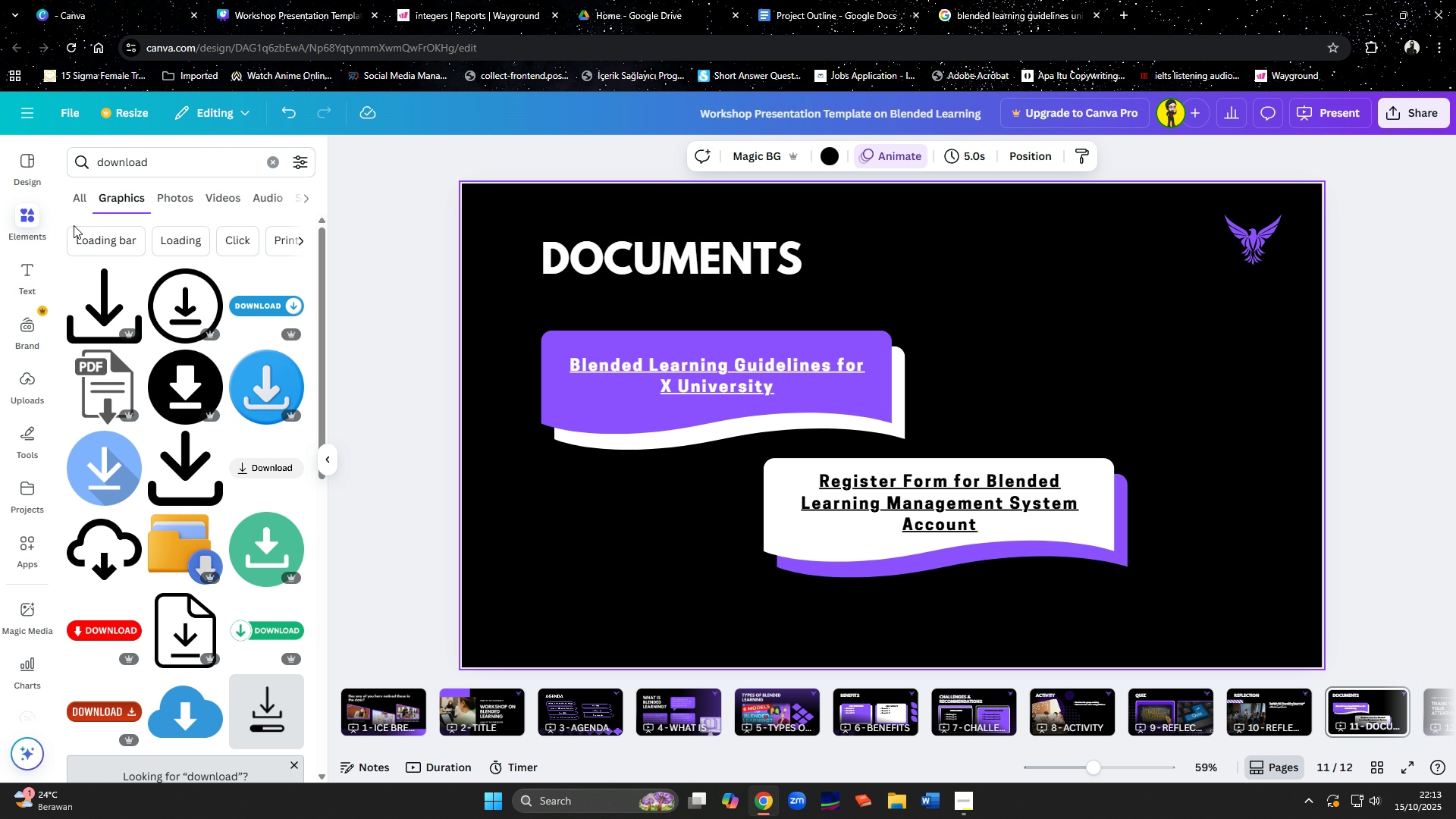 
left_click([84, 484])
 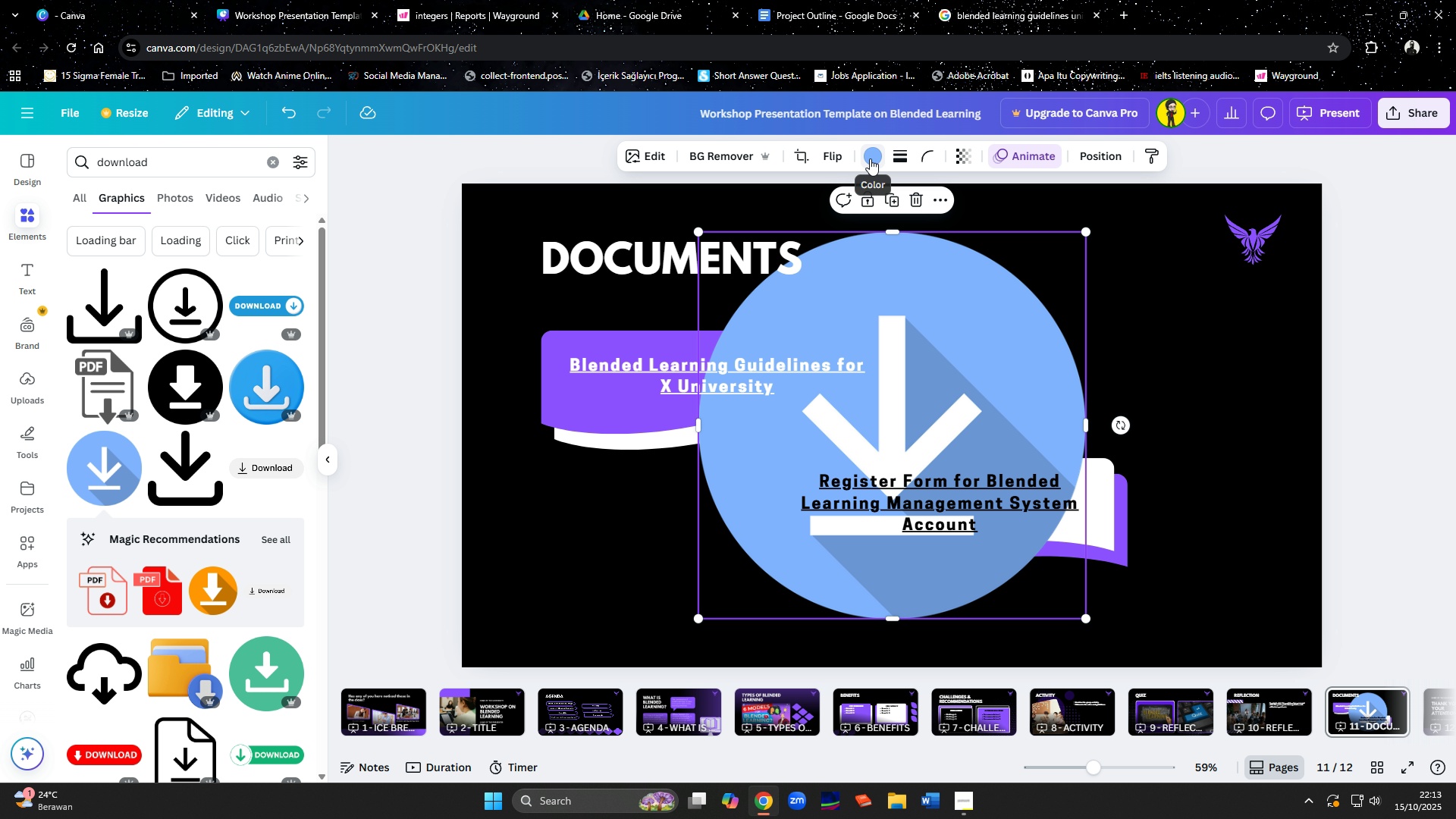 
left_click([870, 158])
 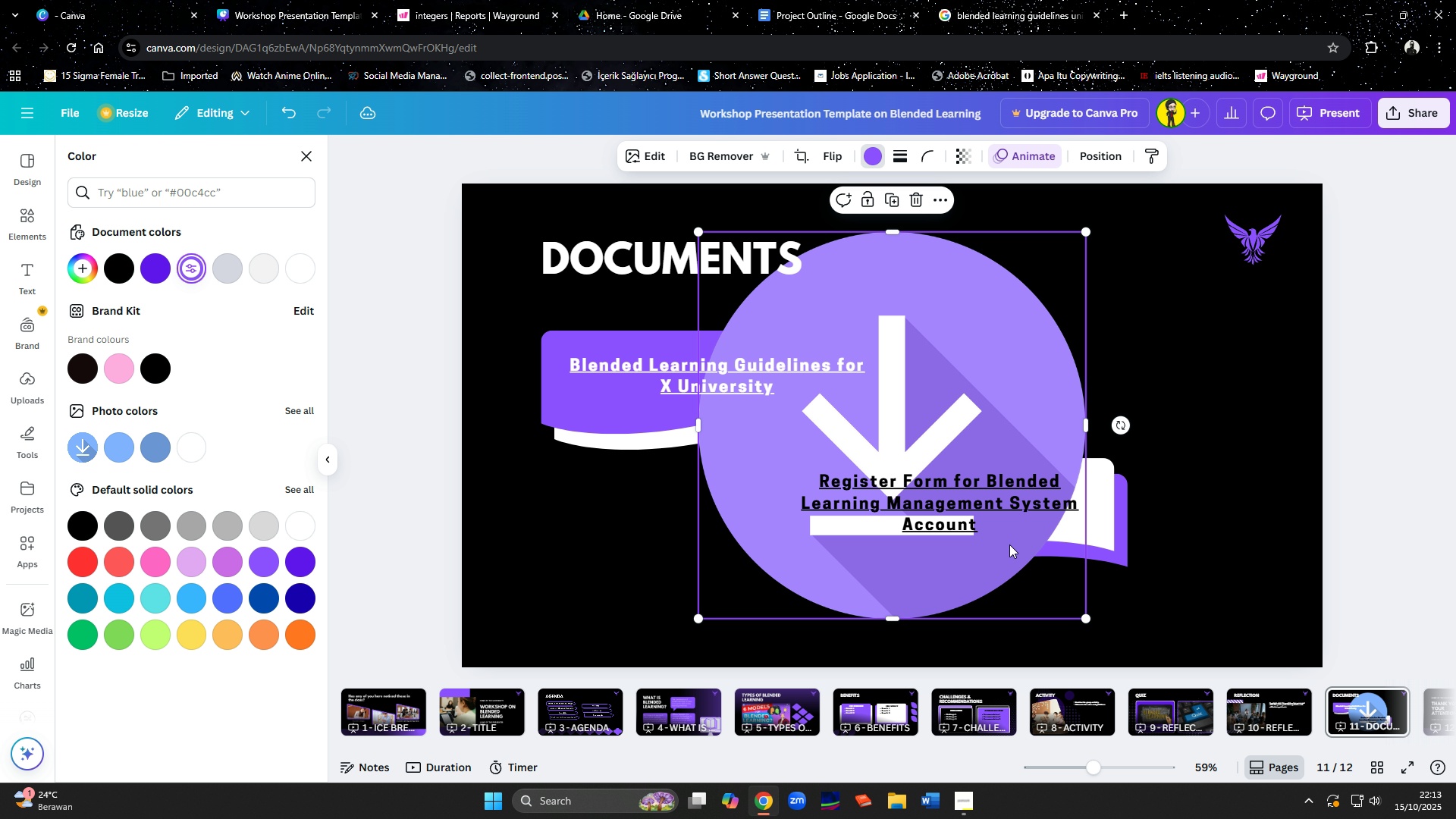 
wait(5.54)
 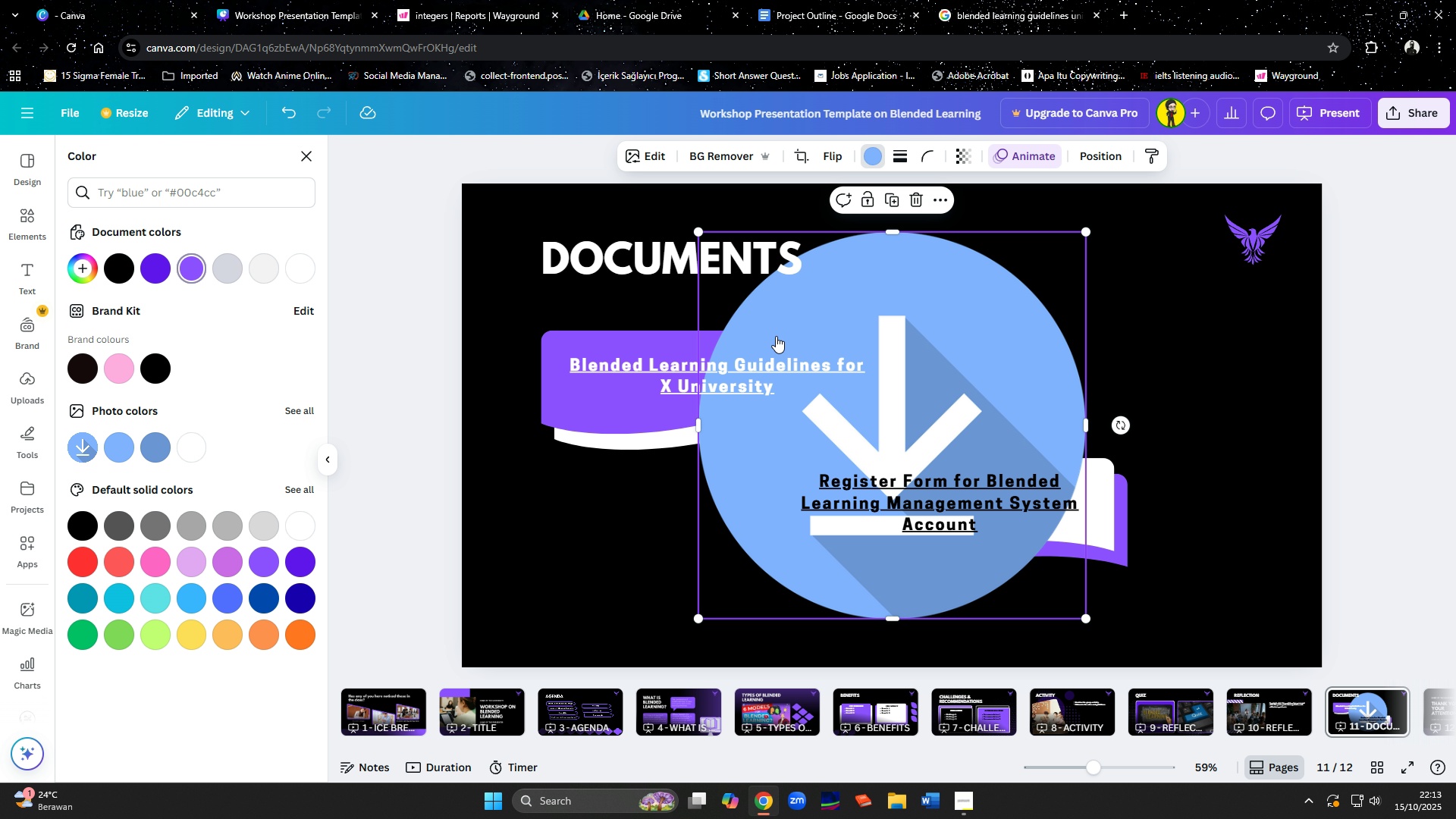 
mouse_move([1291, 677])
 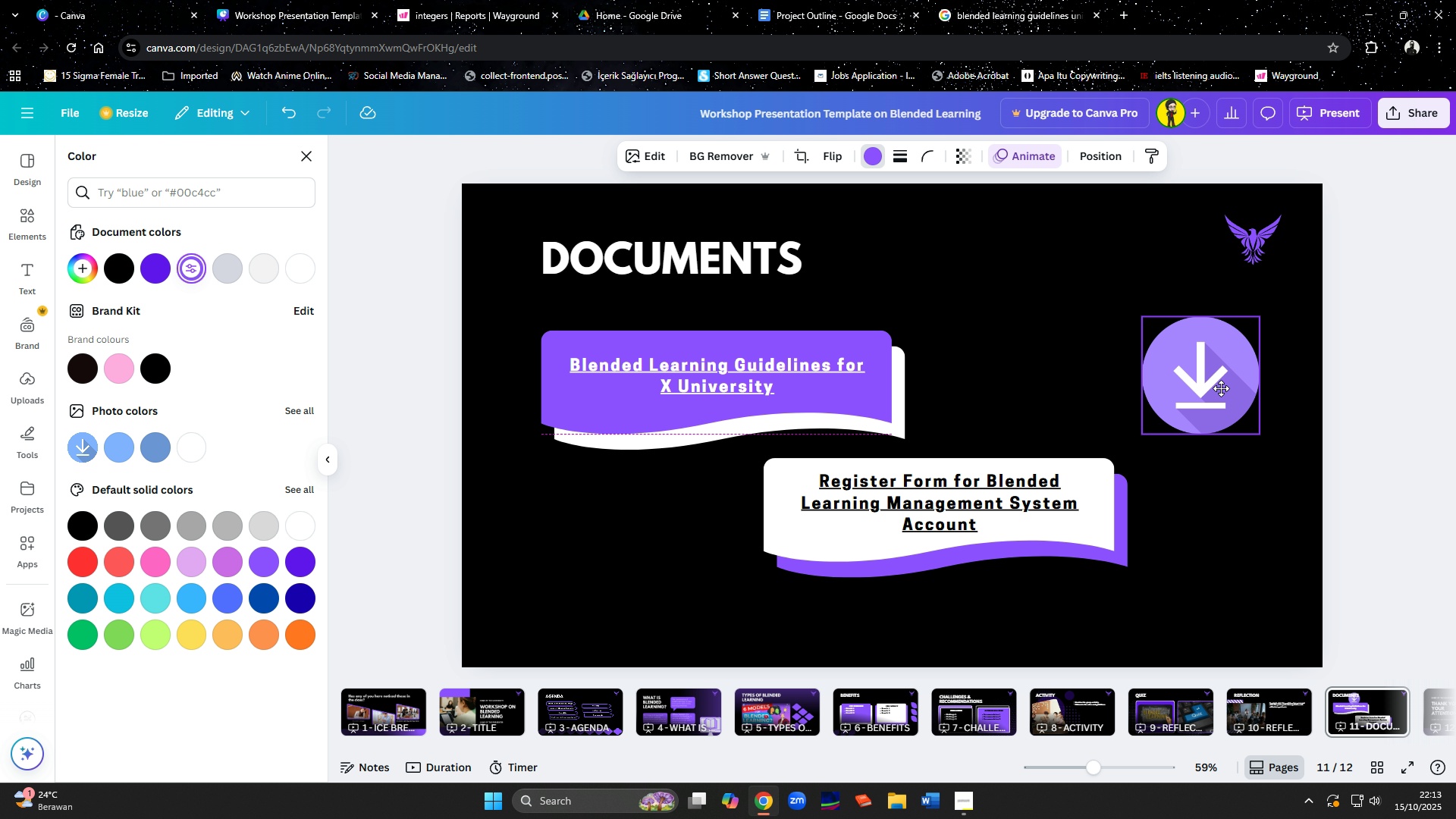 
wait(12.18)
 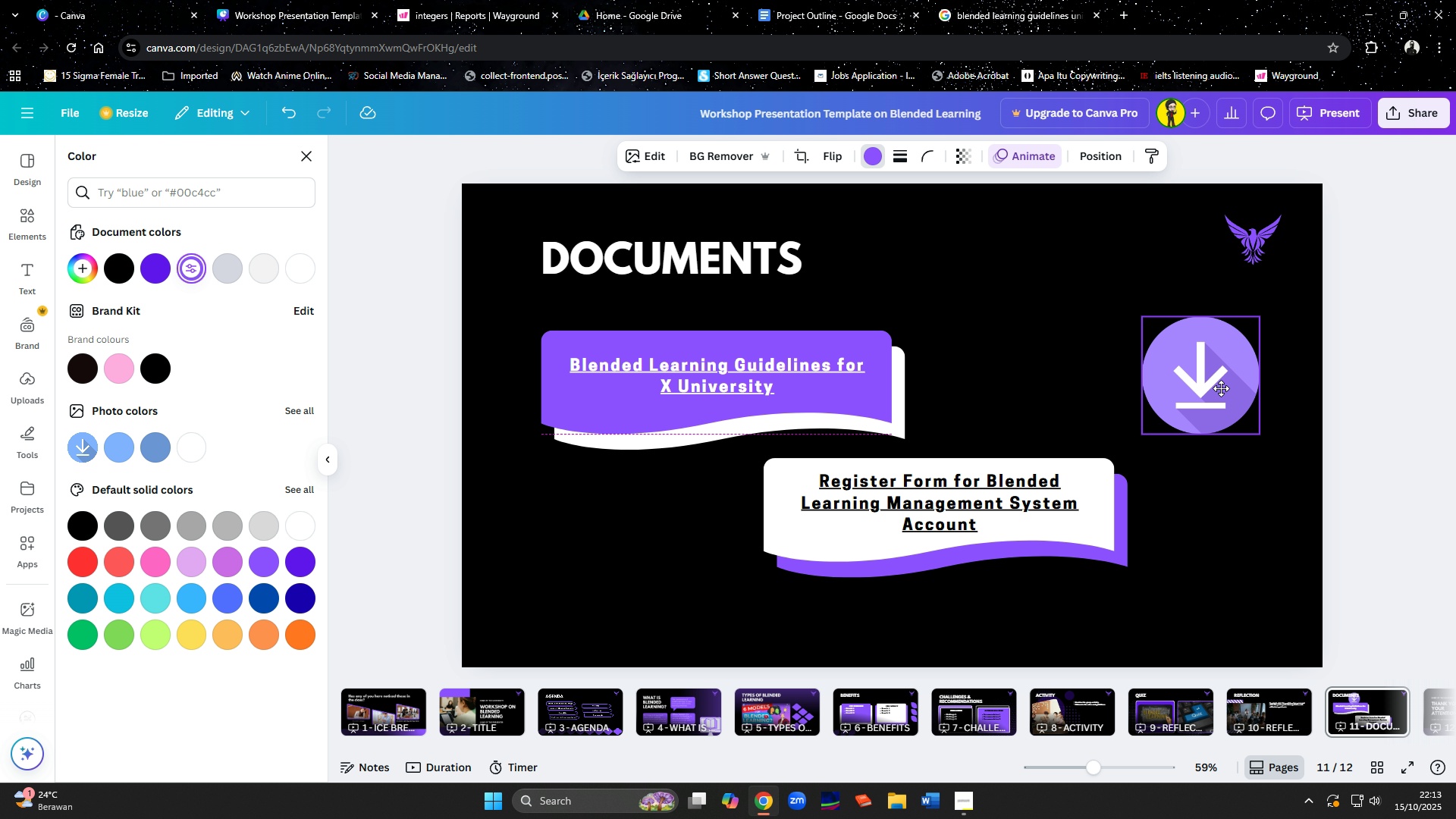 
left_click([380, 714])
 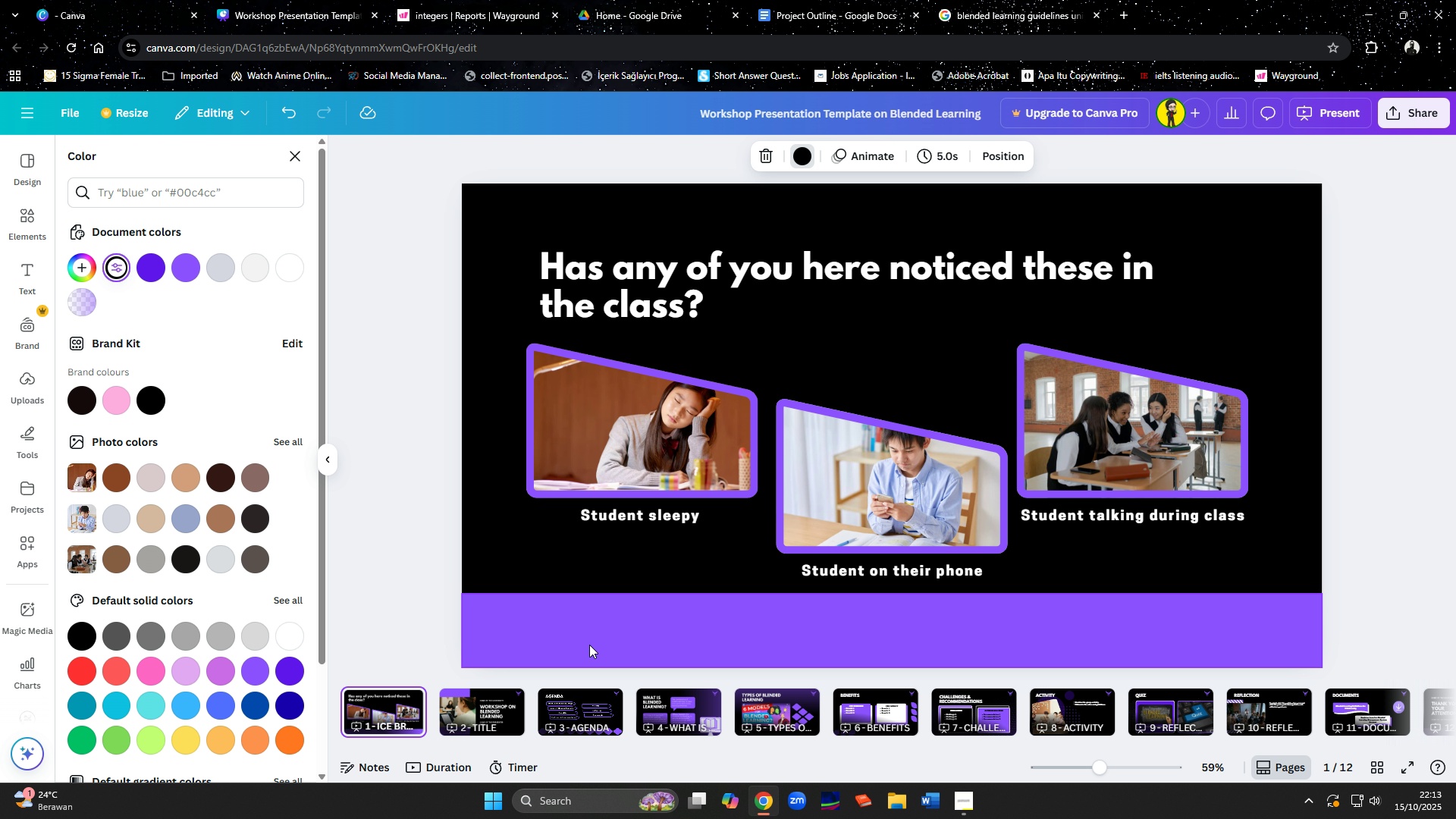 
left_click([589, 644])
 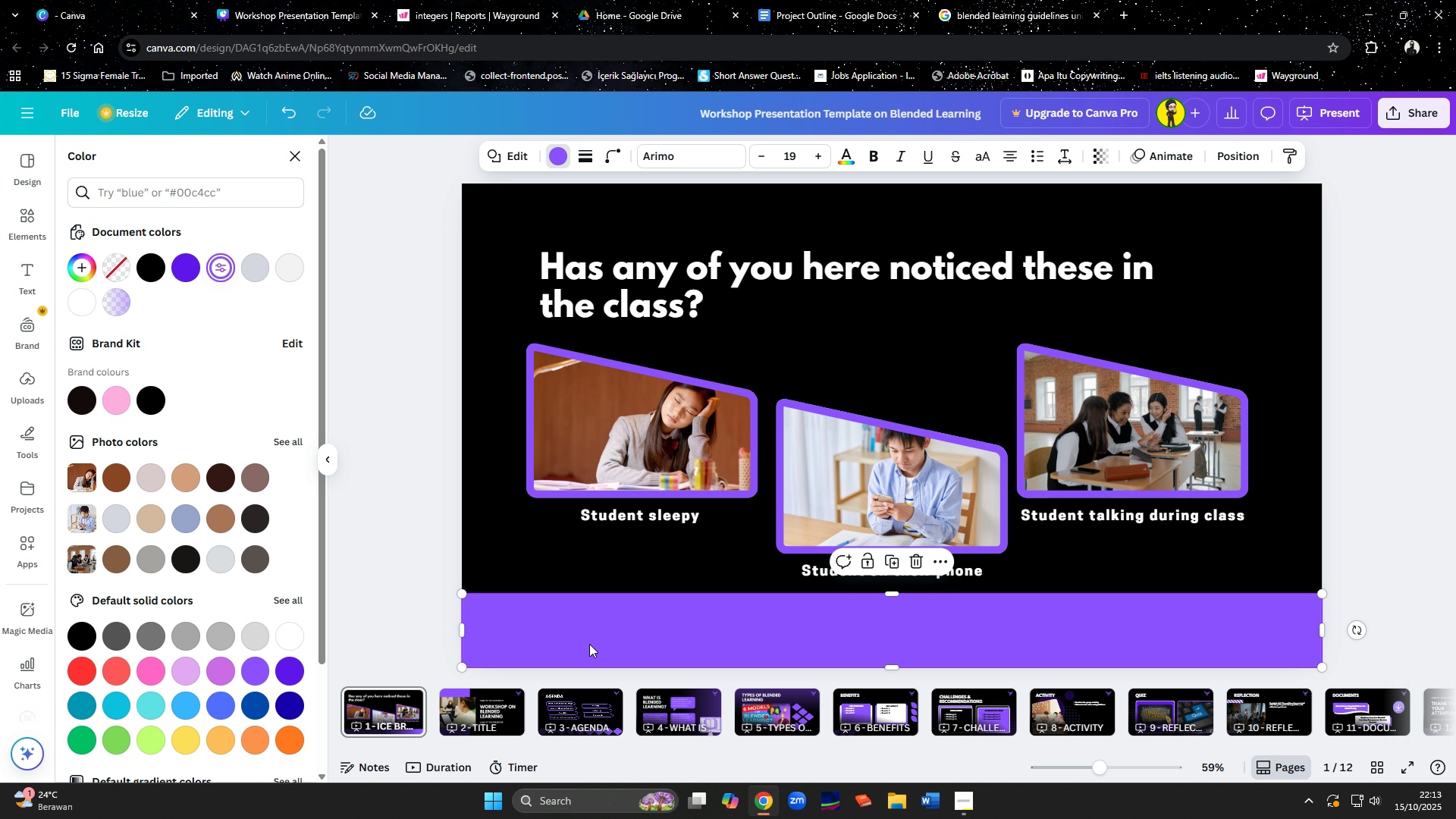 
key(Control+C)
 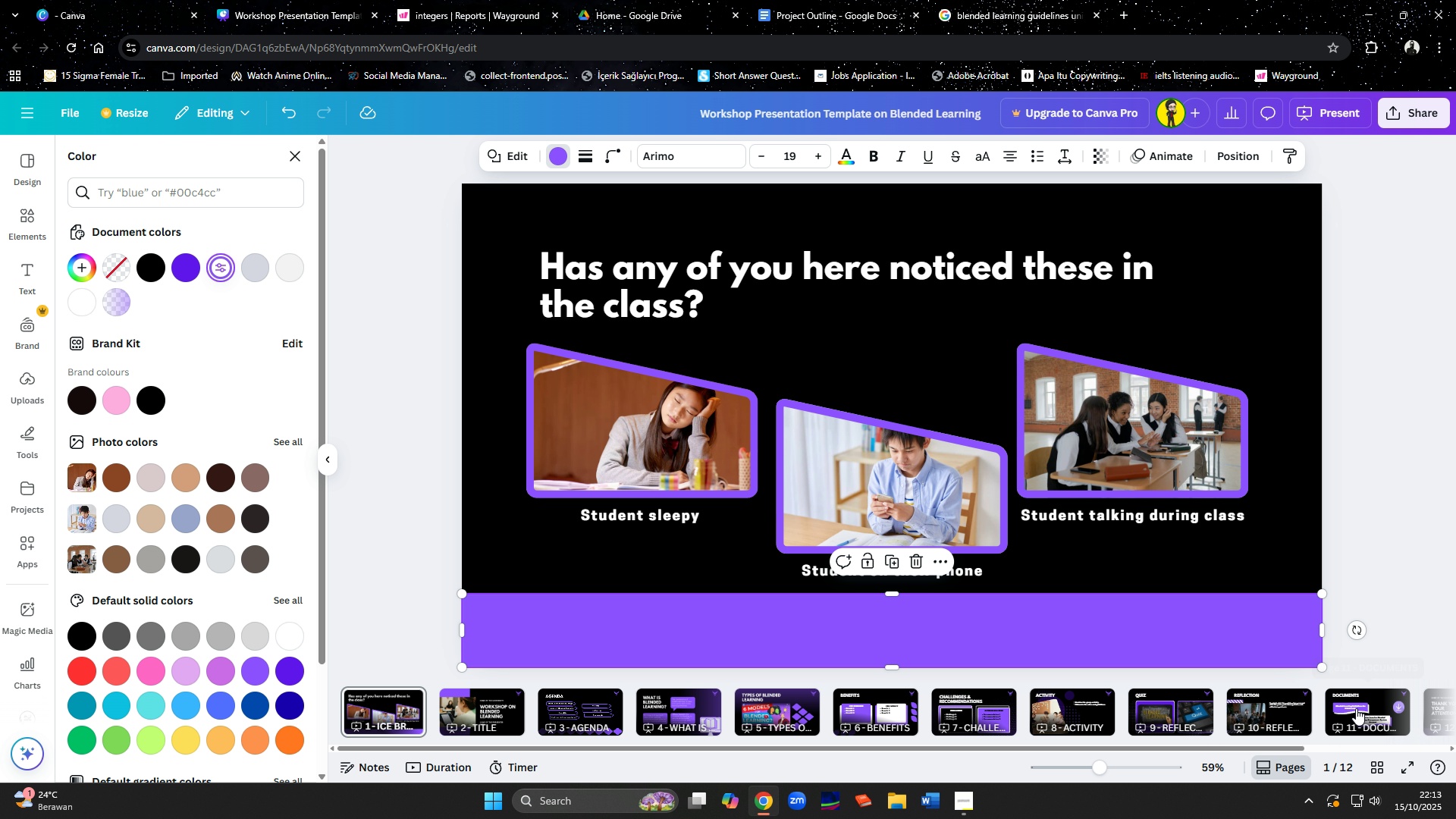 
left_click([1356, 708])
 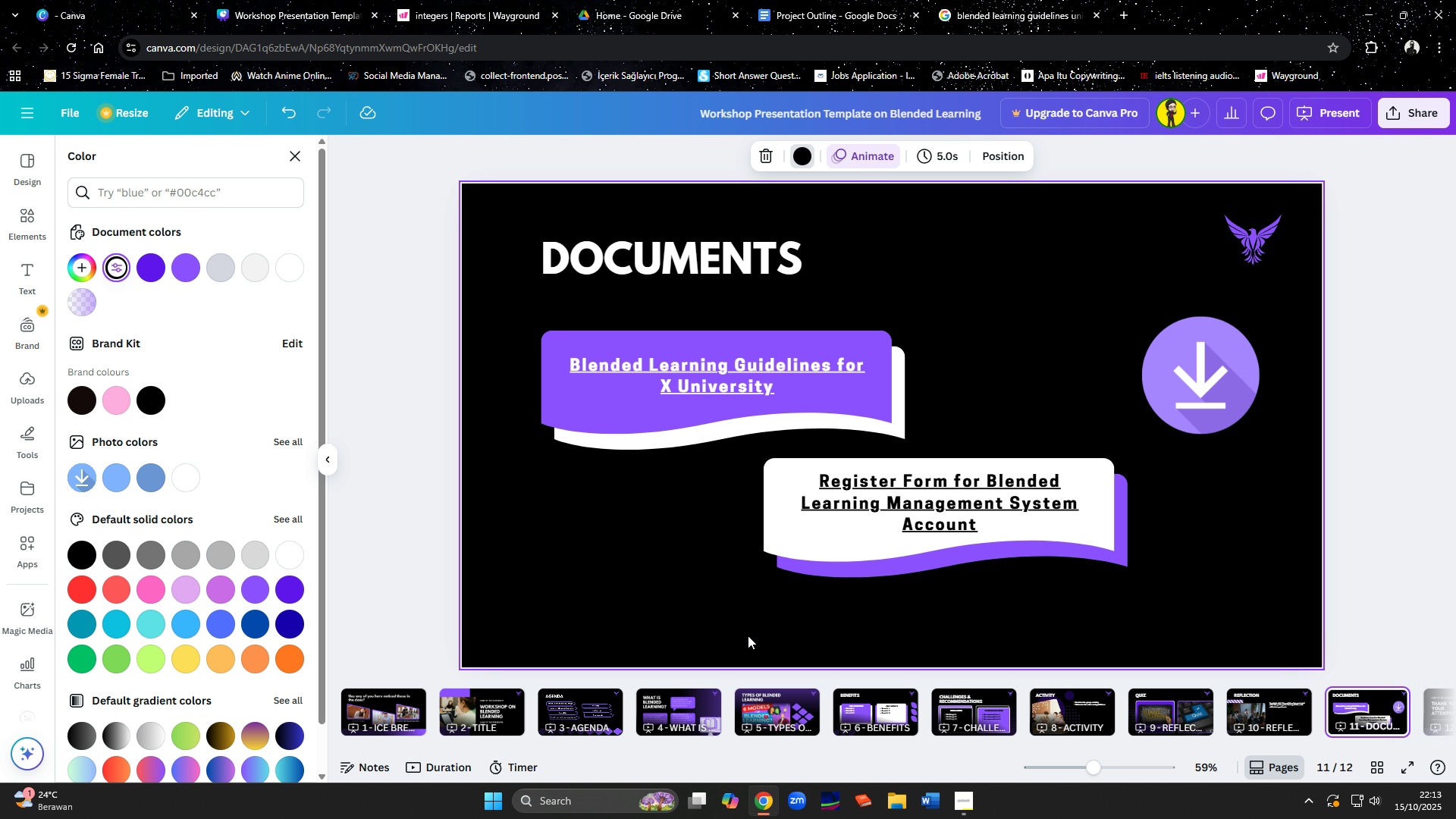 
left_click([748, 635])
 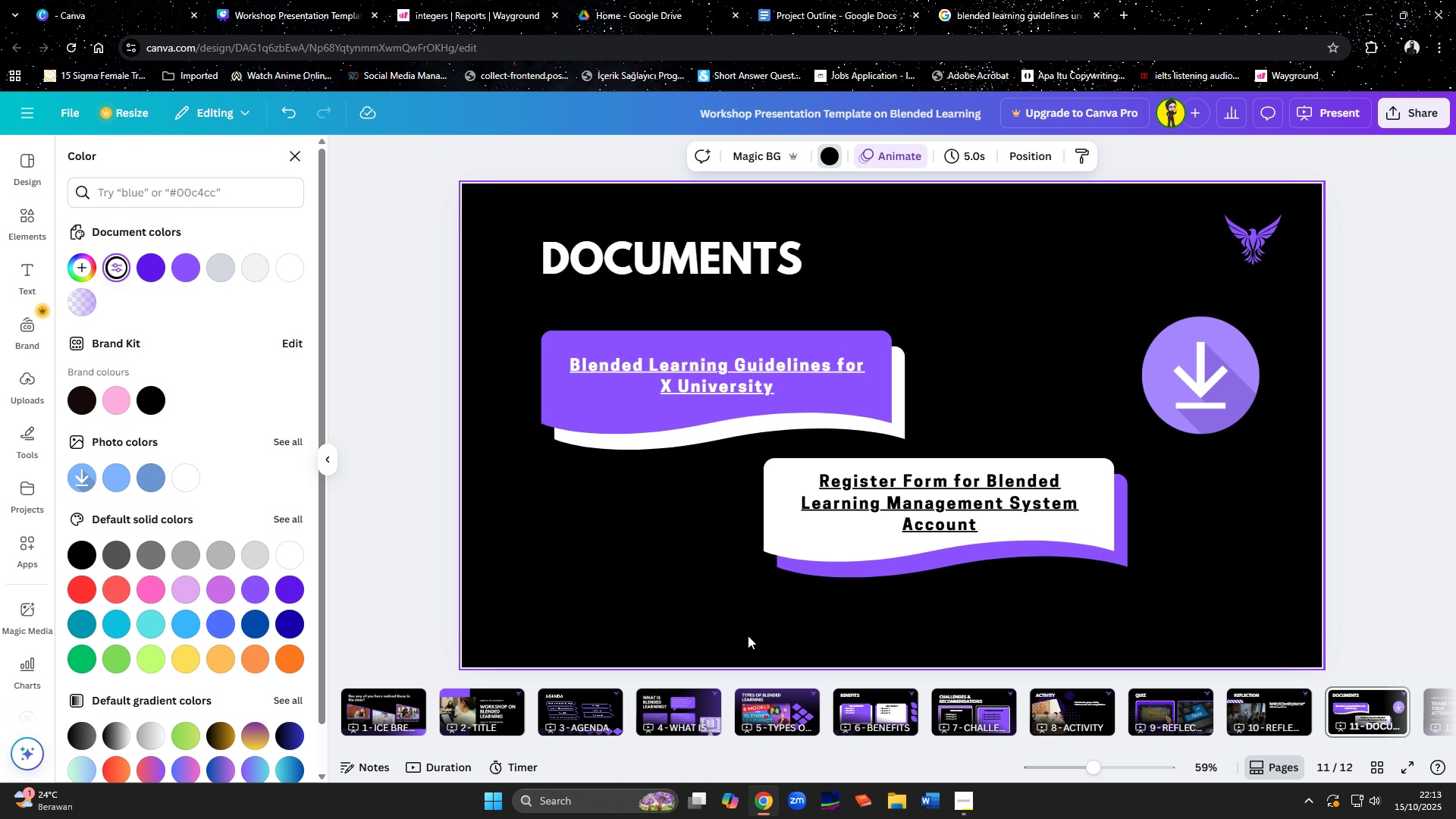 
key(Control+ControlLeft)
 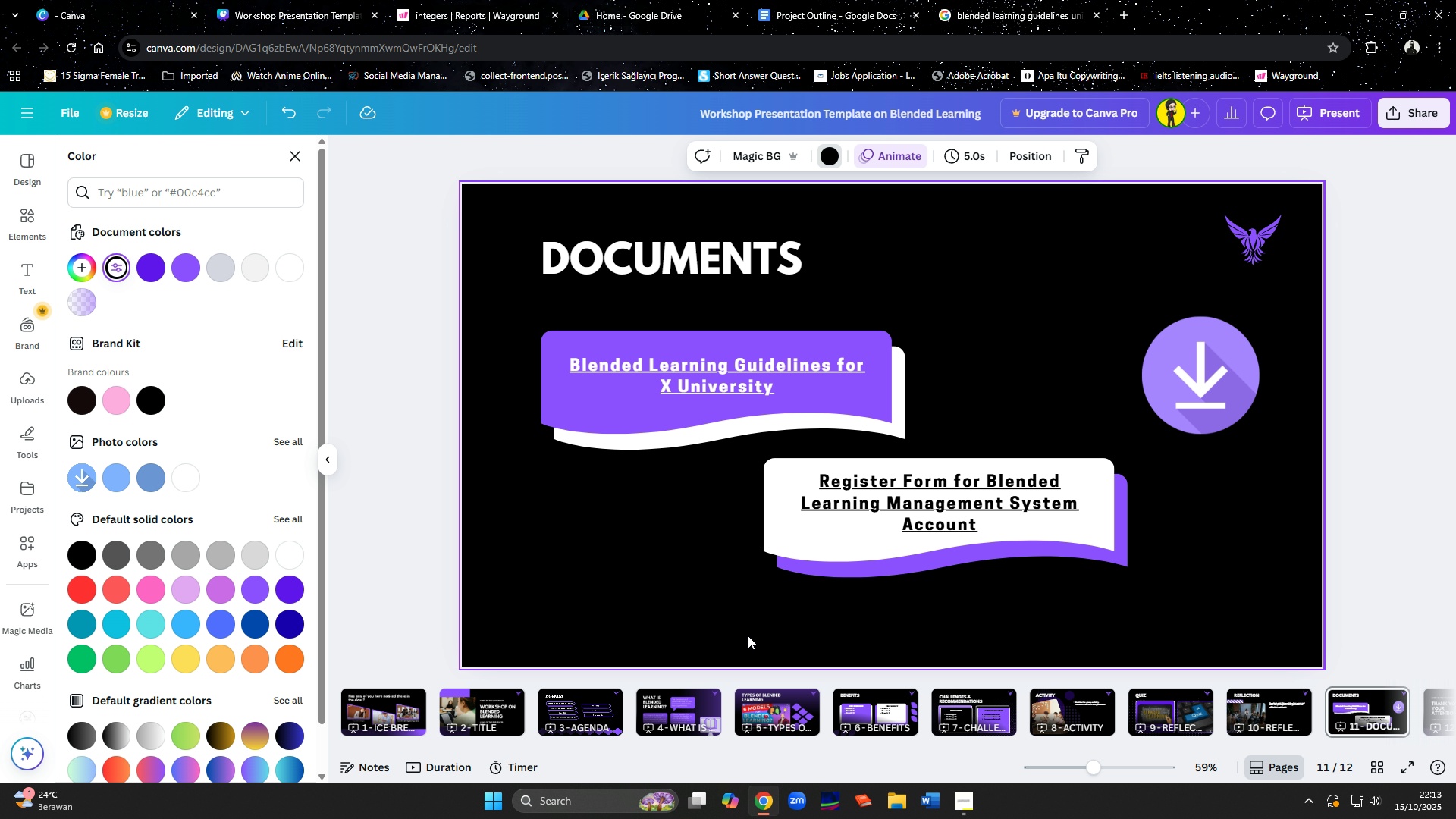 
key(Control+V)
 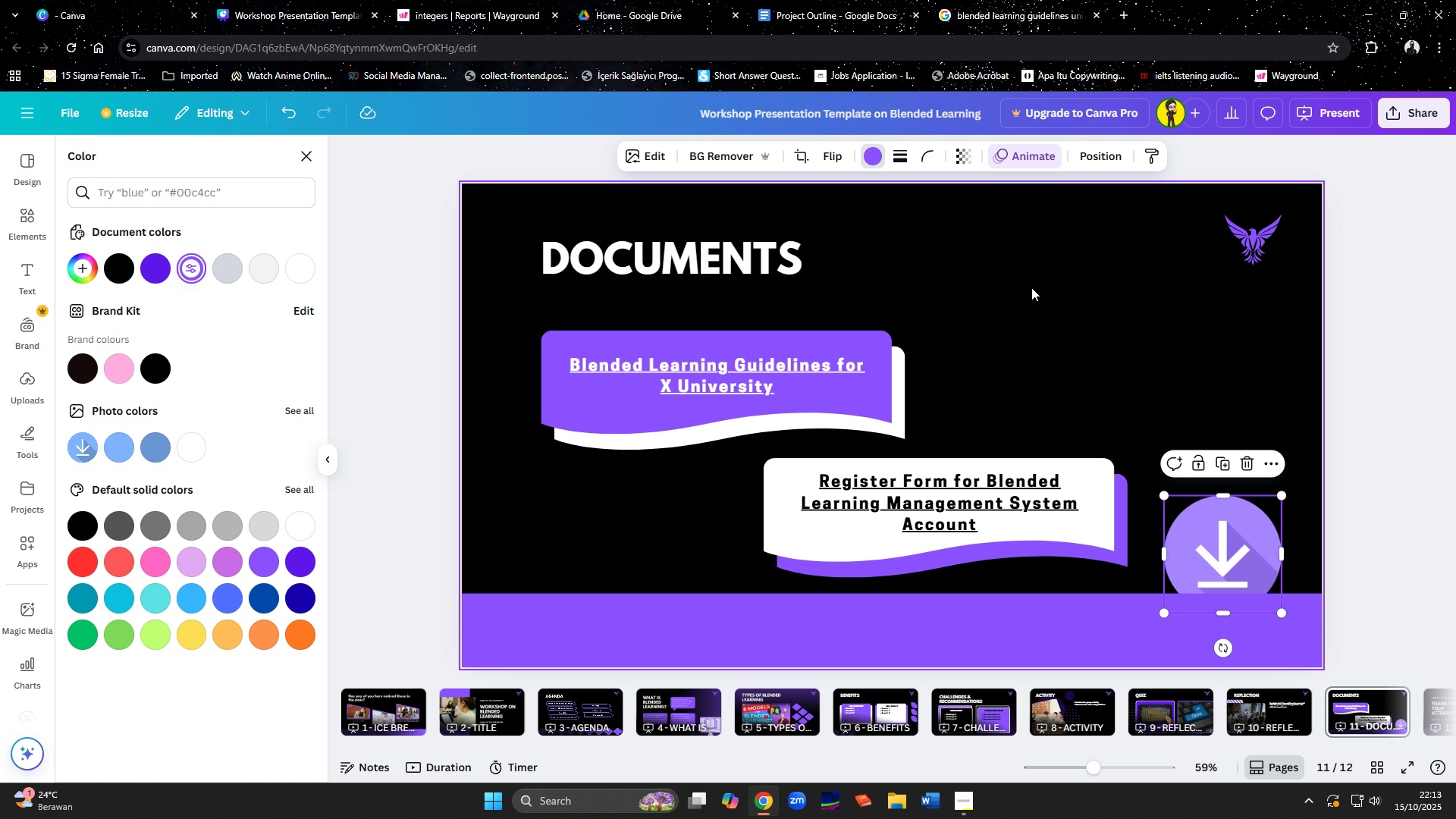 
left_click([1101, 148])
 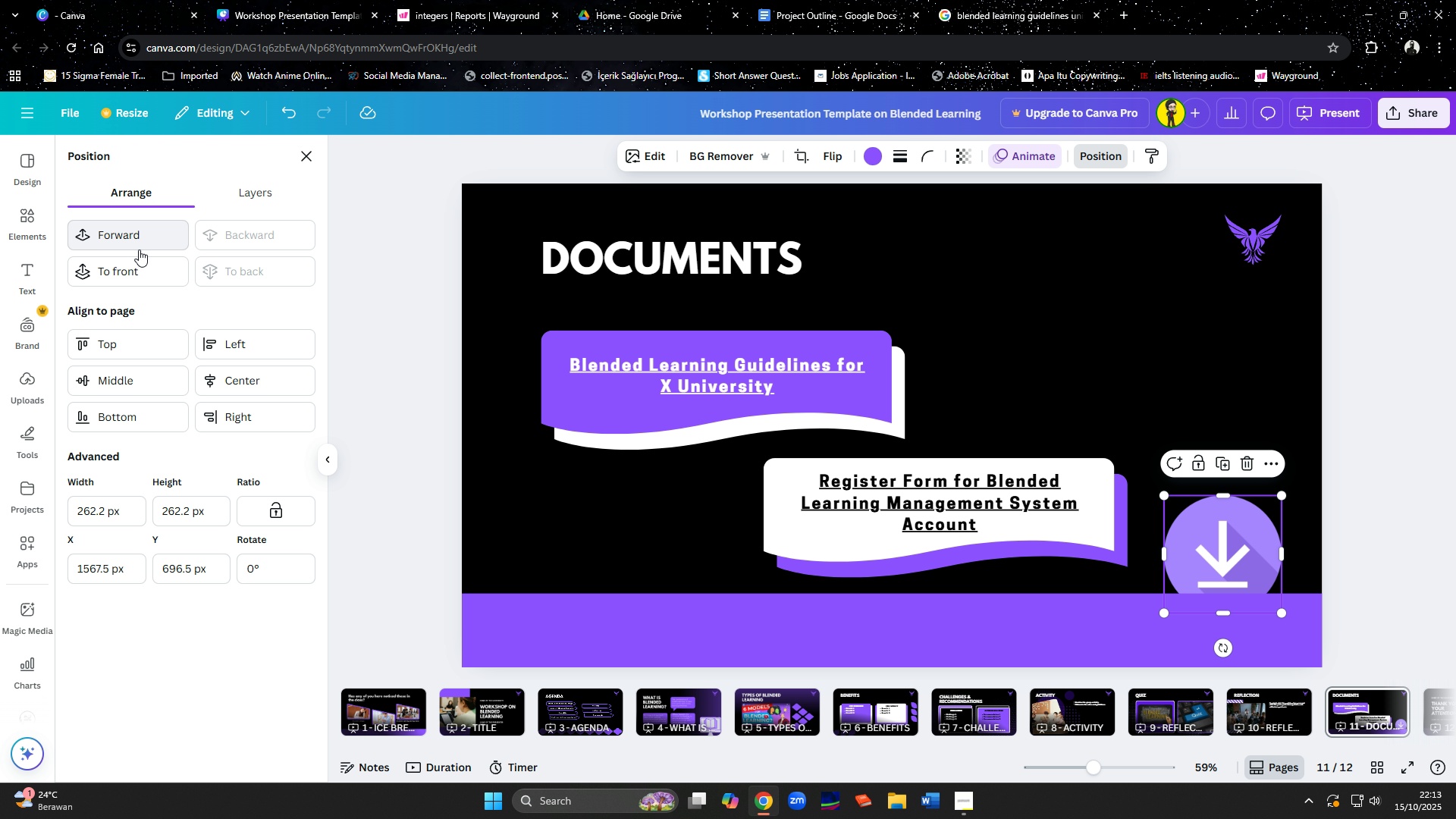 
left_click([140, 275])
 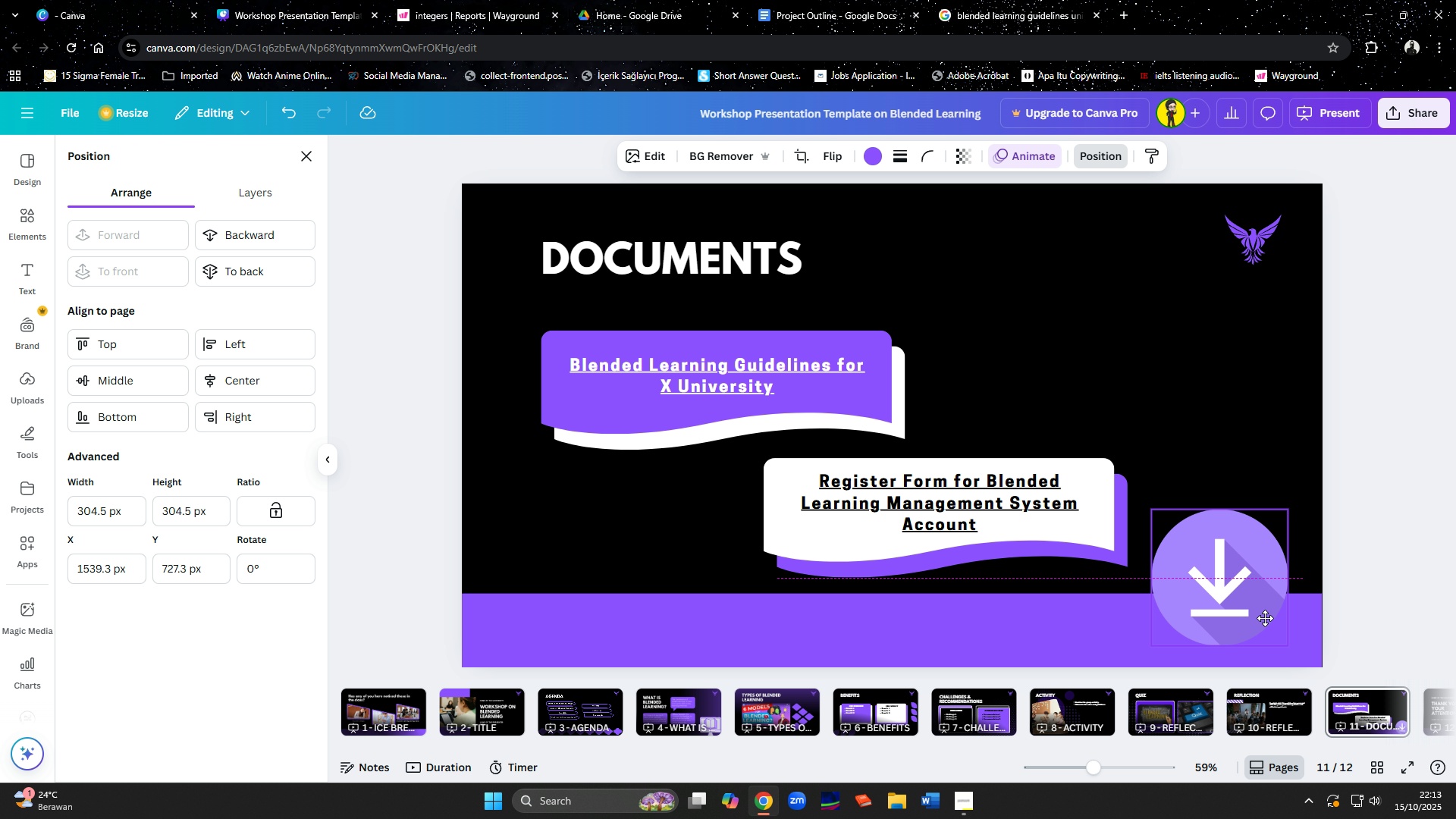 
wait(8.0)
 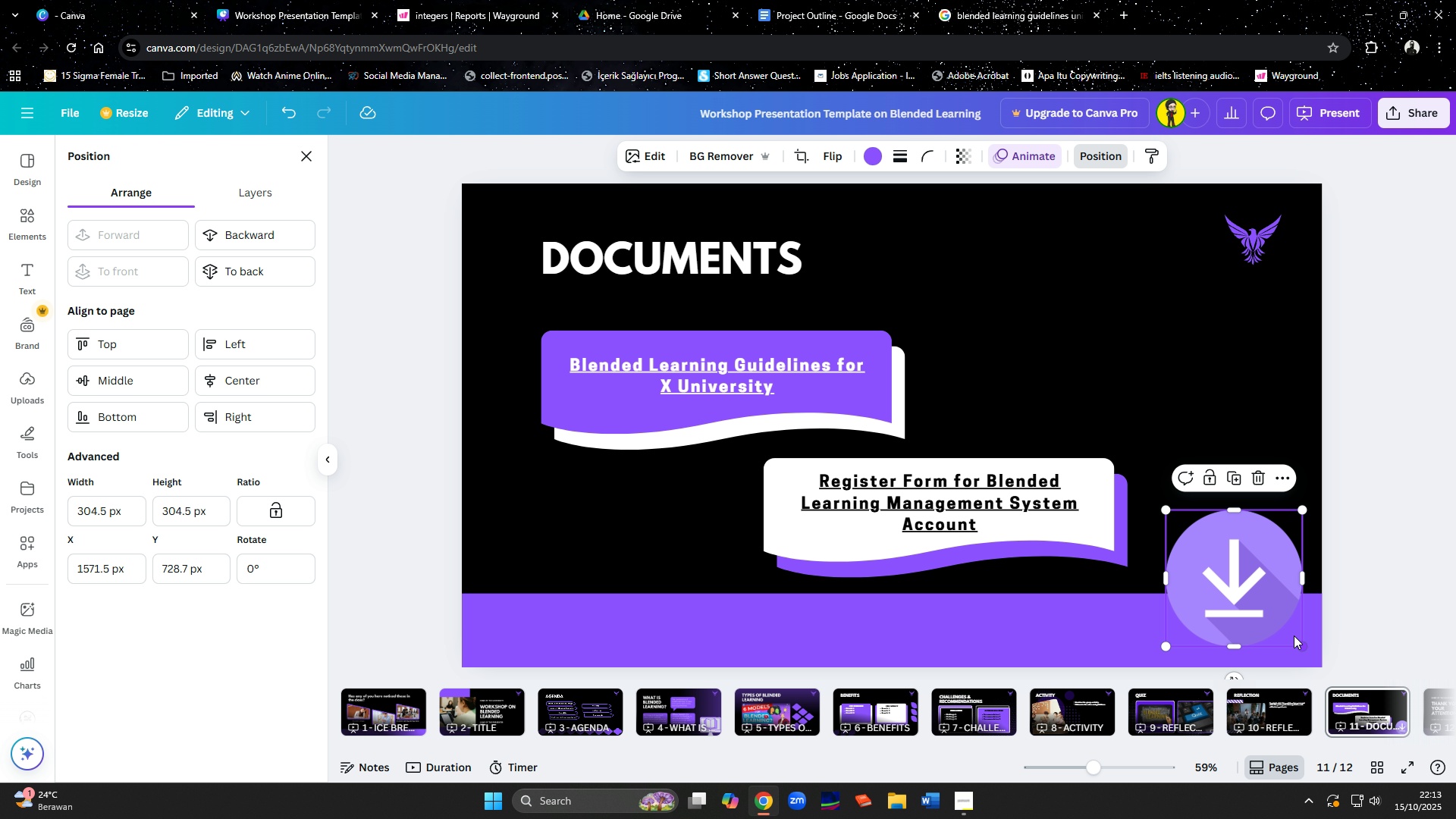 
left_click([908, 155])
 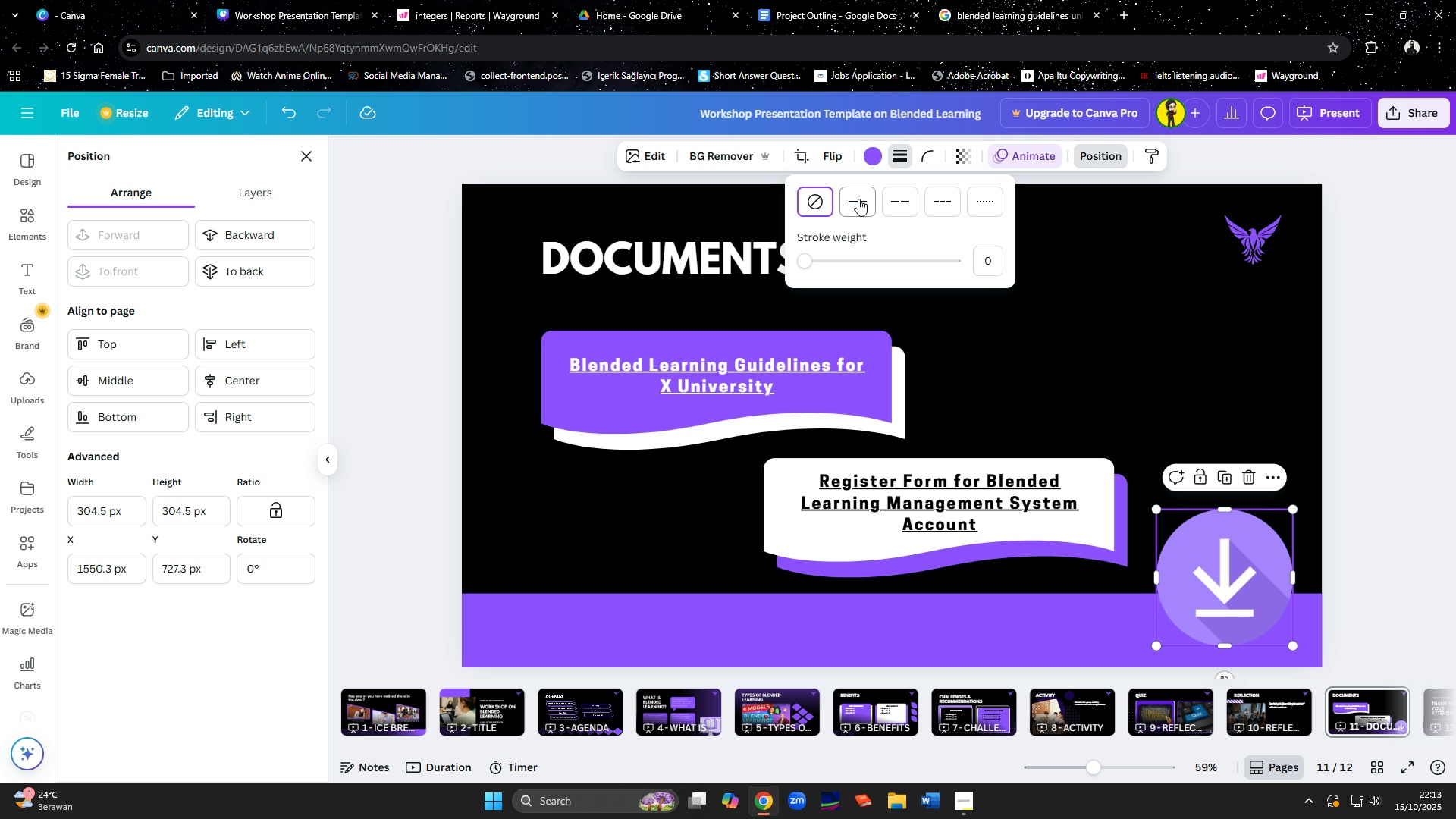 
left_click([858, 199])
 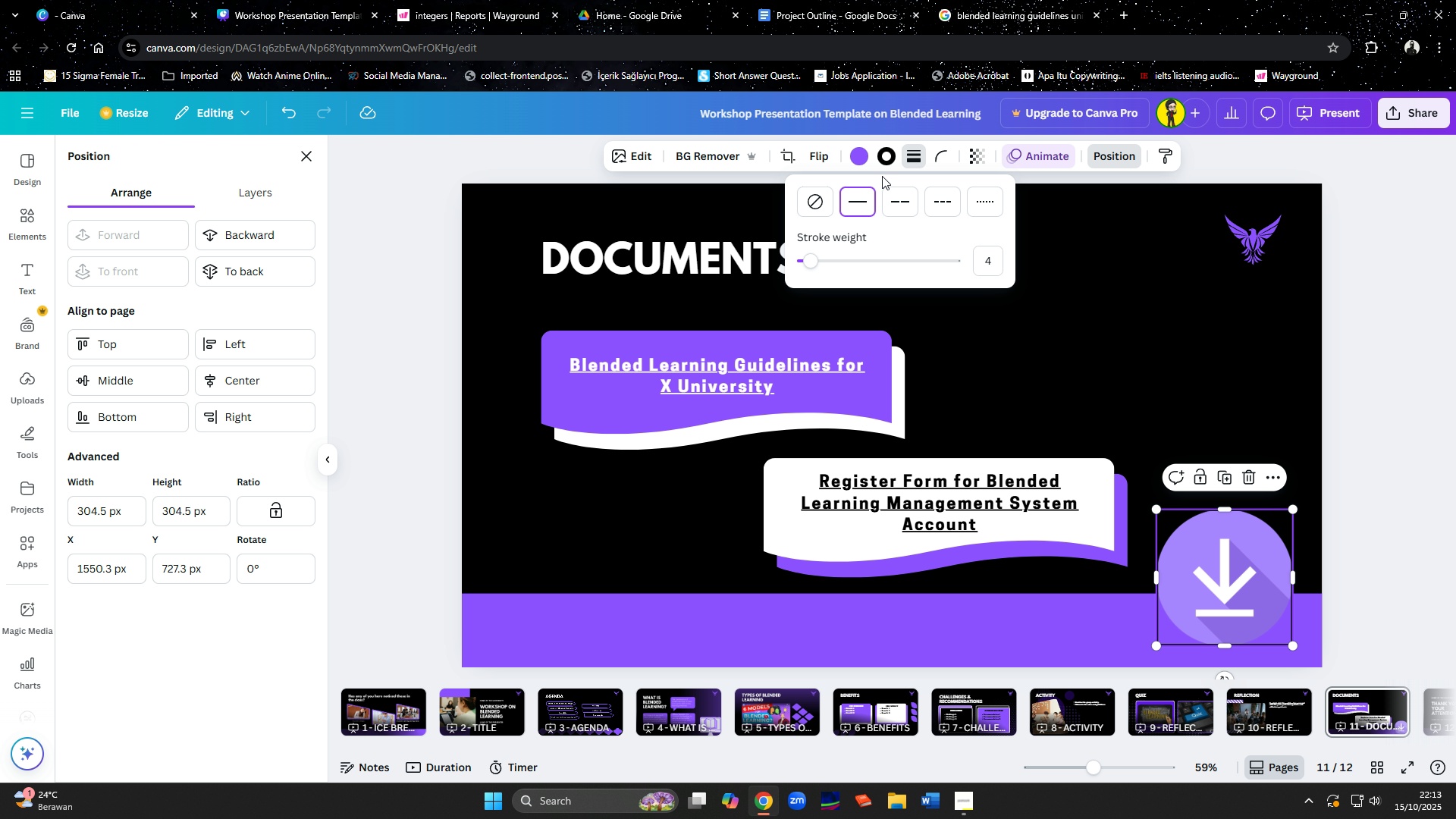 
key(Control+Z)
 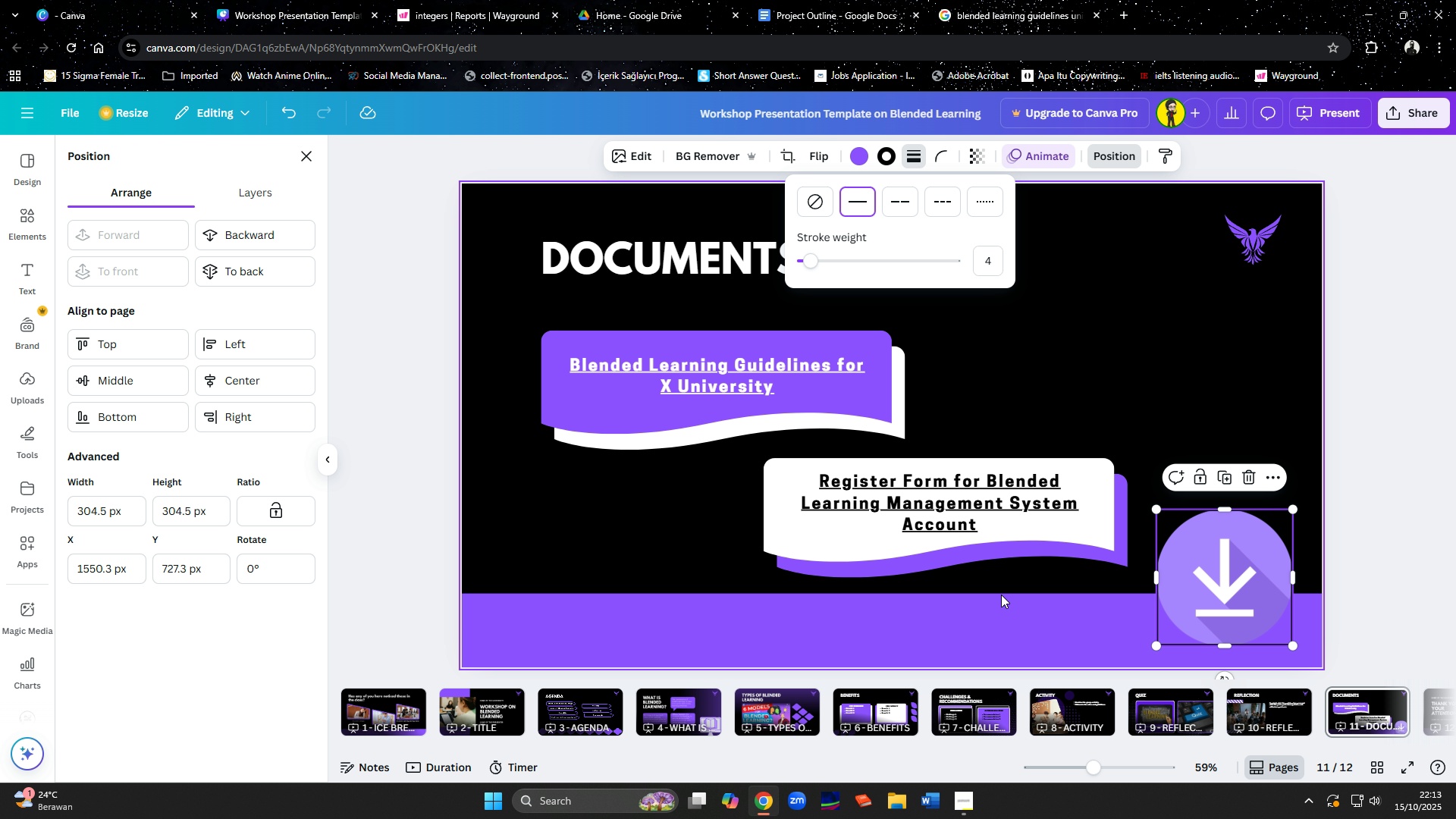 
key(Control+Z)
 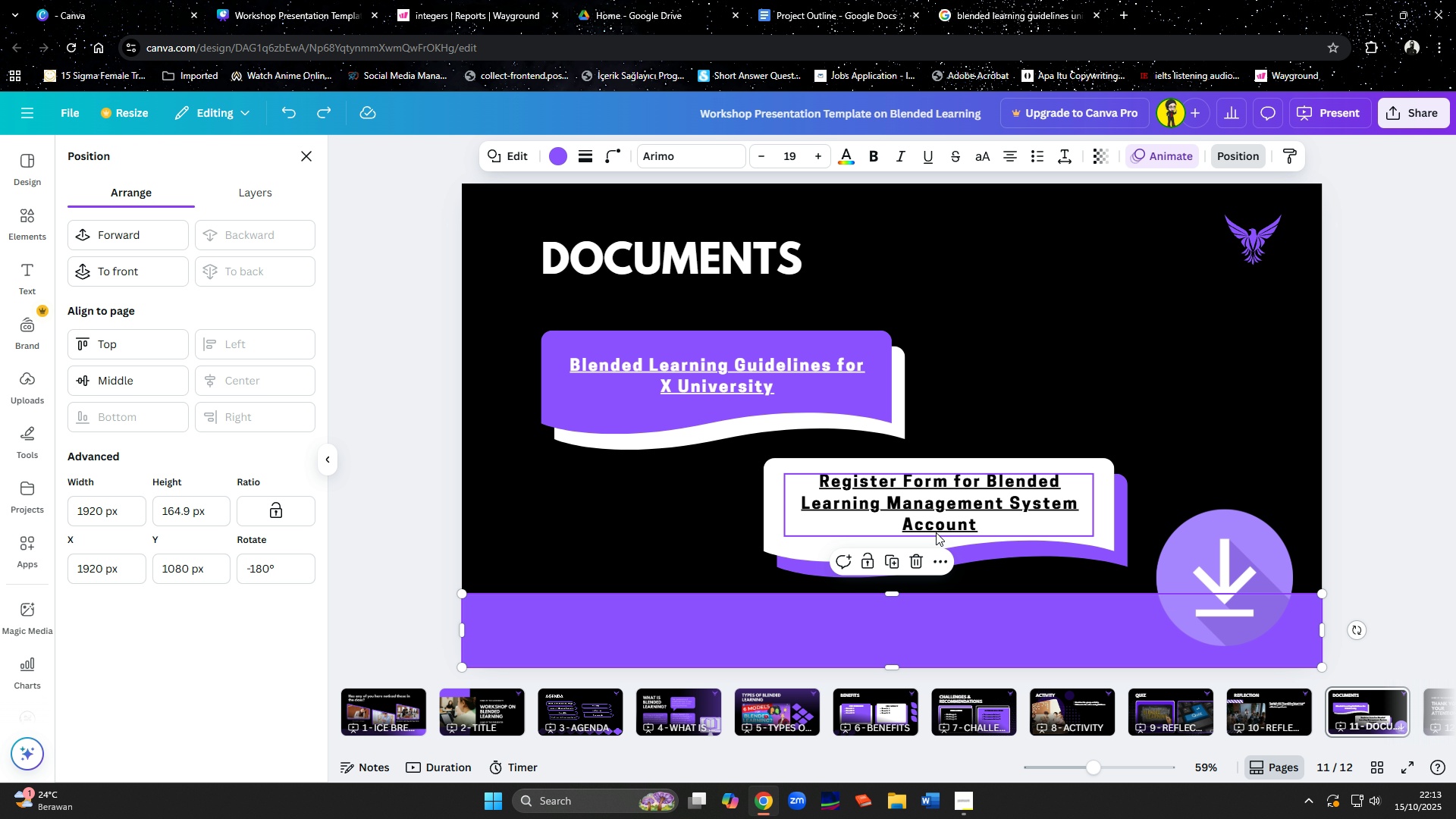 
left_click([936, 532])
 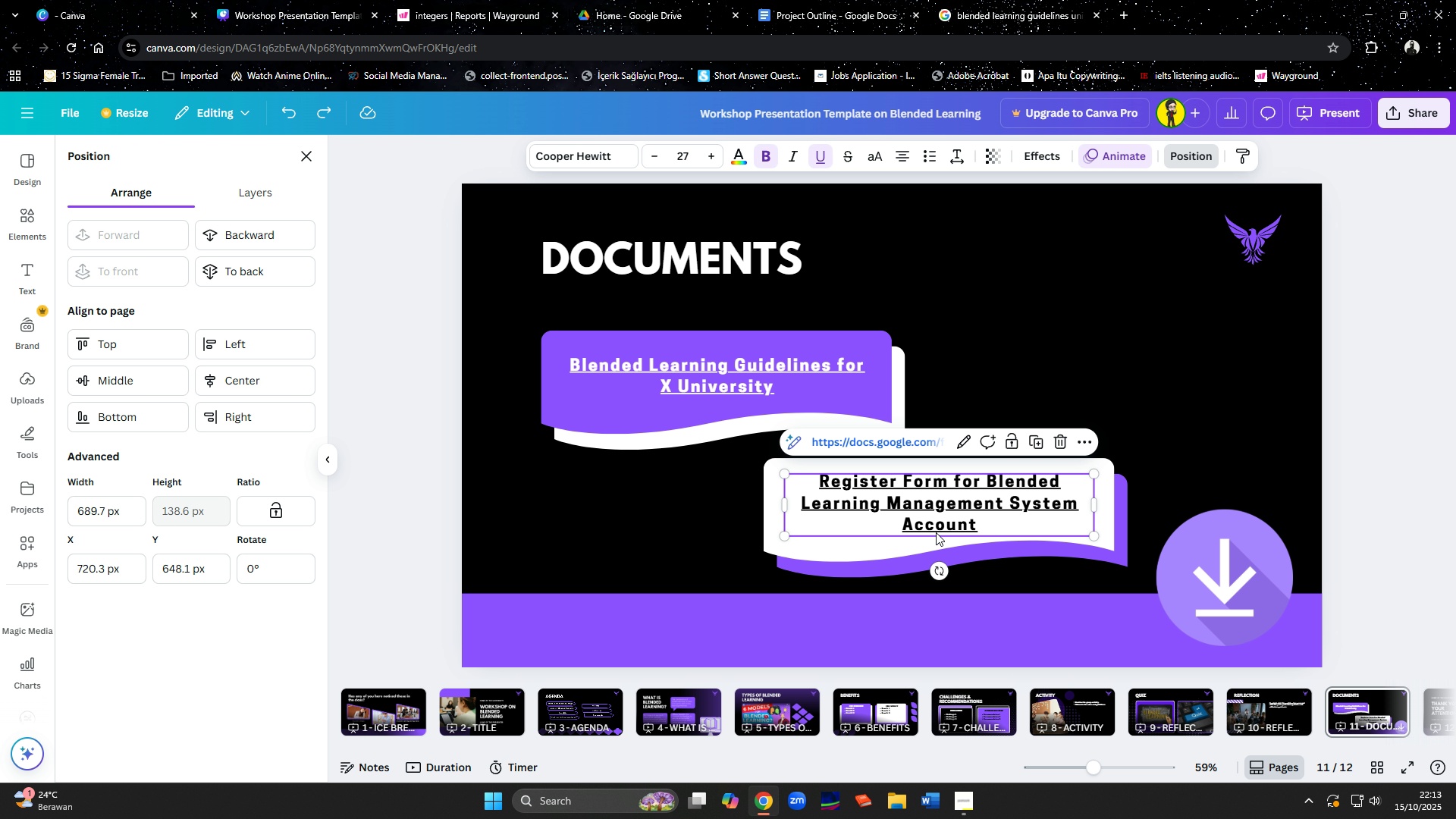 
hold_key(key=ShiftLeft, duration=1.54)
left_click([922, 545])
 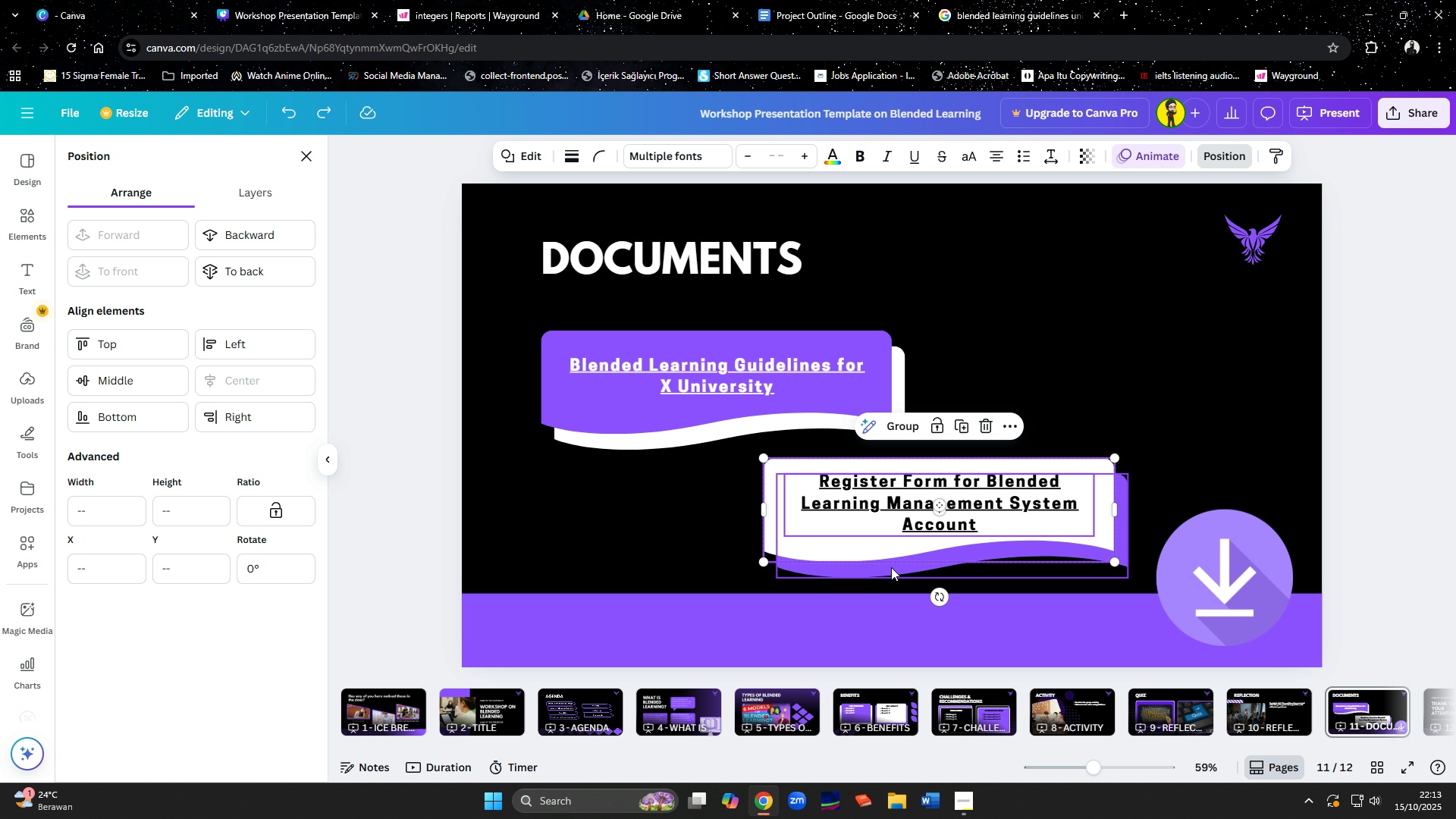 
left_click([891, 567])
 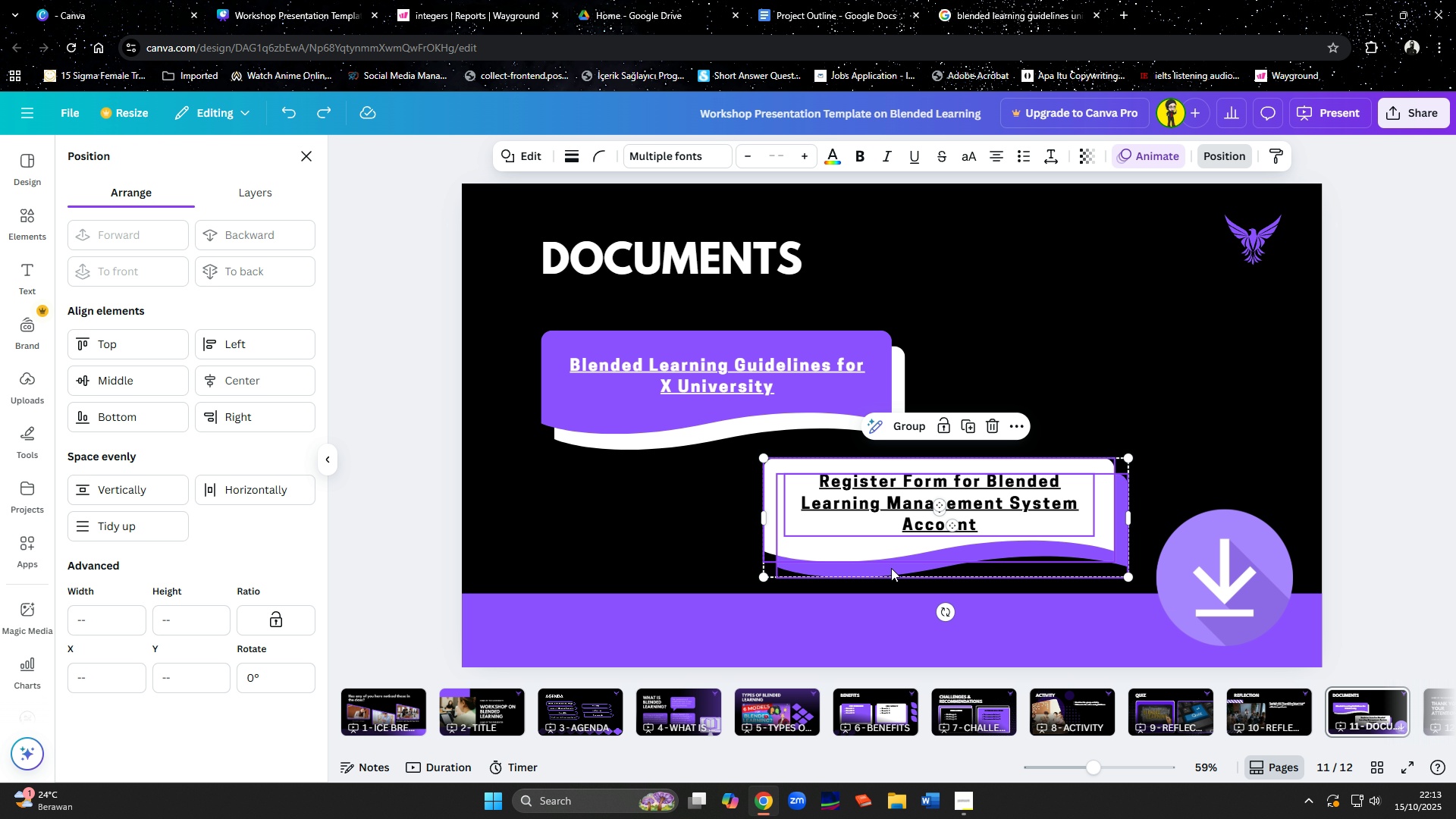 
hold_key(key=ShiftLeft, duration=1.52)
left_click([666, 434])
 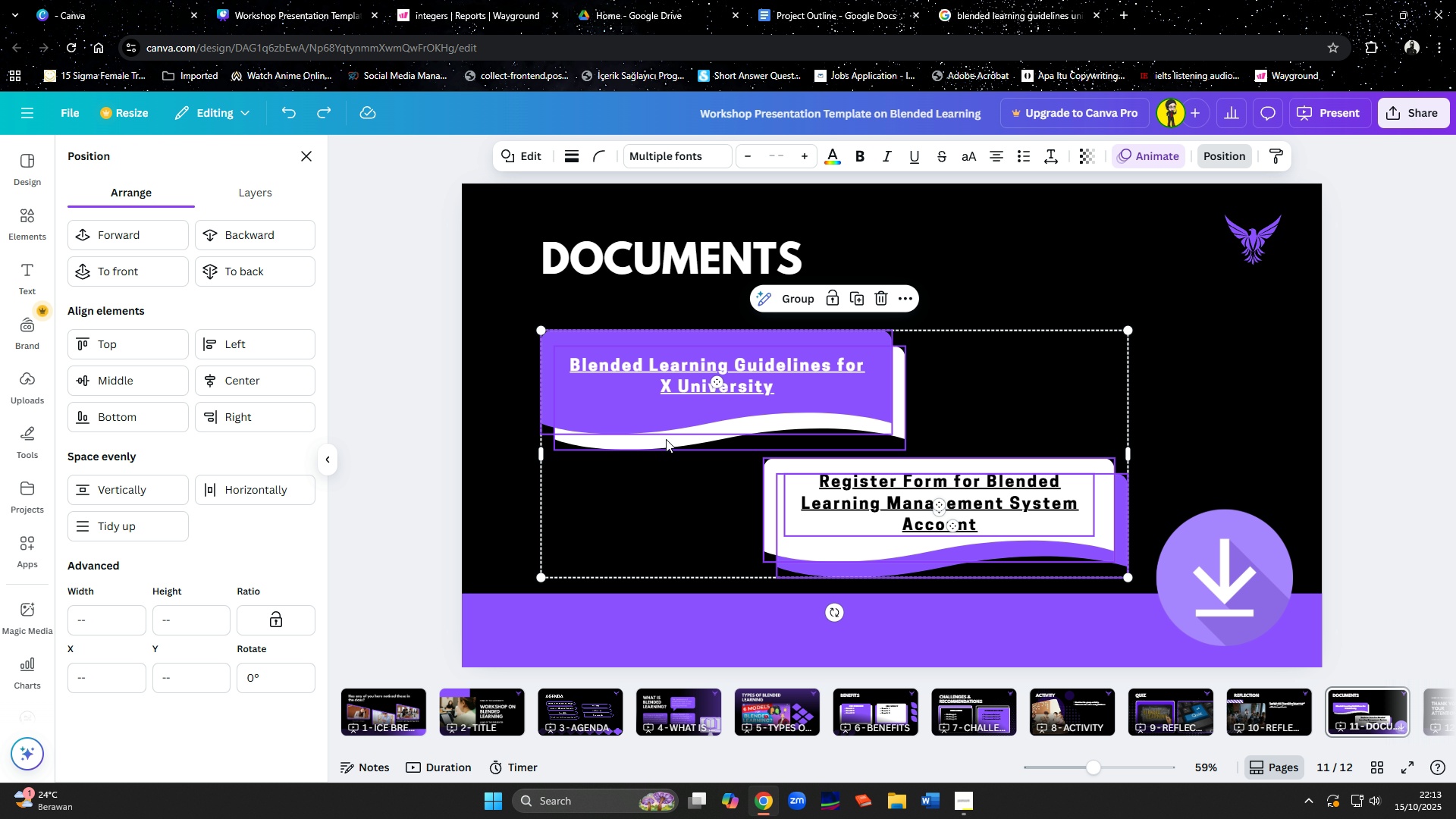 
hold_key(key=ShiftLeft, duration=1.16)
left_click([666, 442])
 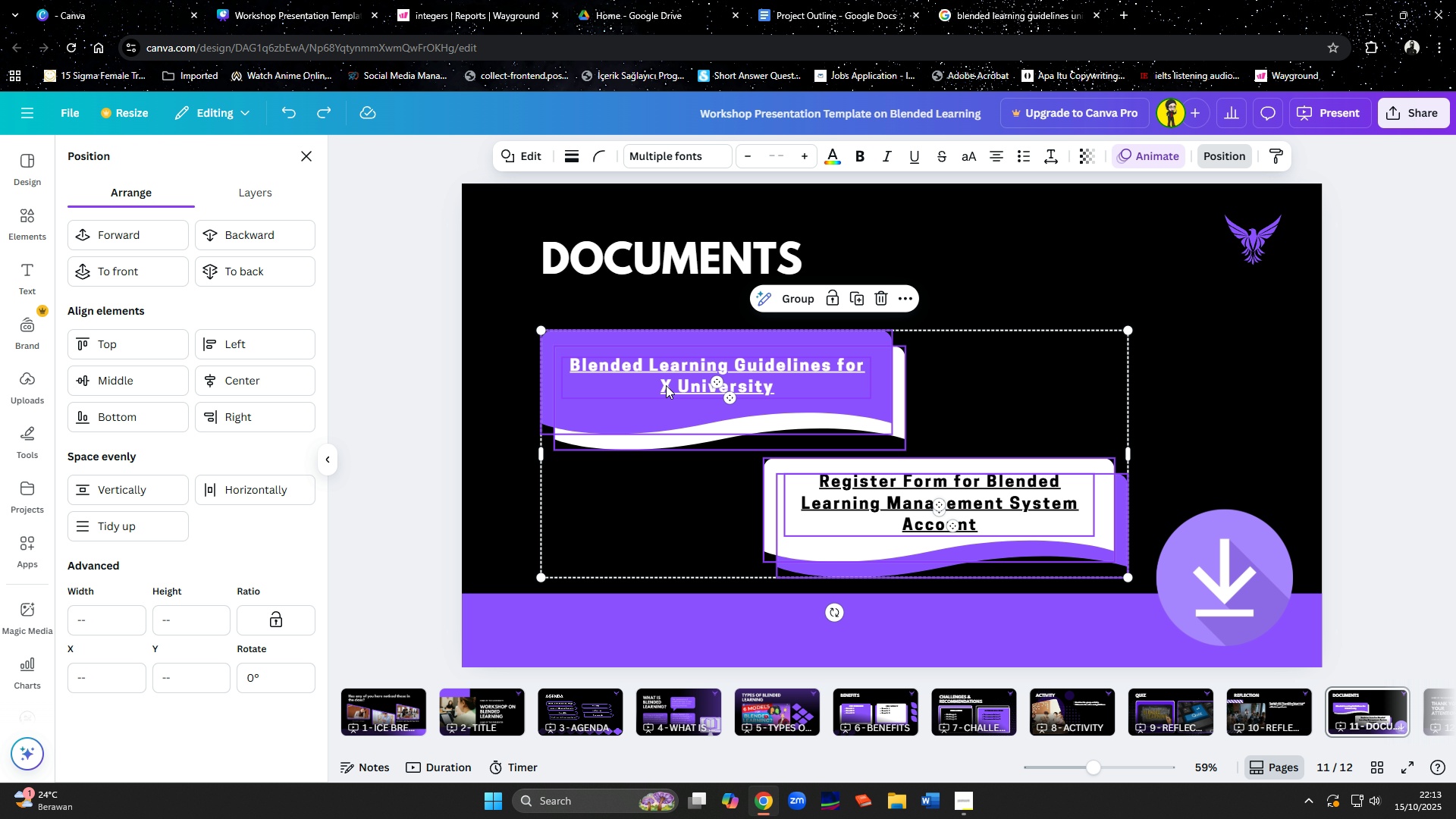 
left_click([666, 385])
 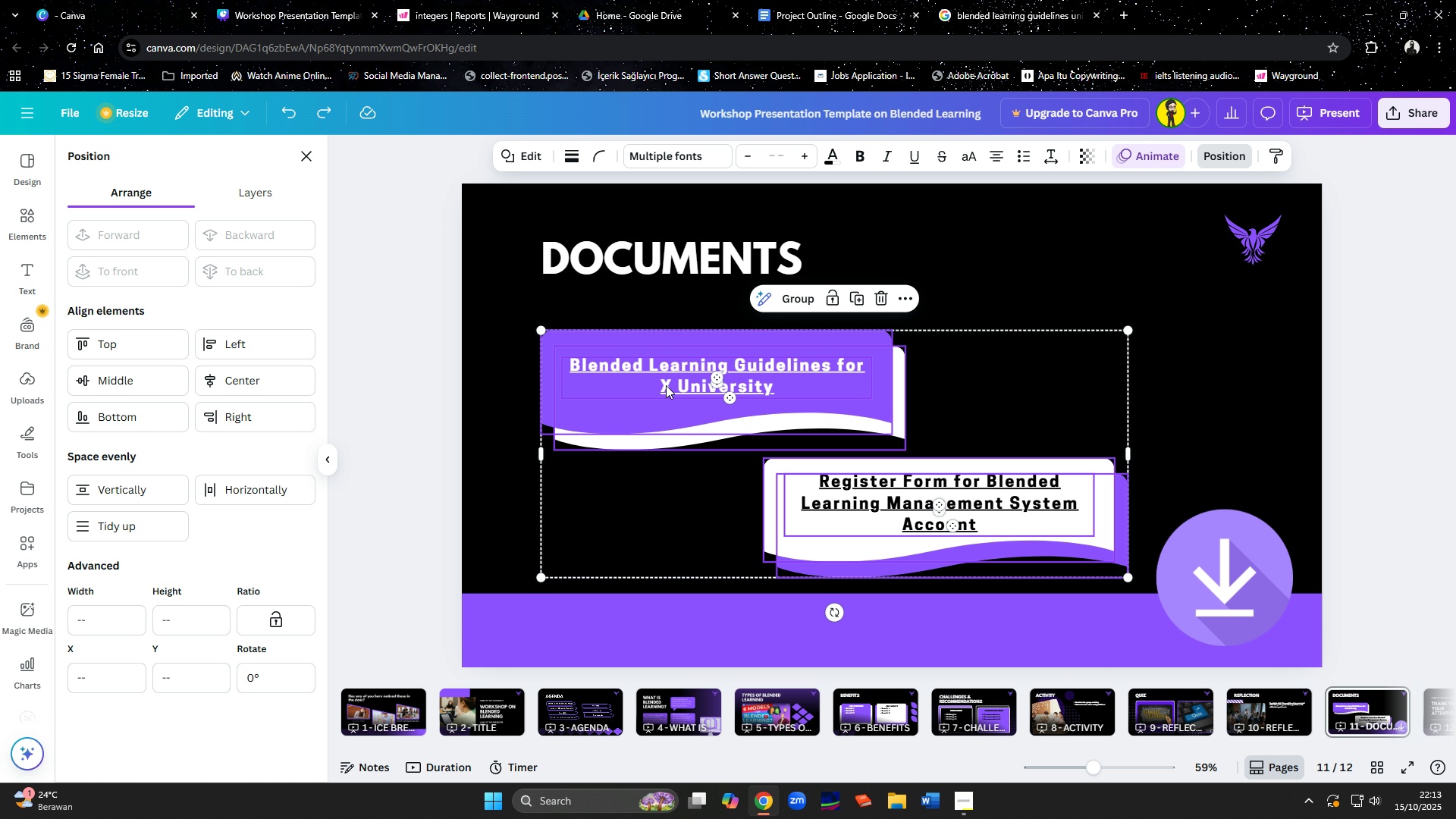 
hold_key(key=ArrowUp, duration=1.5)
 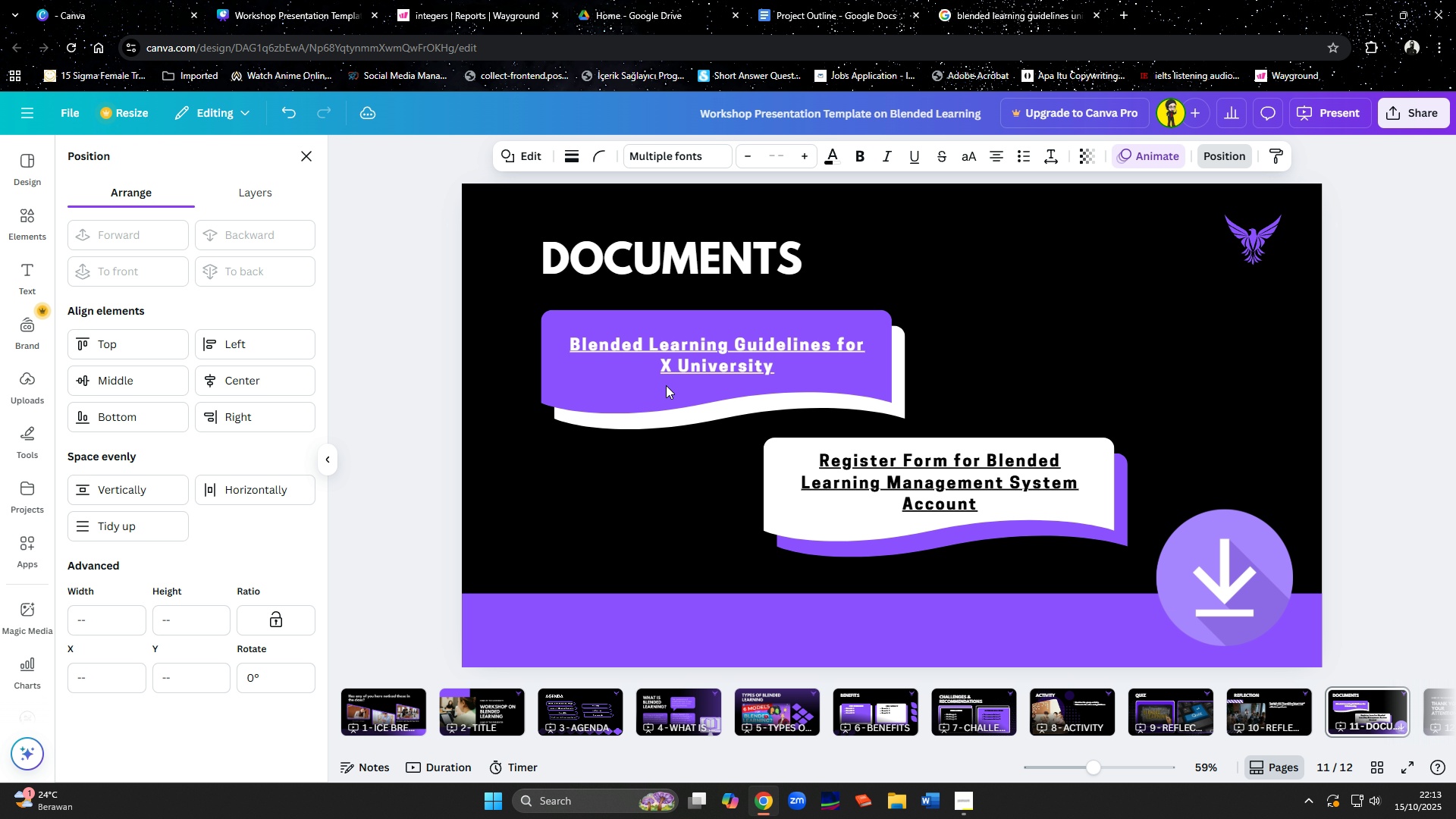 
hold_key(key=ArrowUp, duration=0.65)
 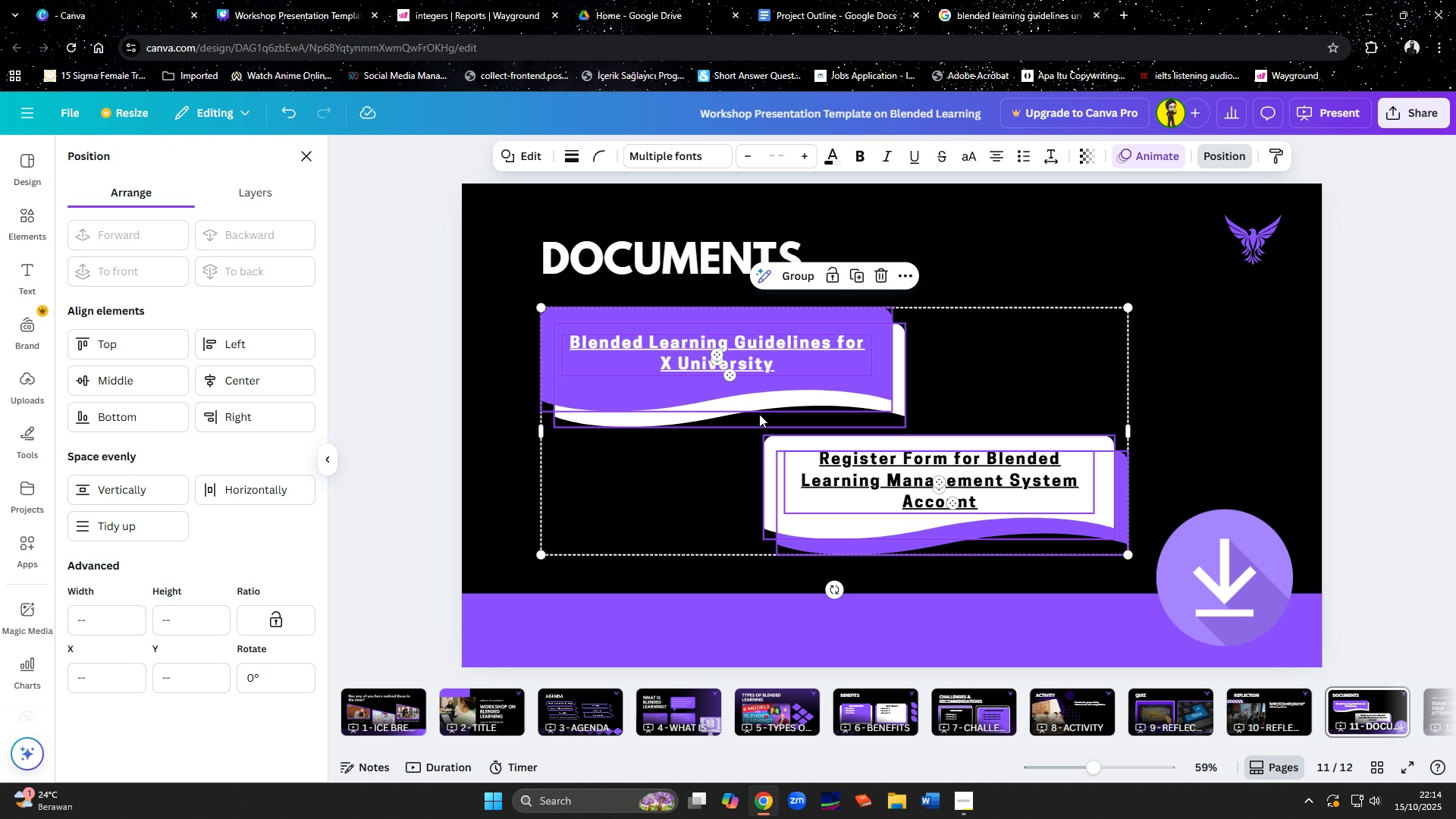 
left_click([1377, 419])
 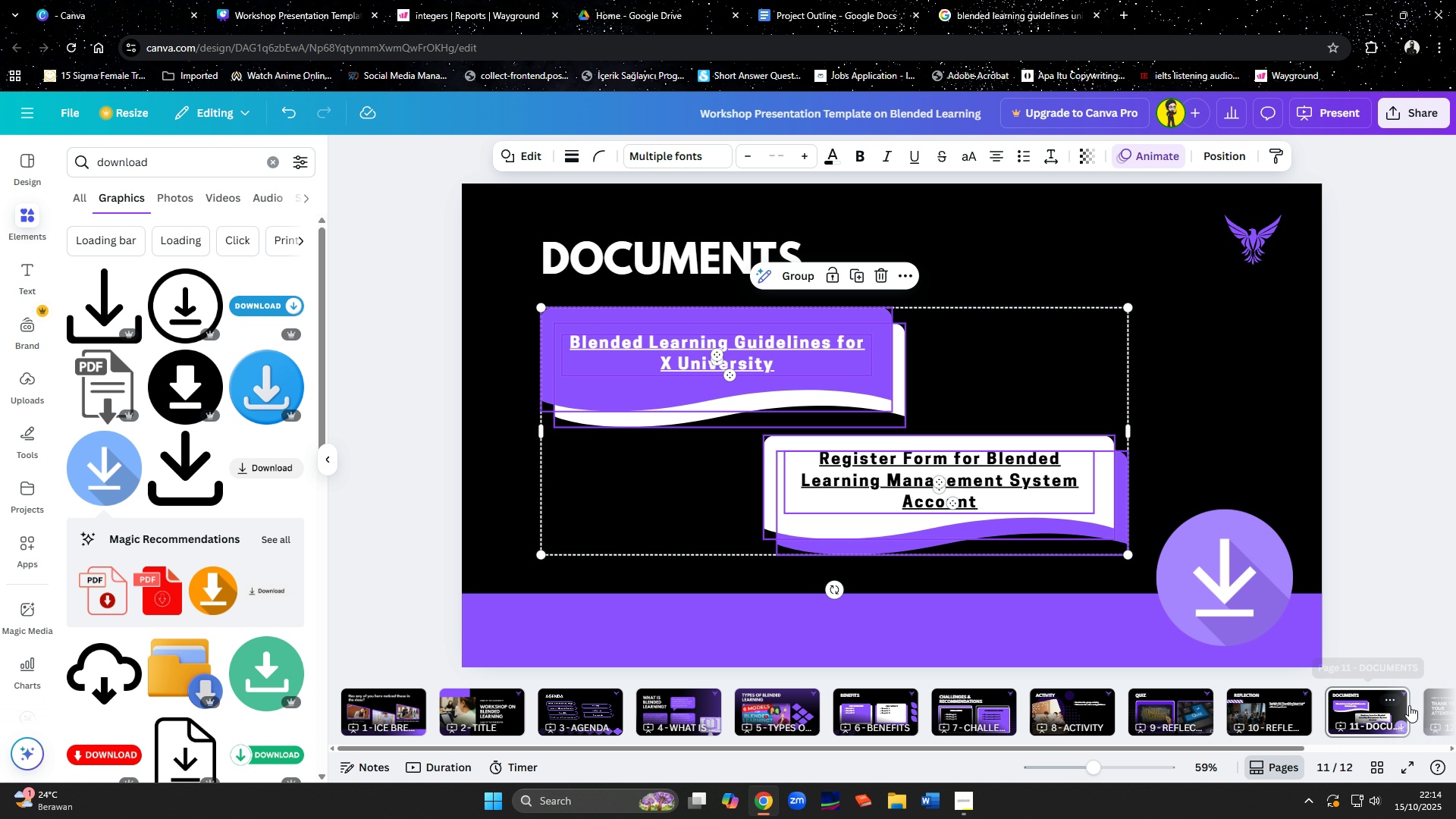 
left_click([1432, 707])
 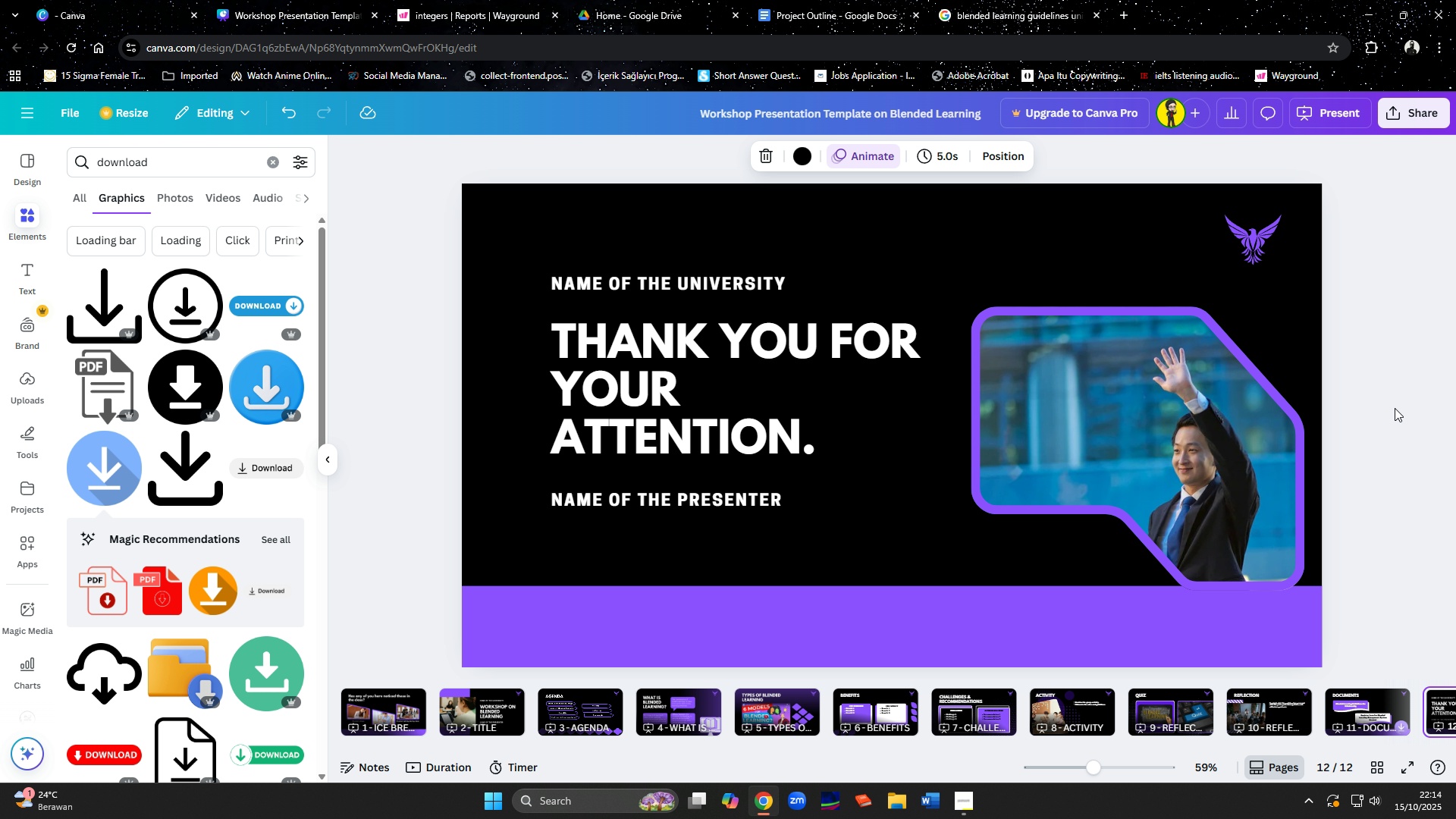 
left_click([1380, 407])
 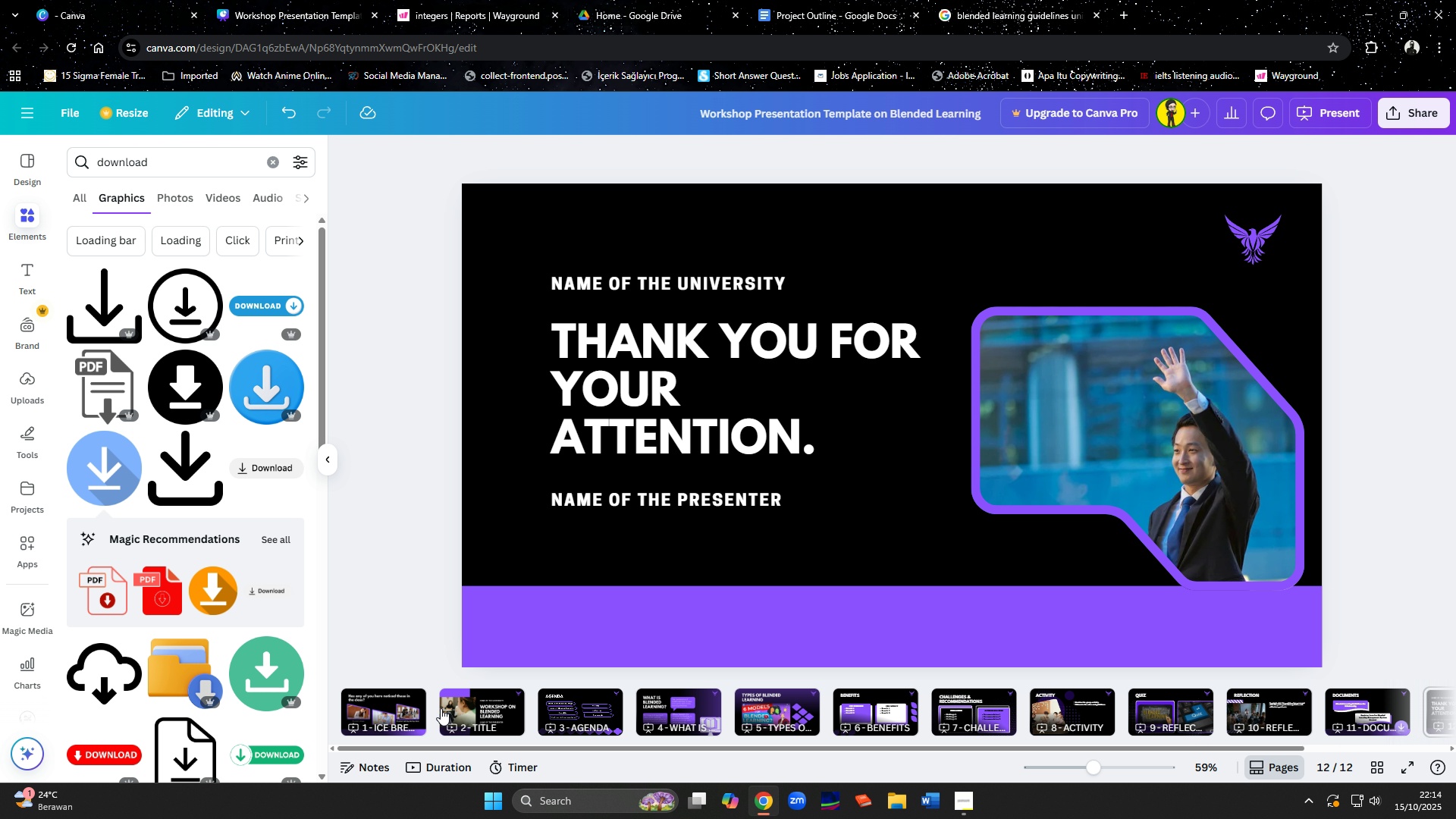 
left_click([398, 707])
 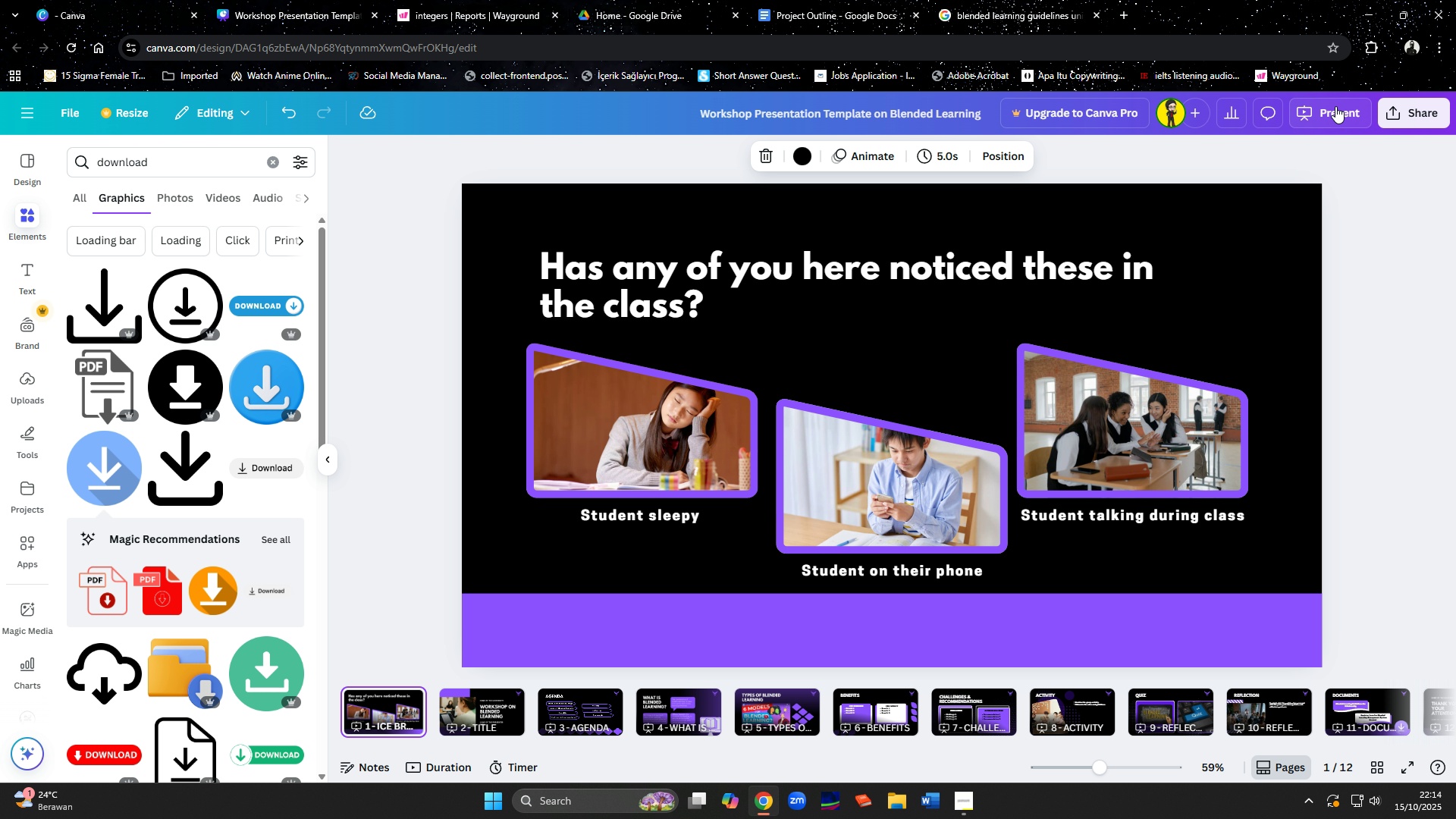 
left_click([1335, 106])
 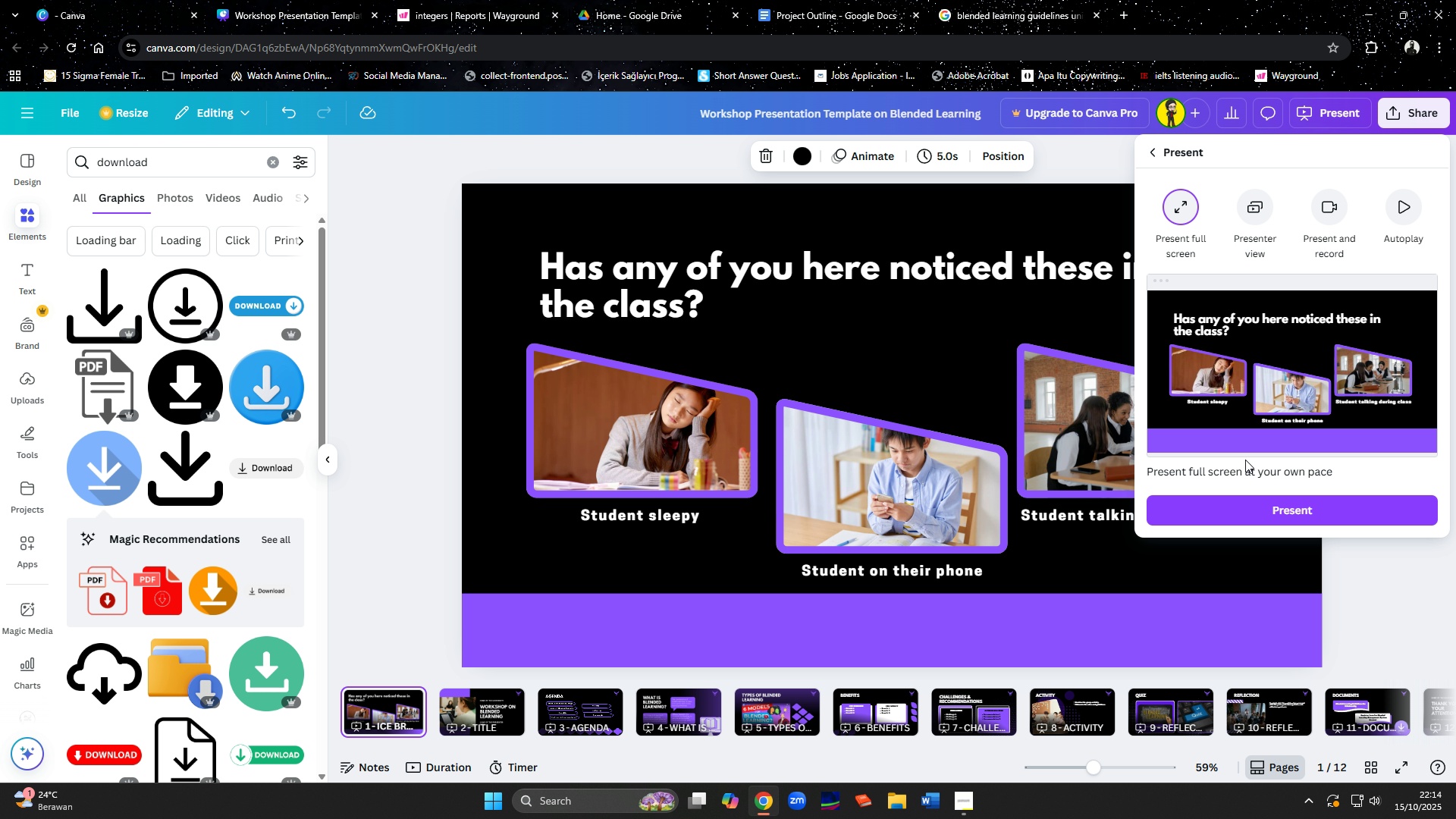 
left_click([1242, 510])
 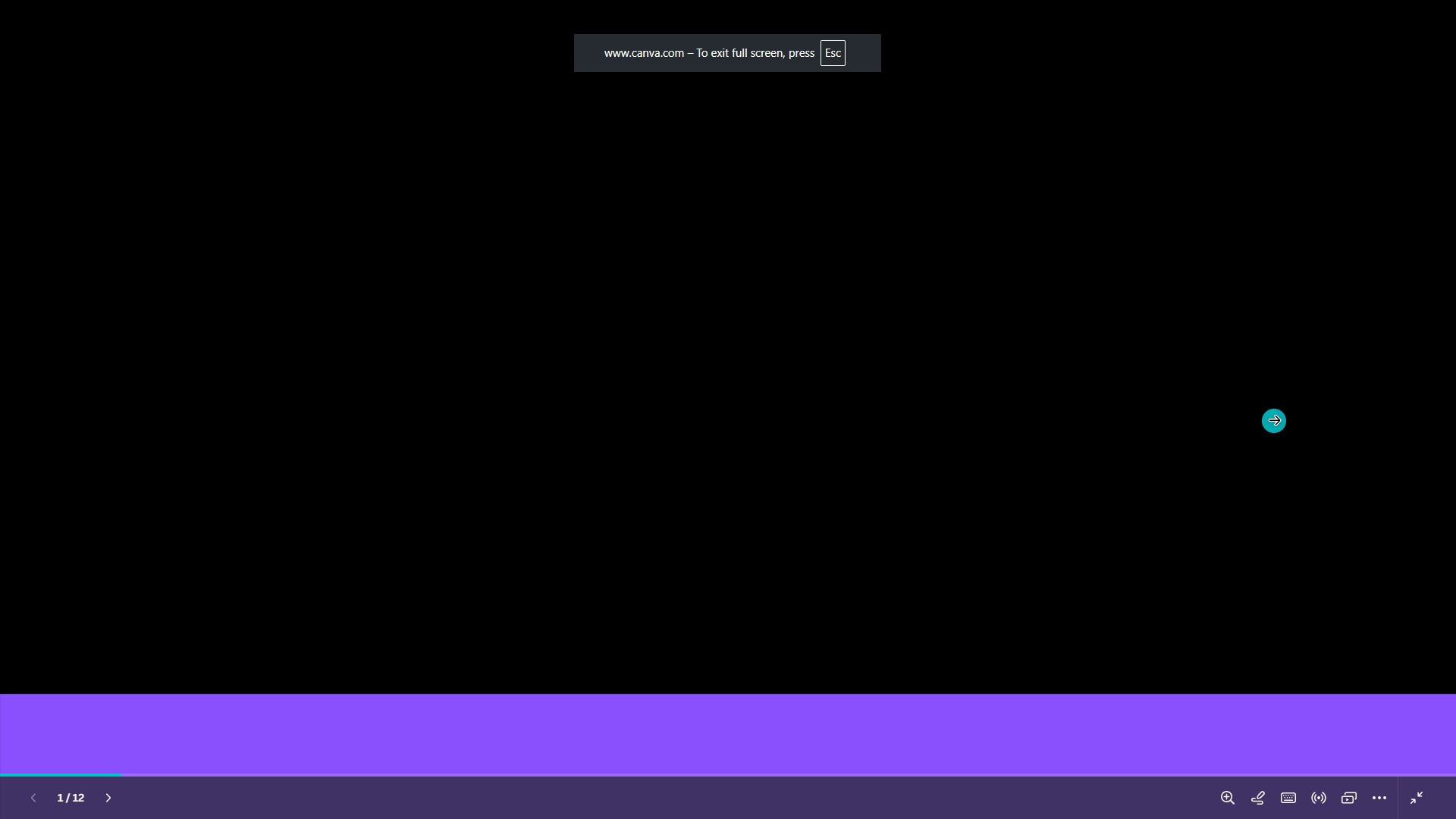 
left_click([1274, 417])
 